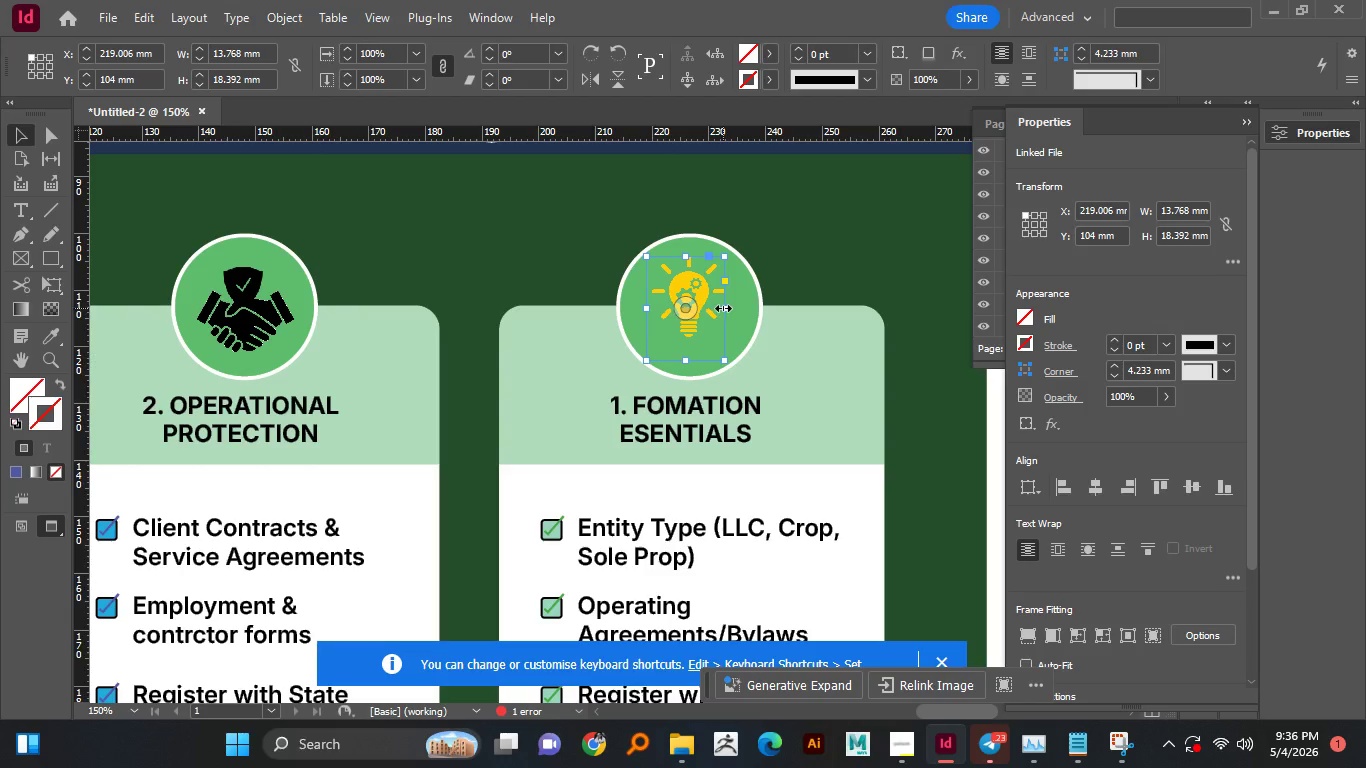 
left_click_drag(start_coordinate=[724, 308], to_coordinate=[737, 305])
 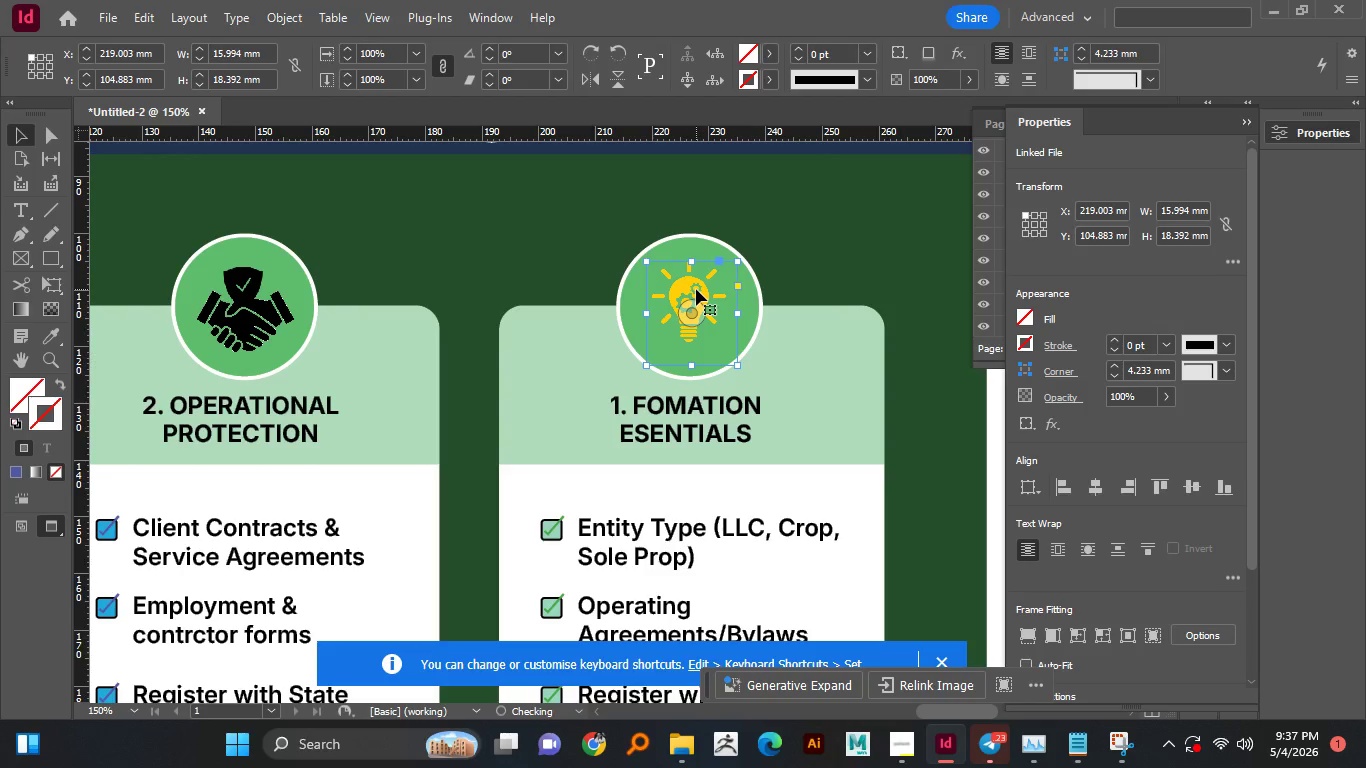 
left_click_drag(start_coordinate=[696, 289], to_coordinate=[696, 294])
 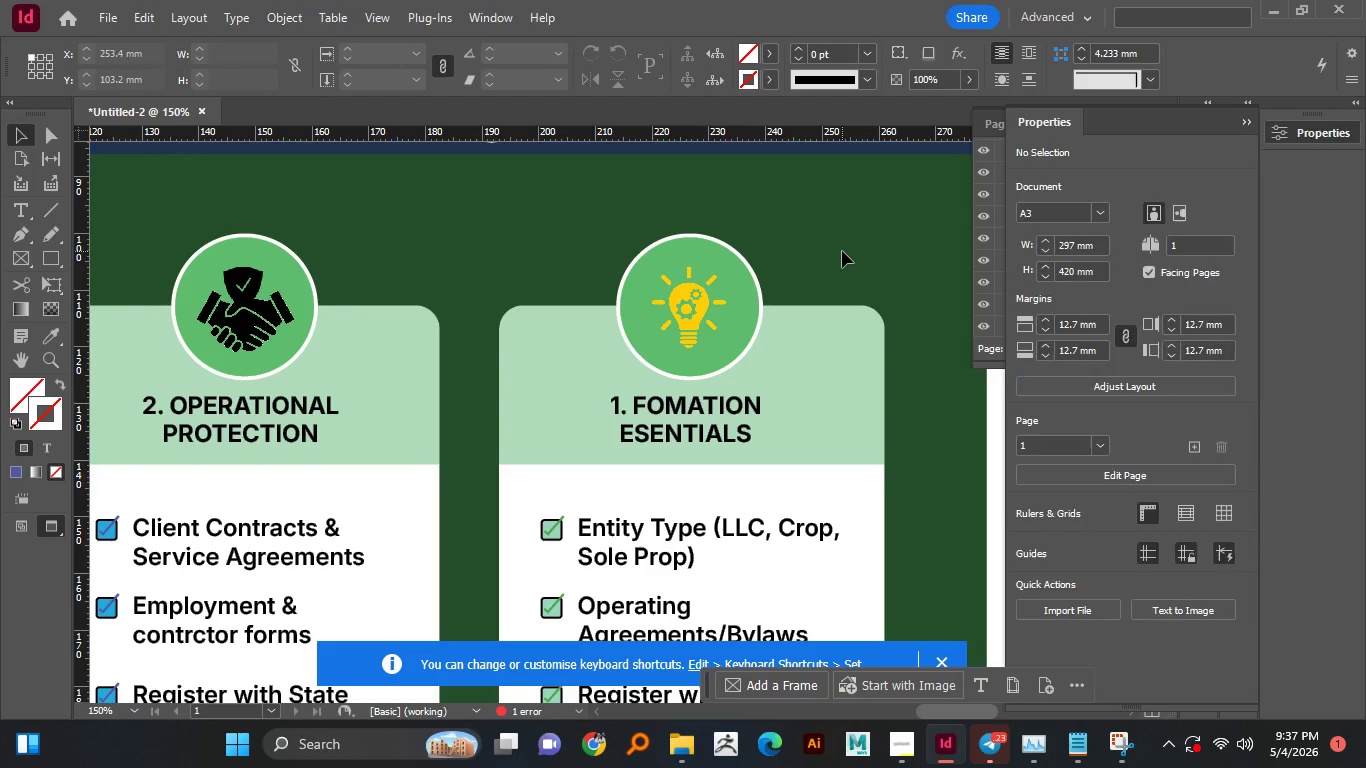 
scroll: coordinate [773, 314], scroll_direction: down, amount: 3.0
 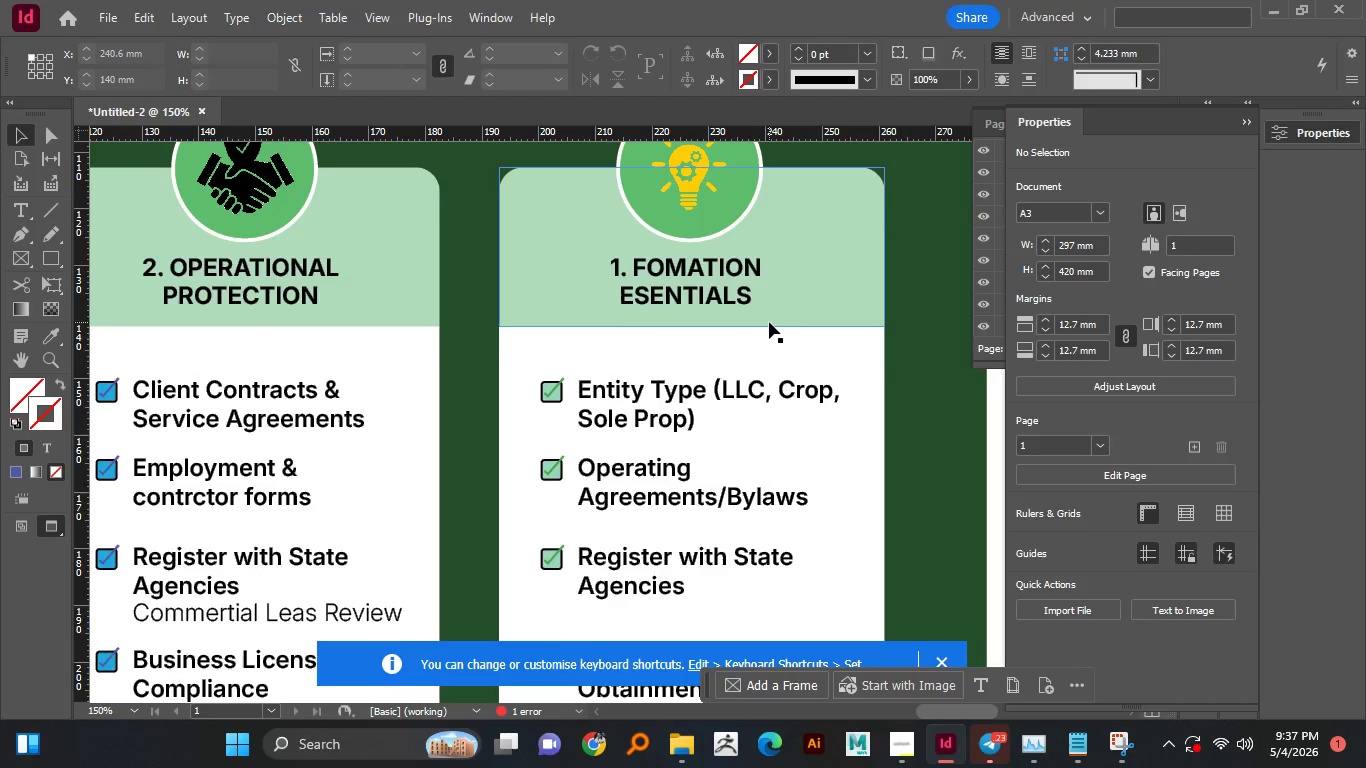 
scroll: coordinate [769, 322], scroll_direction: up, amount: 1.0
 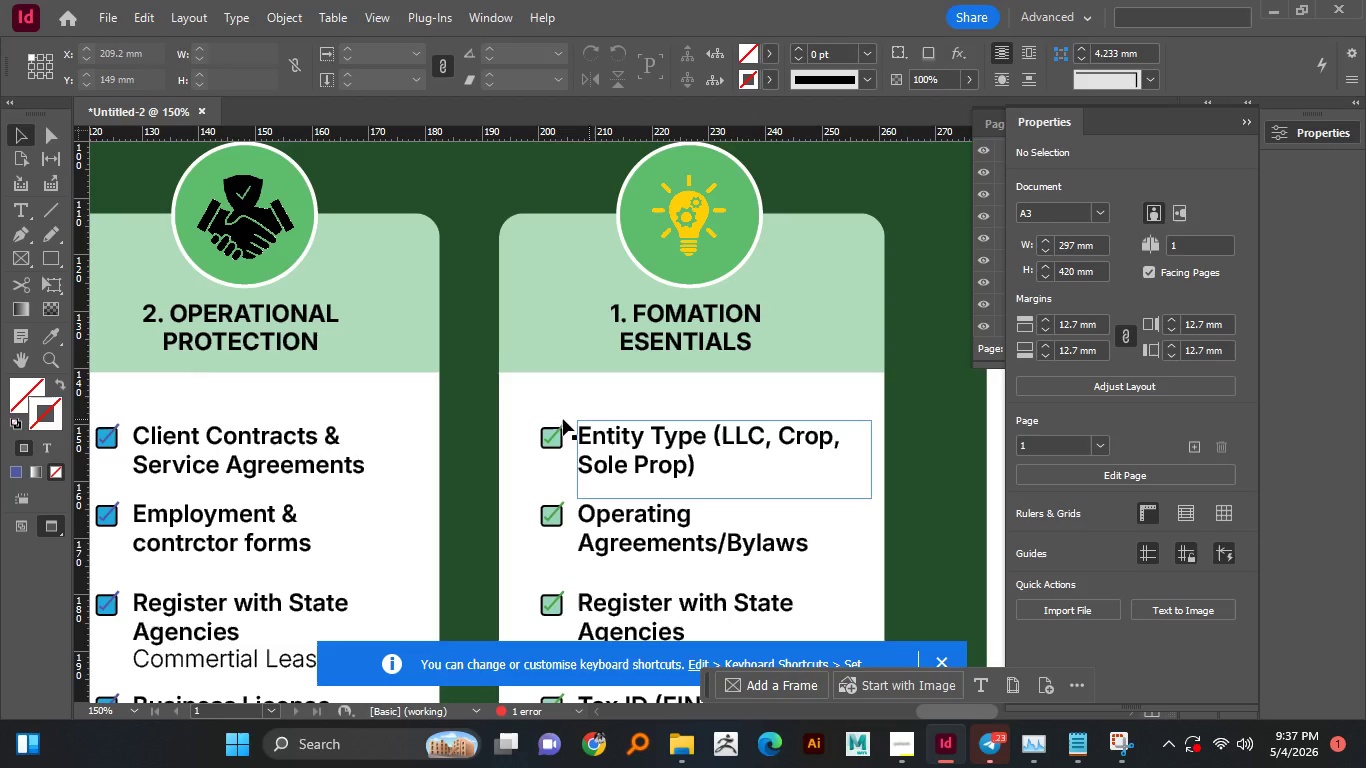 
left_click([551, 437])
 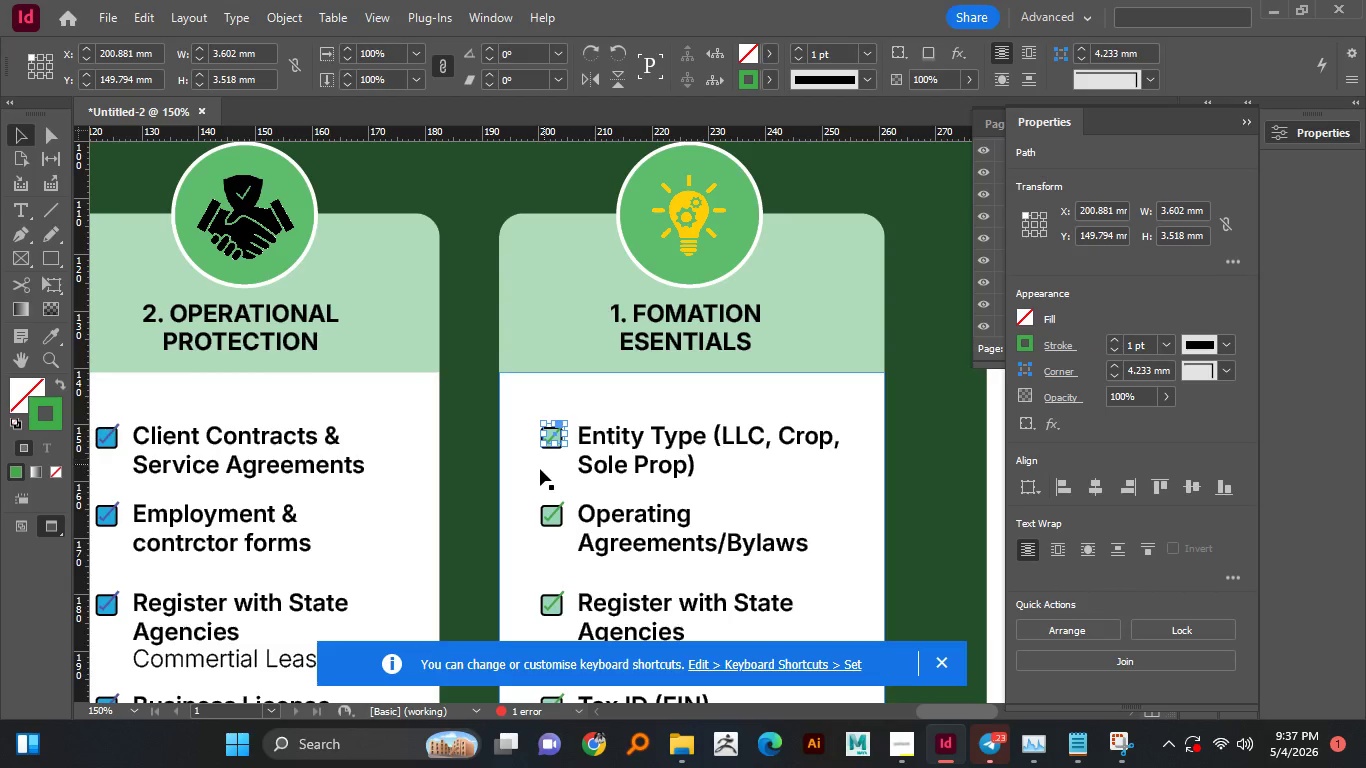 
left_click([539, 472])
 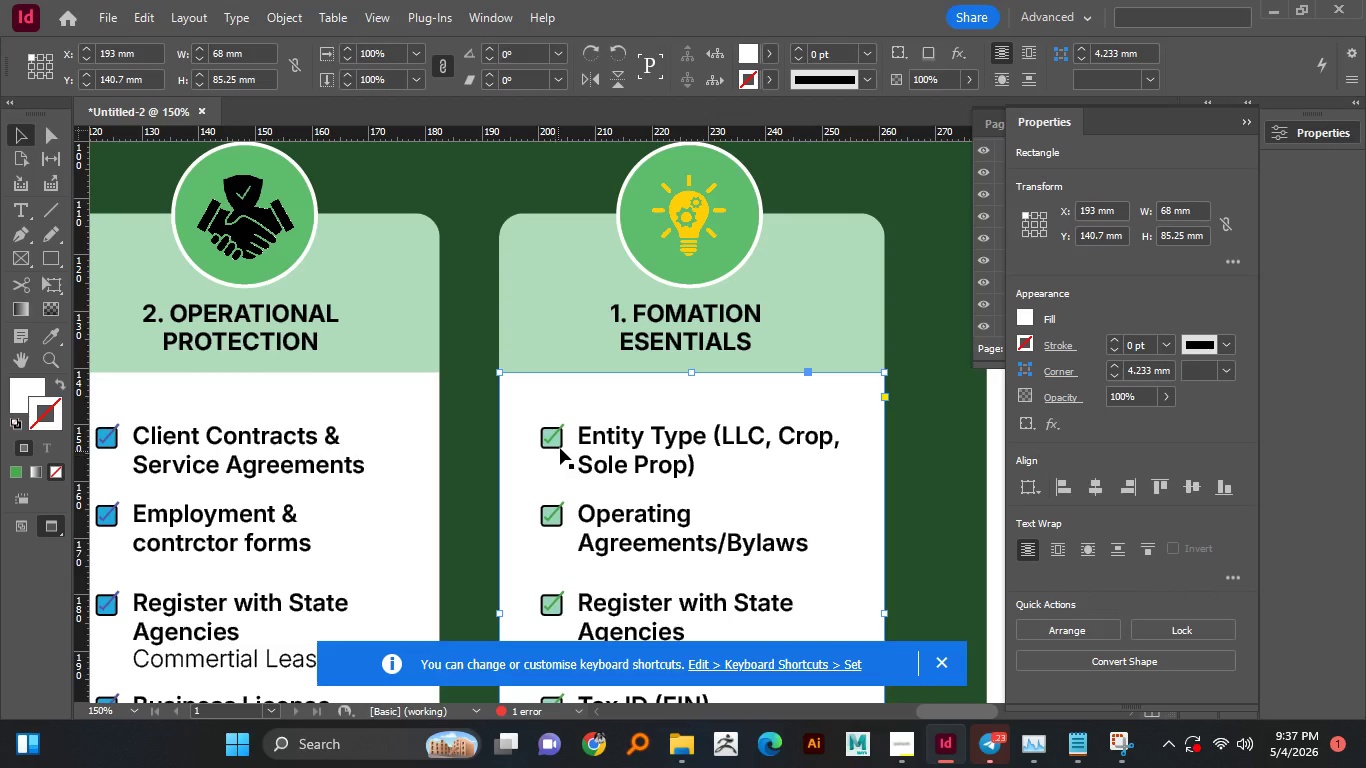 
left_click([560, 448])
 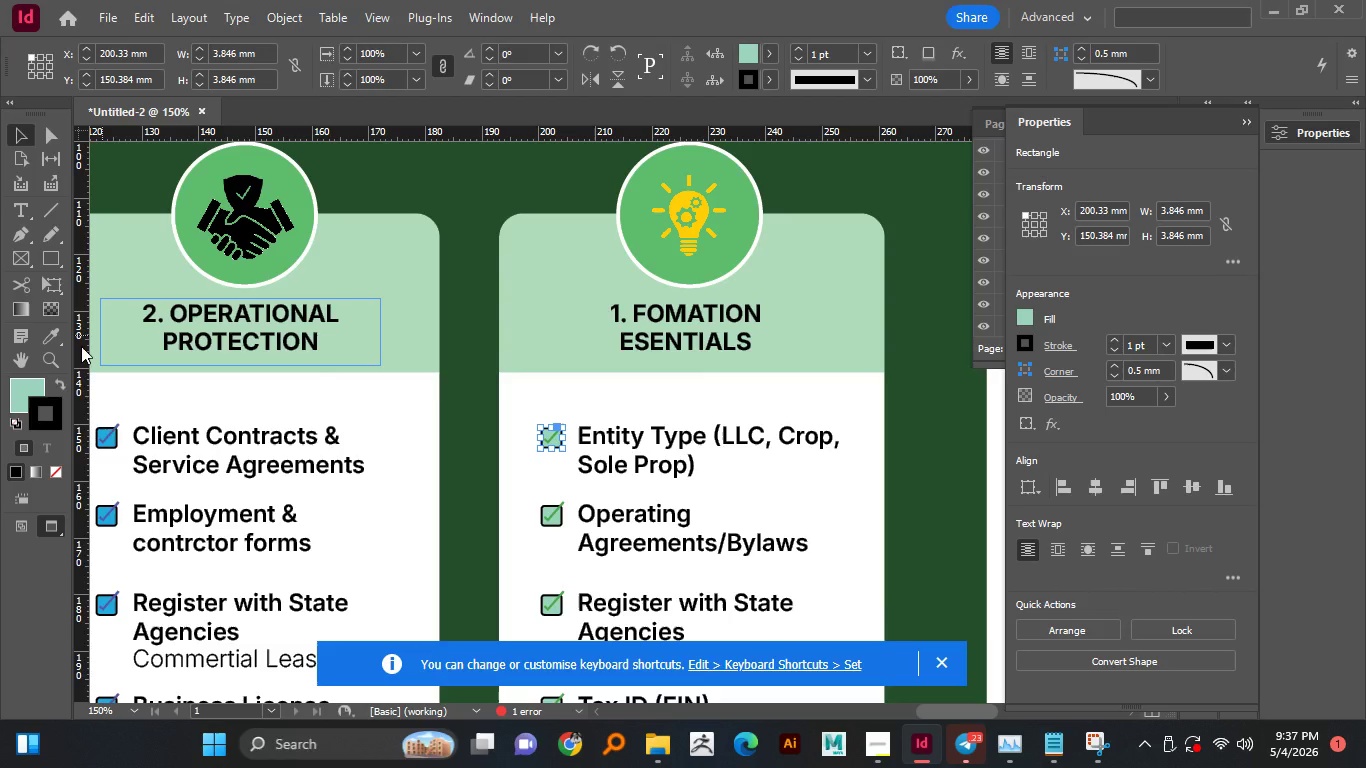 
left_click([48, 337])
 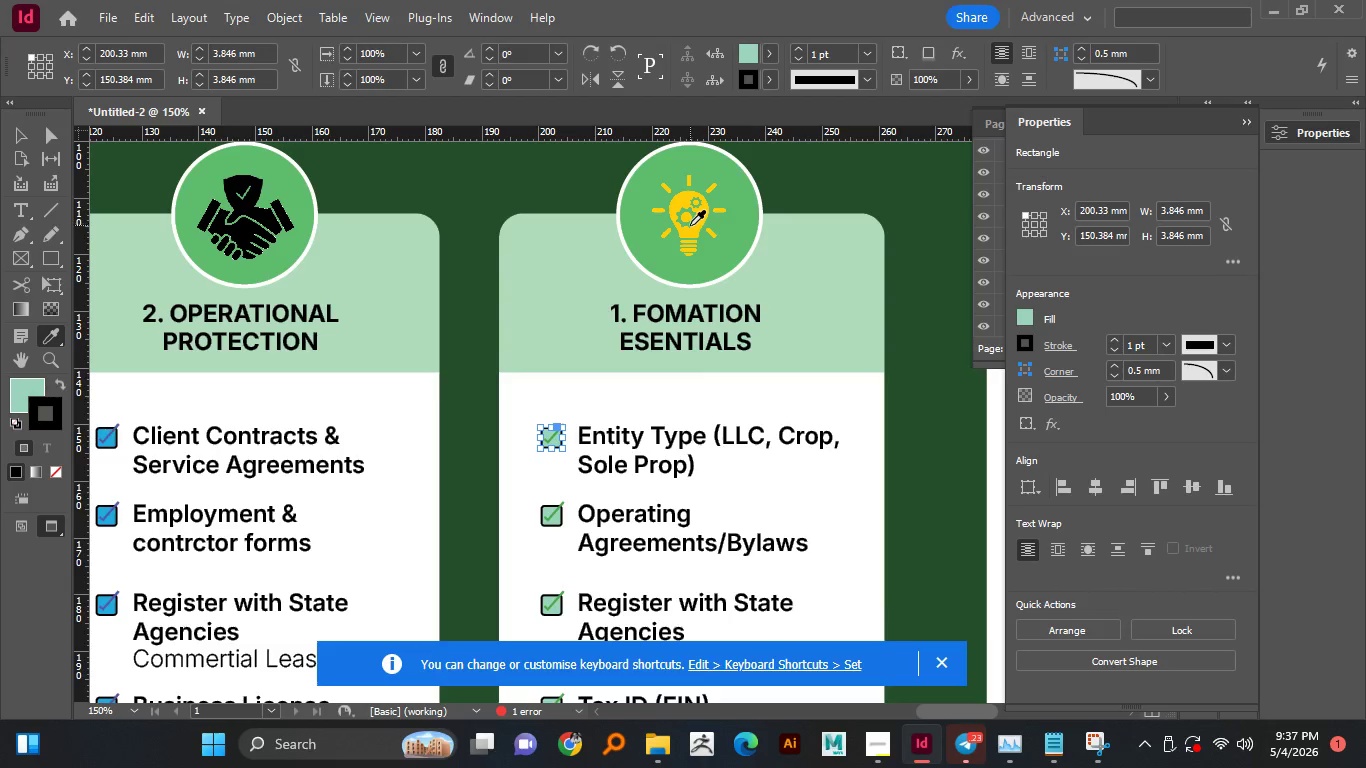 
left_click([684, 230])
 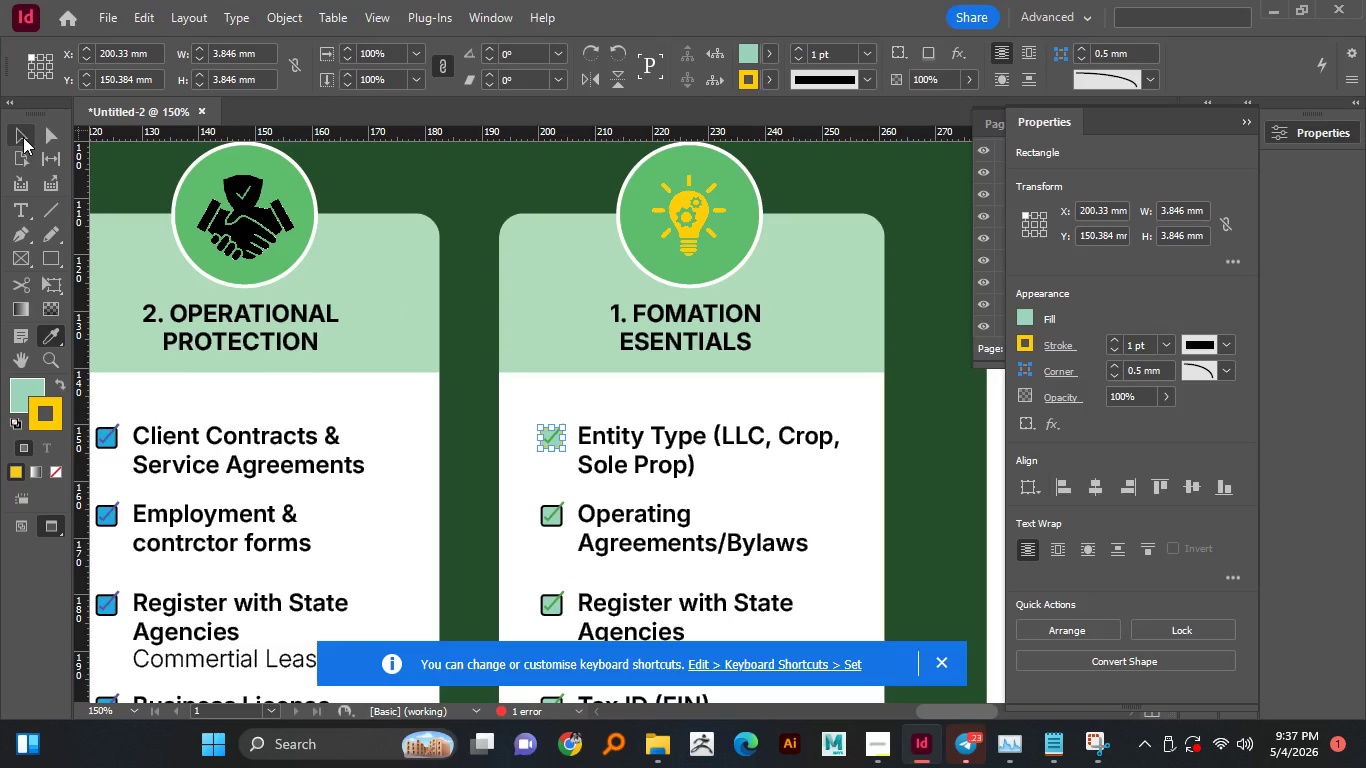 
key(Control+Z)
 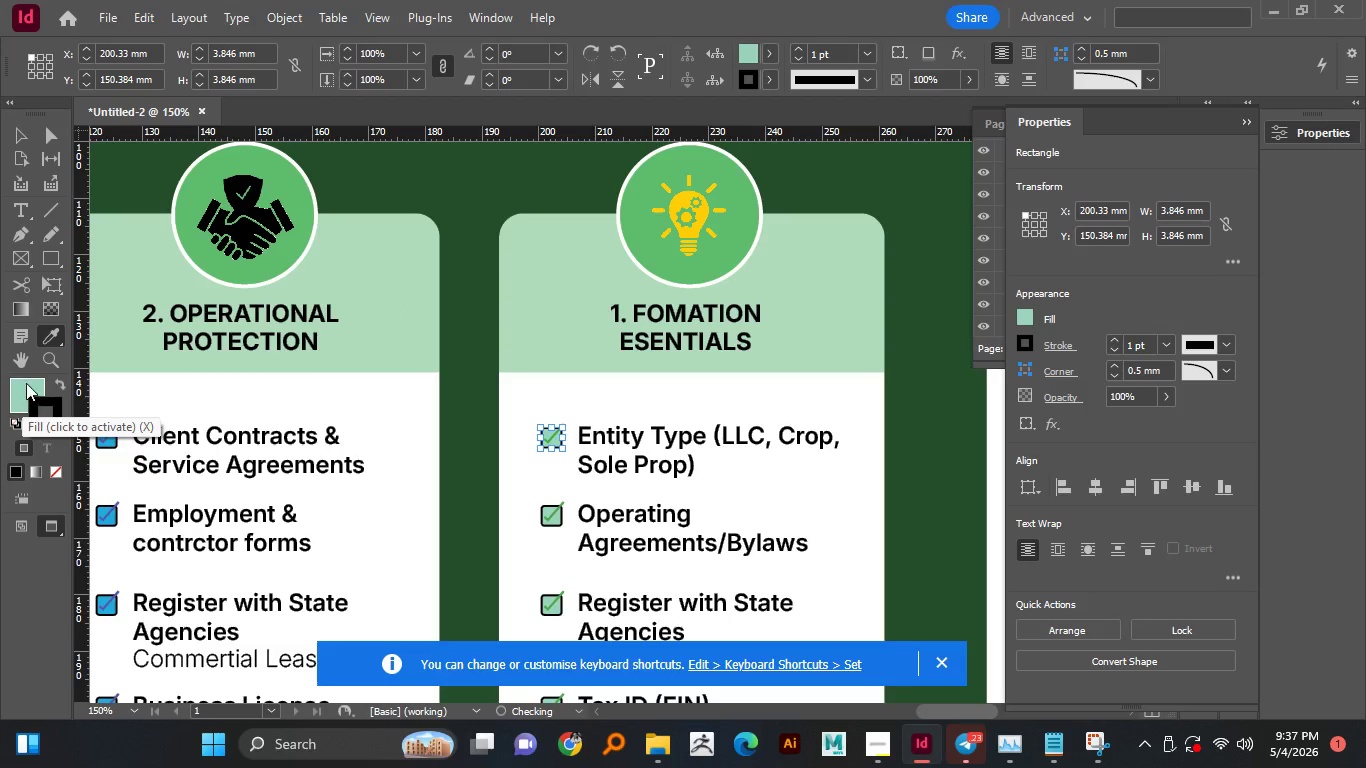 
left_click([26, 383])
 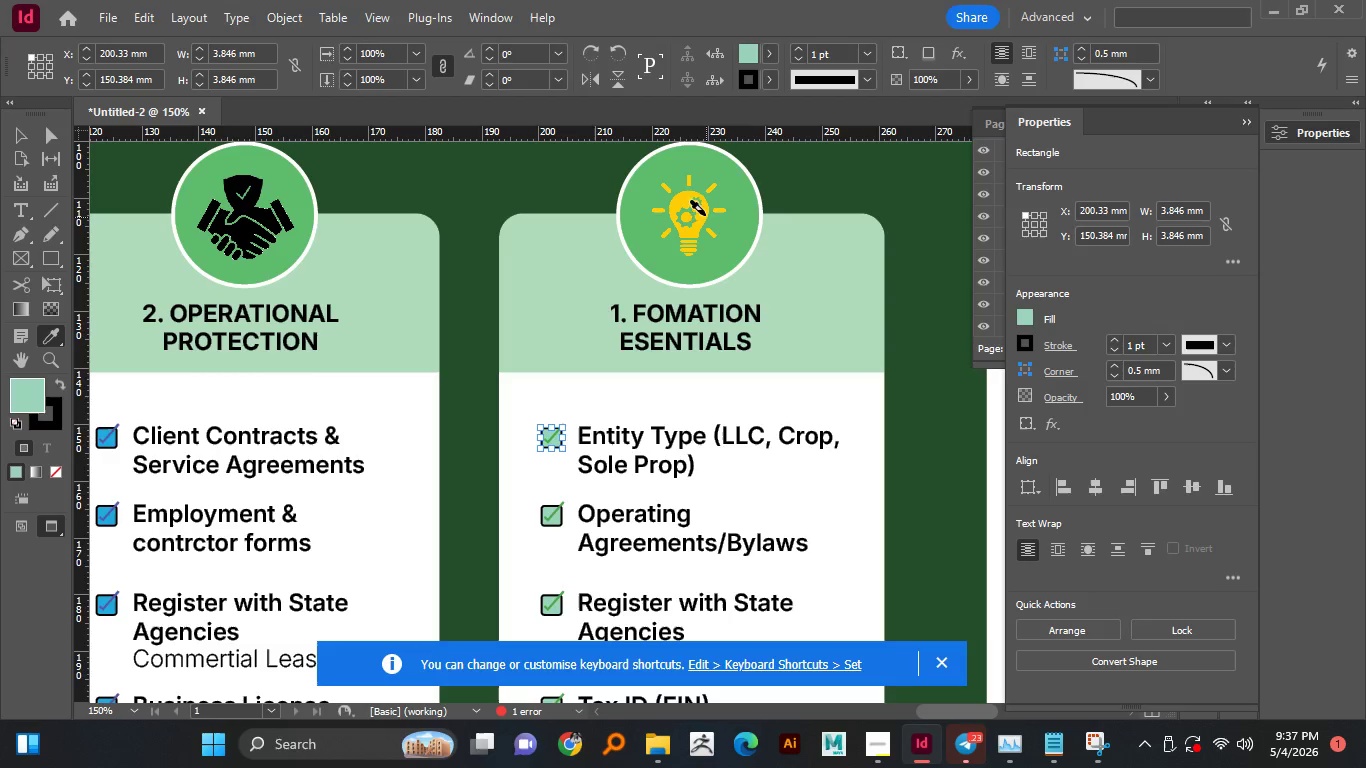 
left_click([684, 195])
 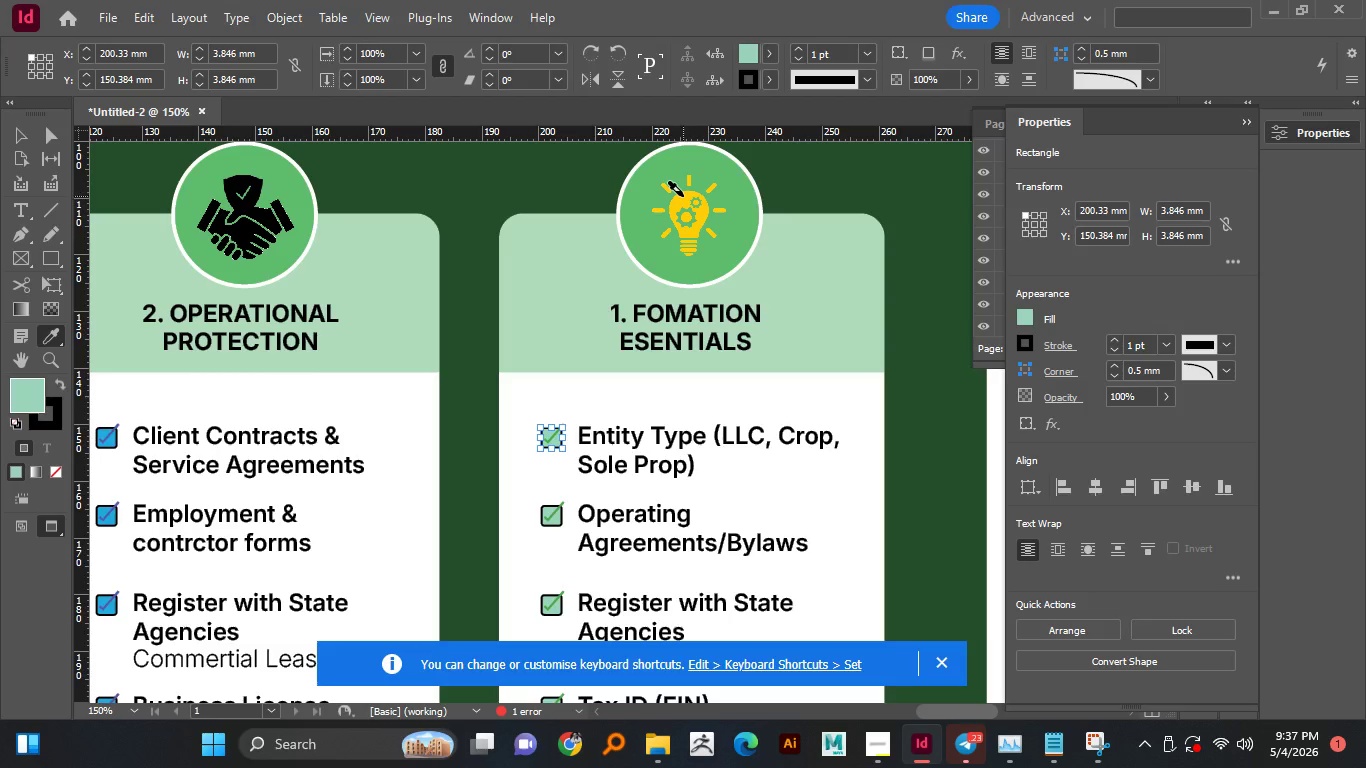 
left_click([683, 196])
 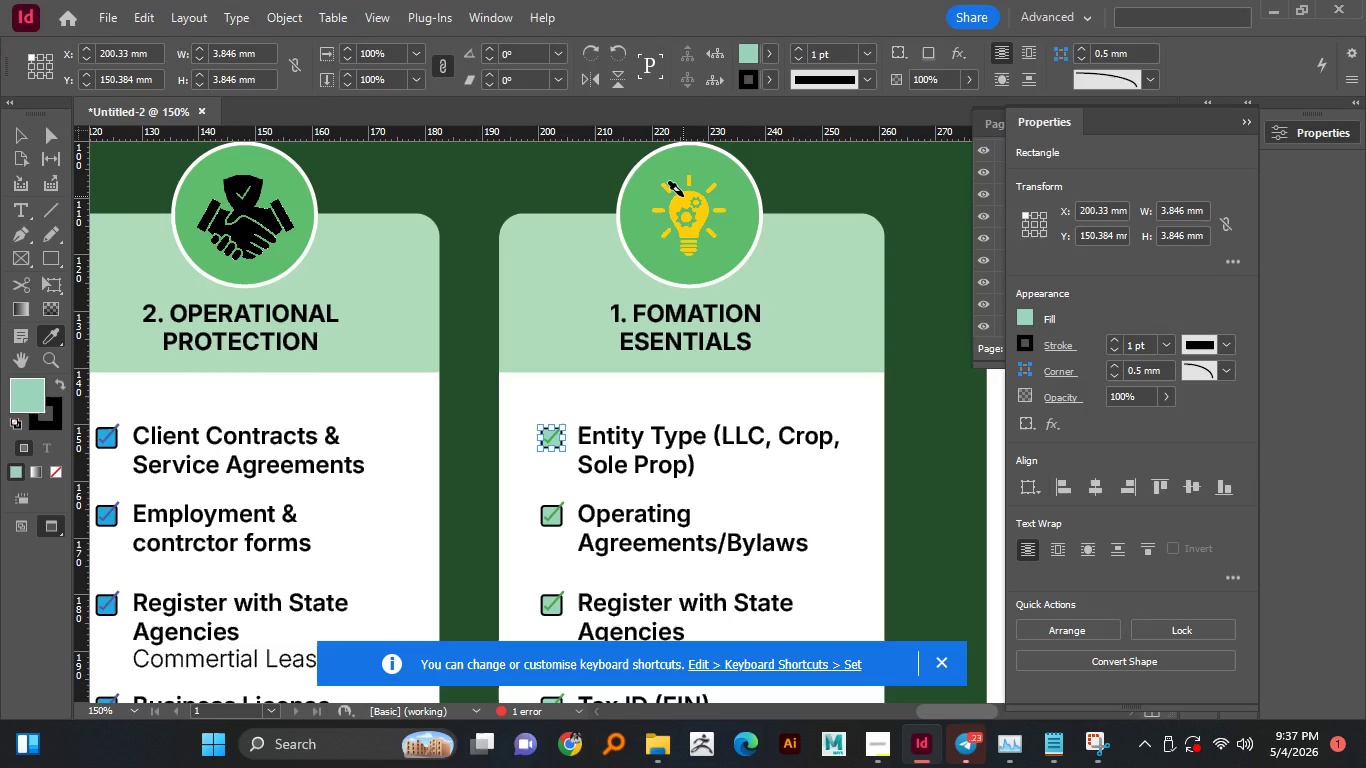 
left_click([683, 196])
 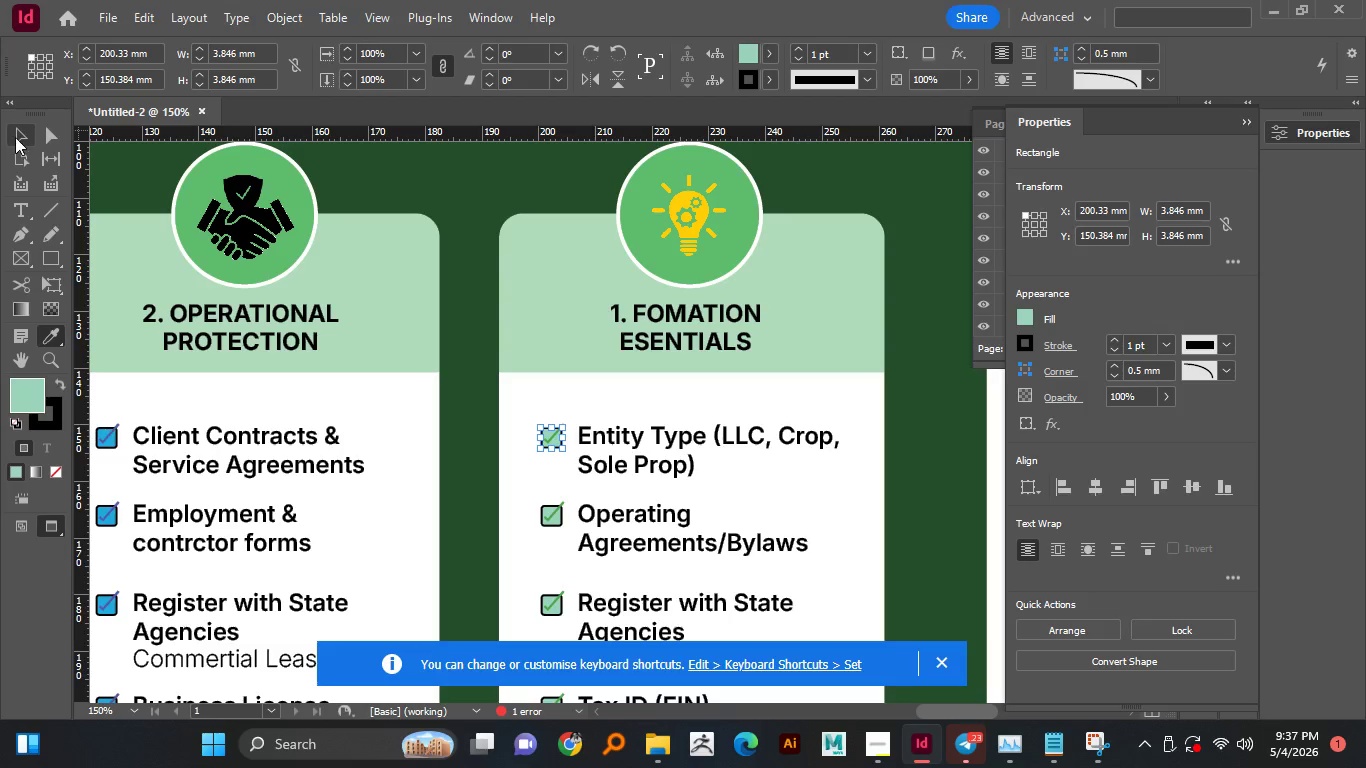 
left_click([15, 137])
 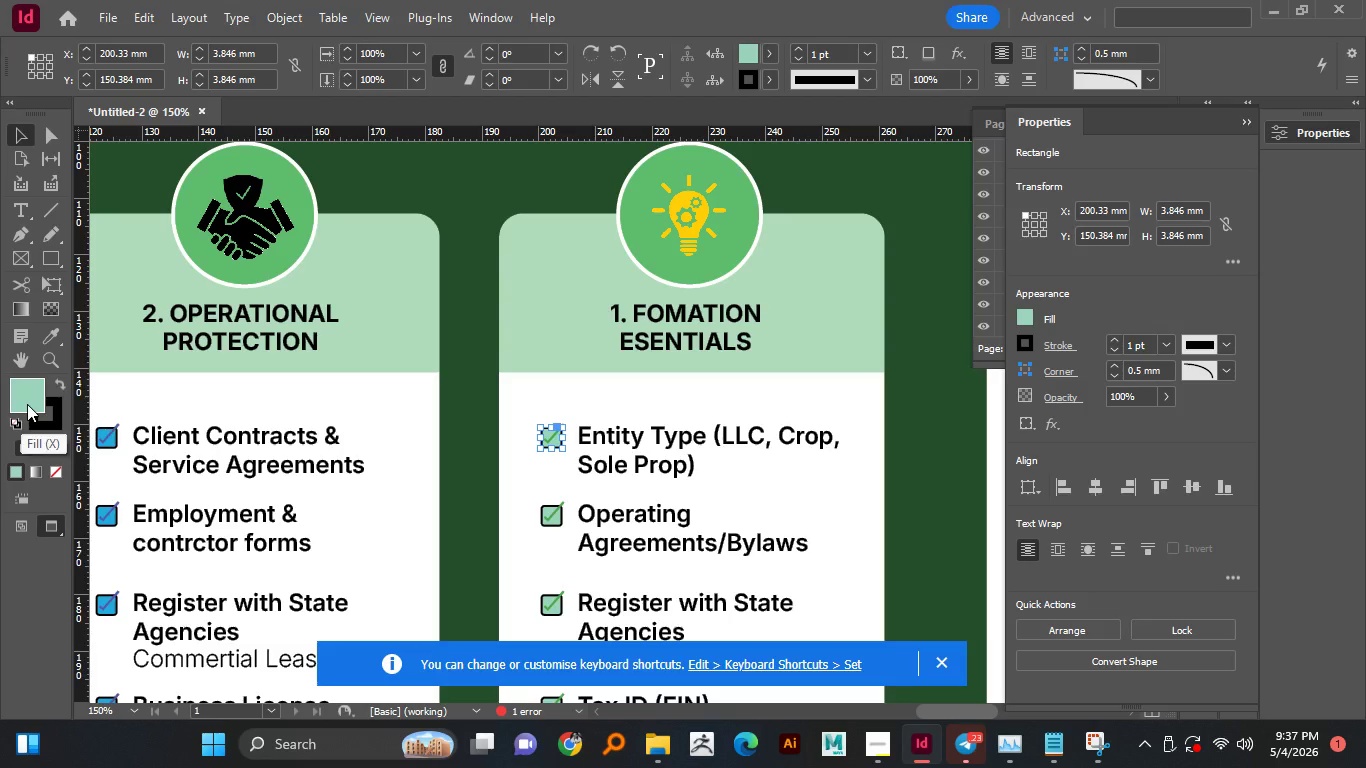 
double_click([27, 404])
 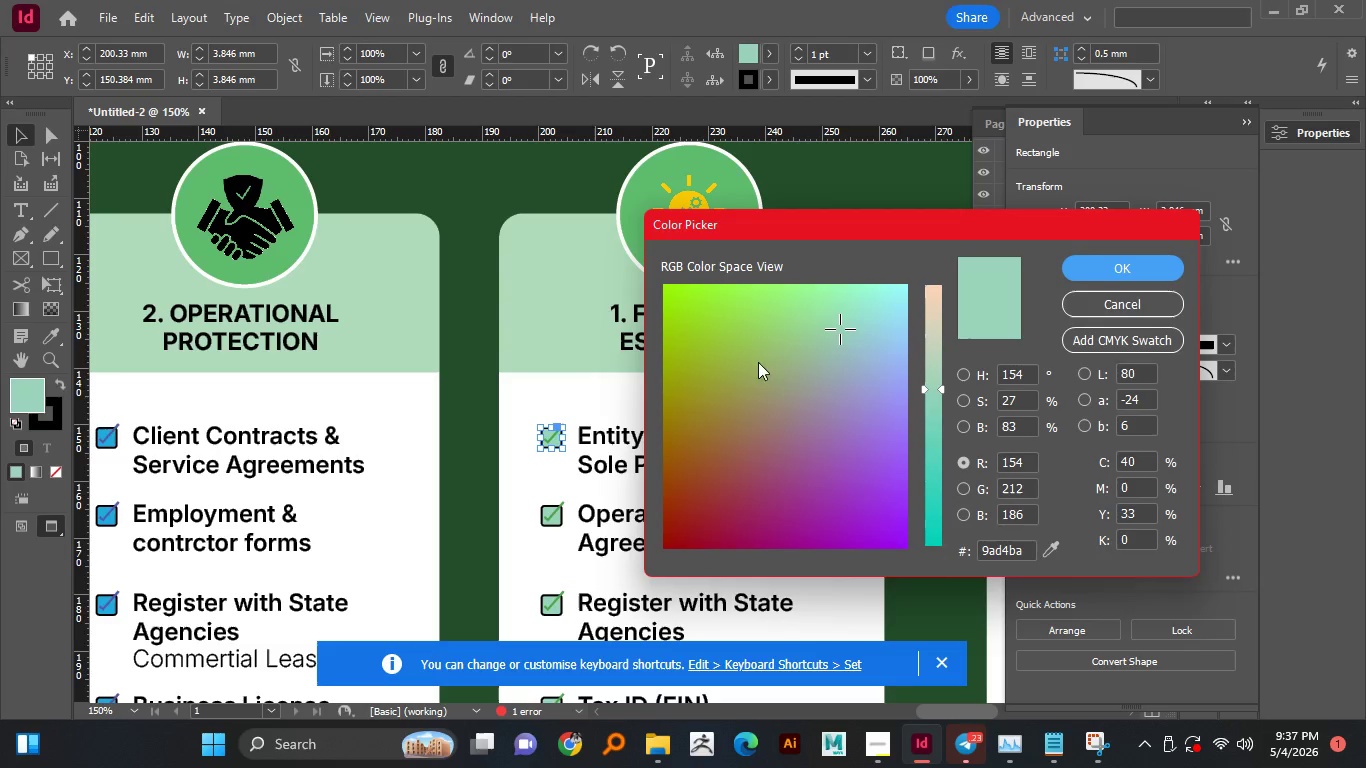 
left_click_drag(start_coordinate=[722, 338], to_coordinate=[674, 331])
 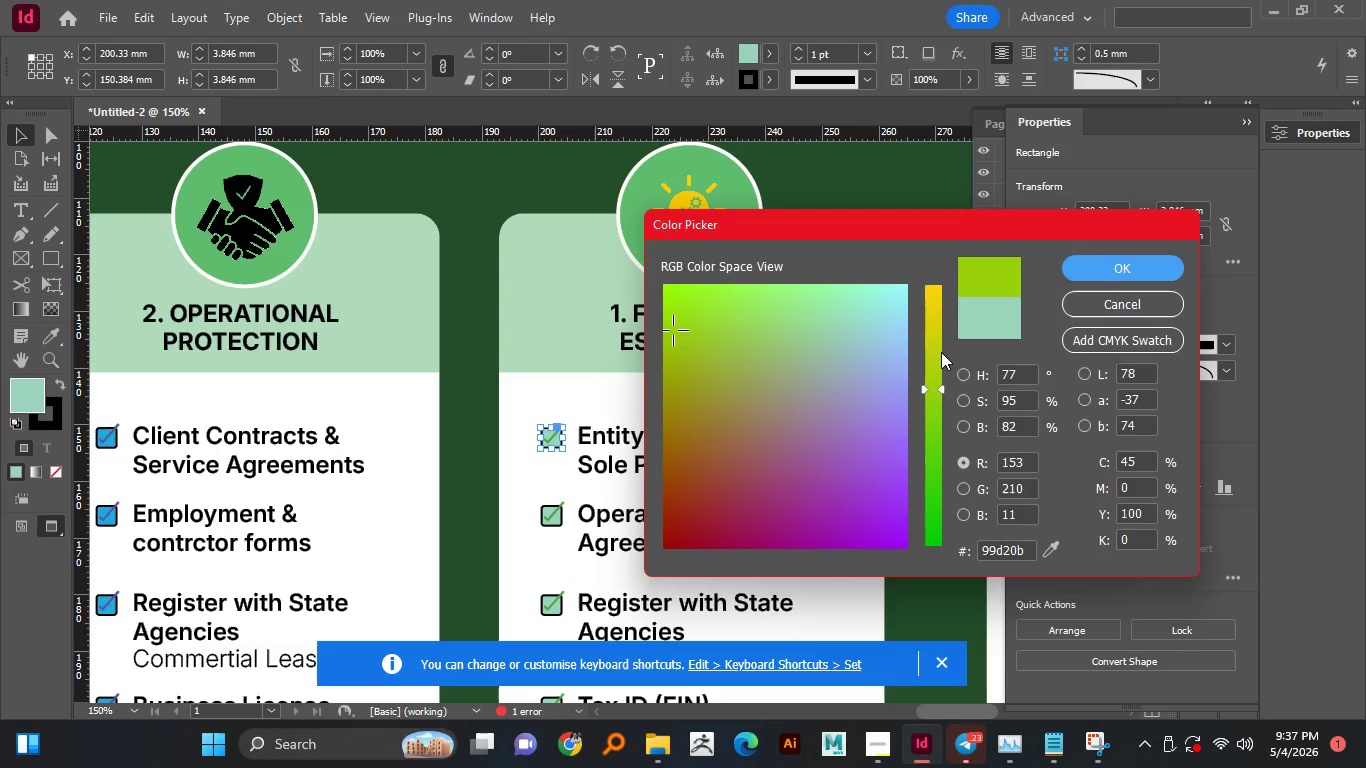 
left_click_drag(start_coordinate=[941, 349], to_coordinate=[935, 280])
 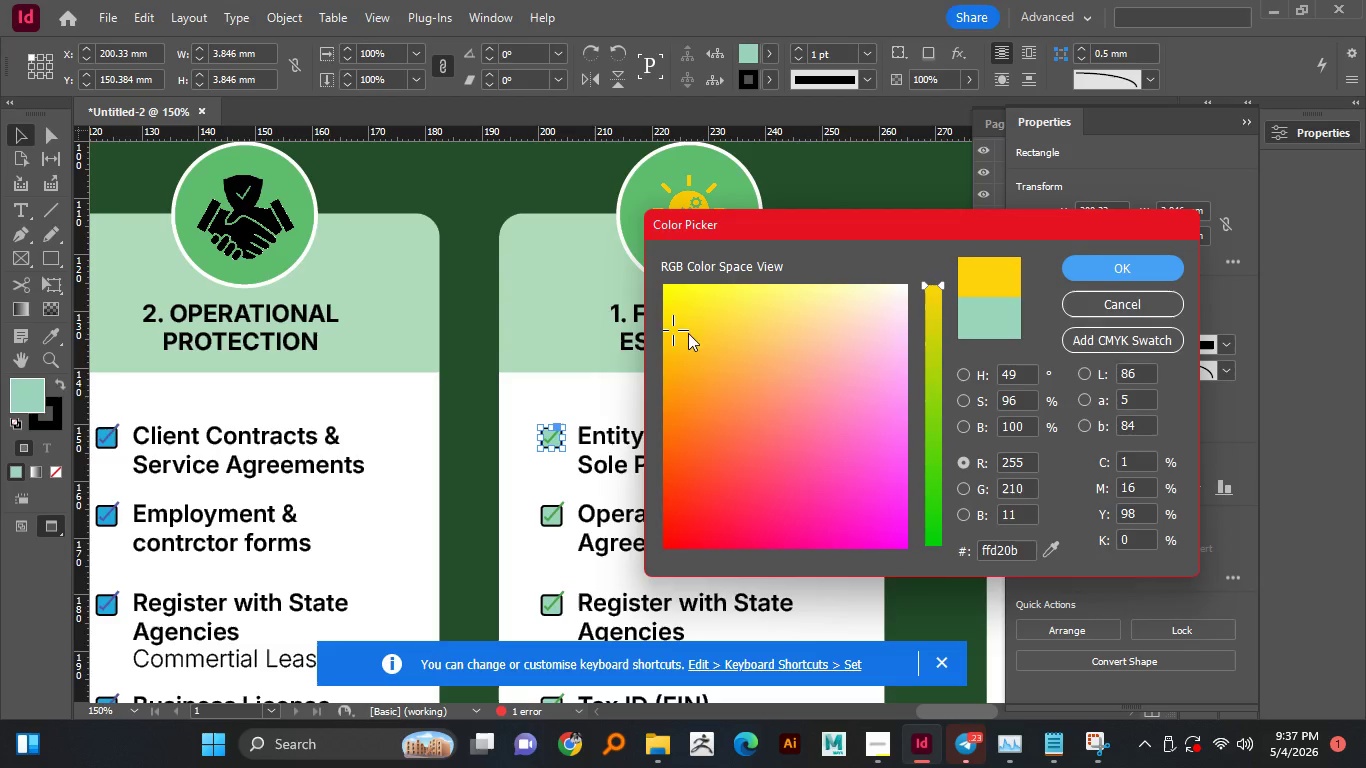 
left_click_drag(start_coordinate=[683, 336], to_coordinate=[663, 350])
 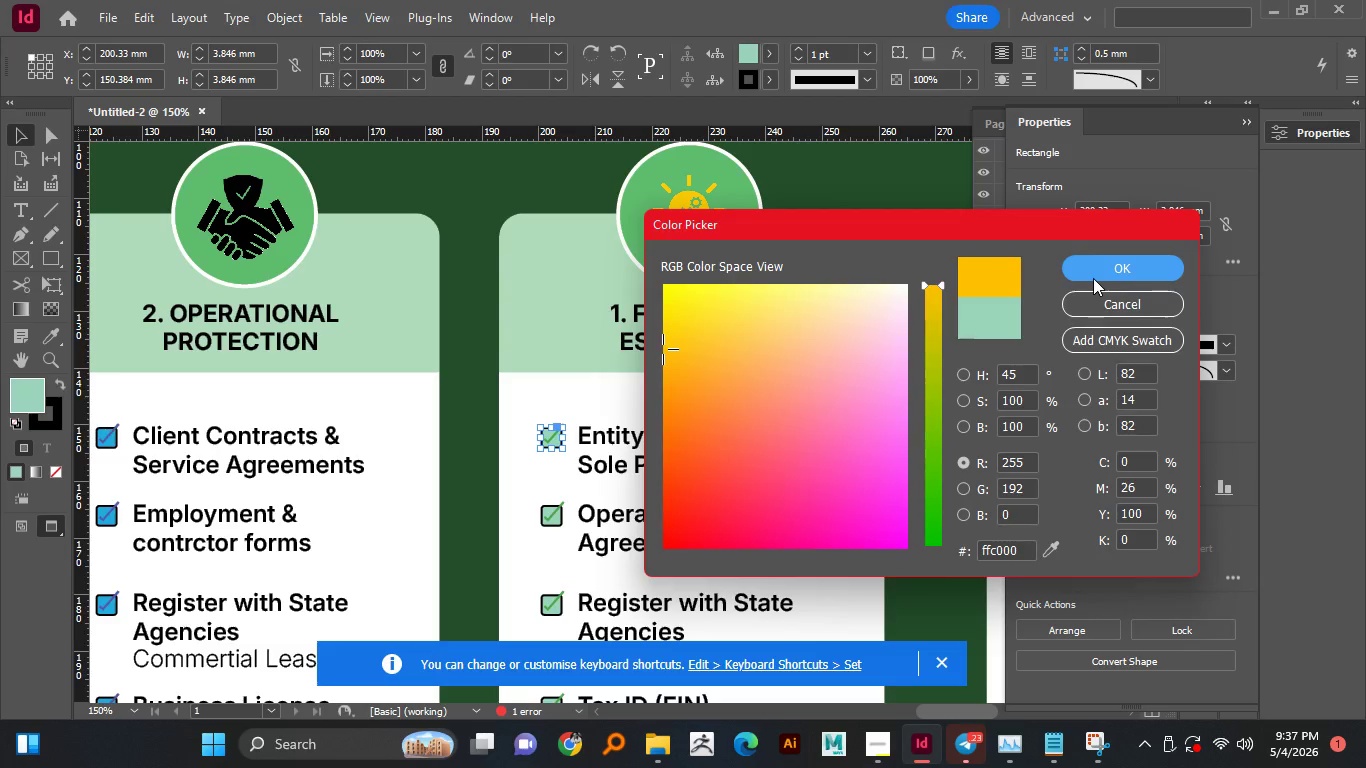 
left_click([1095, 278])
 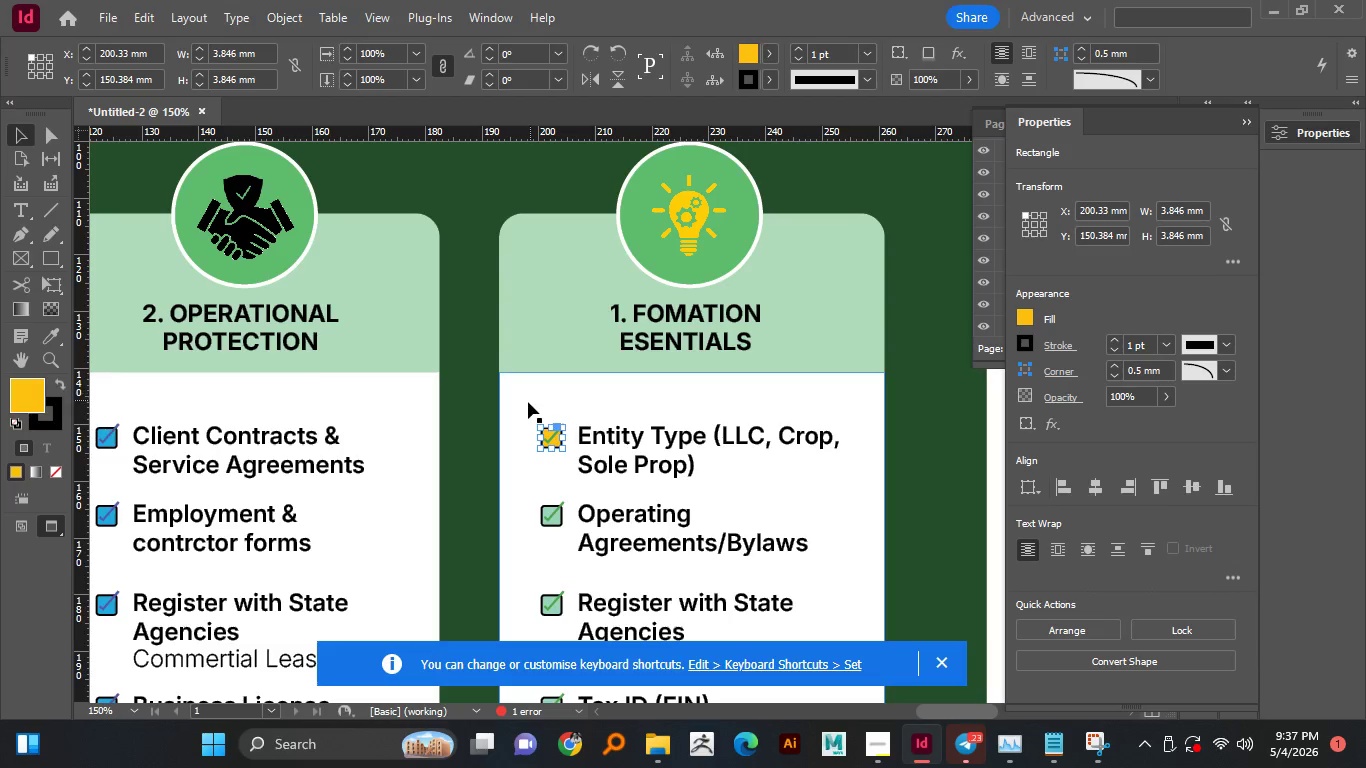 
left_click([480, 423])
 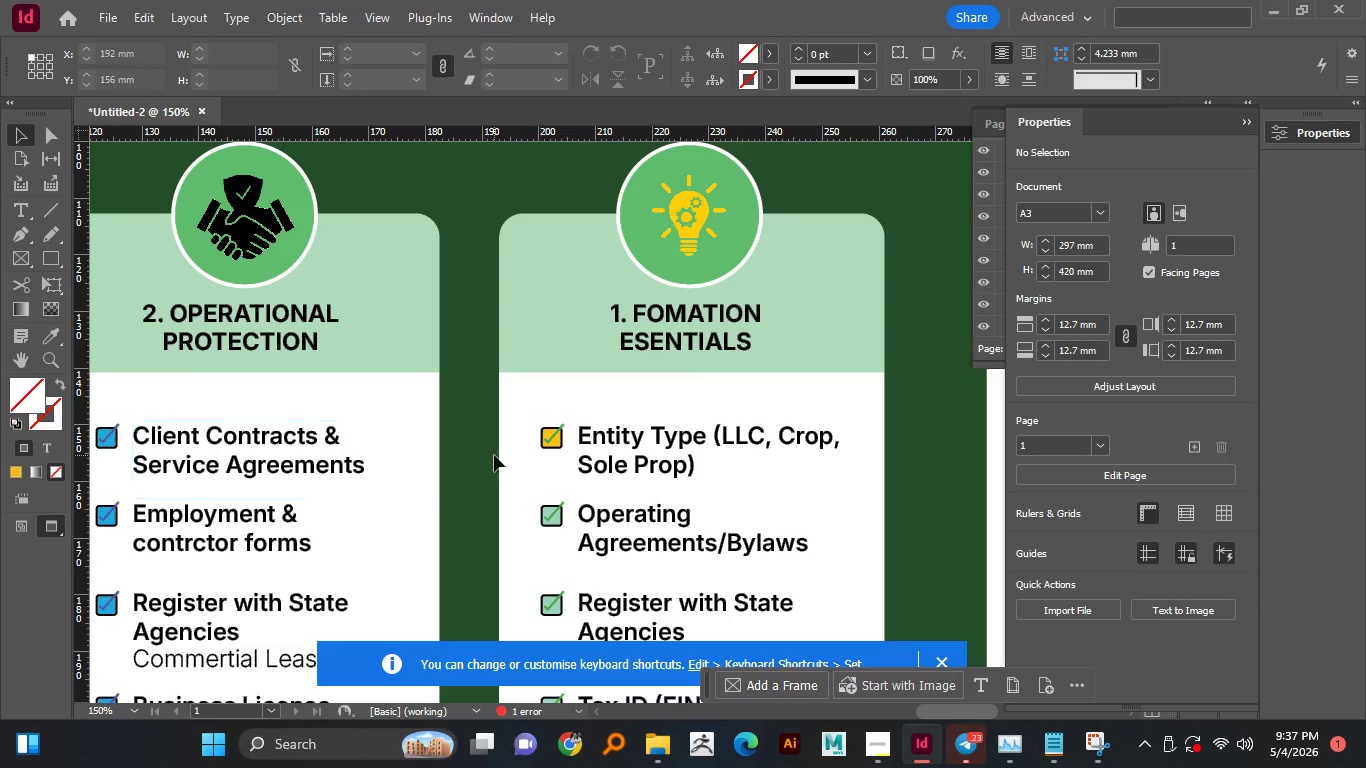 
left_click([559, 447])
 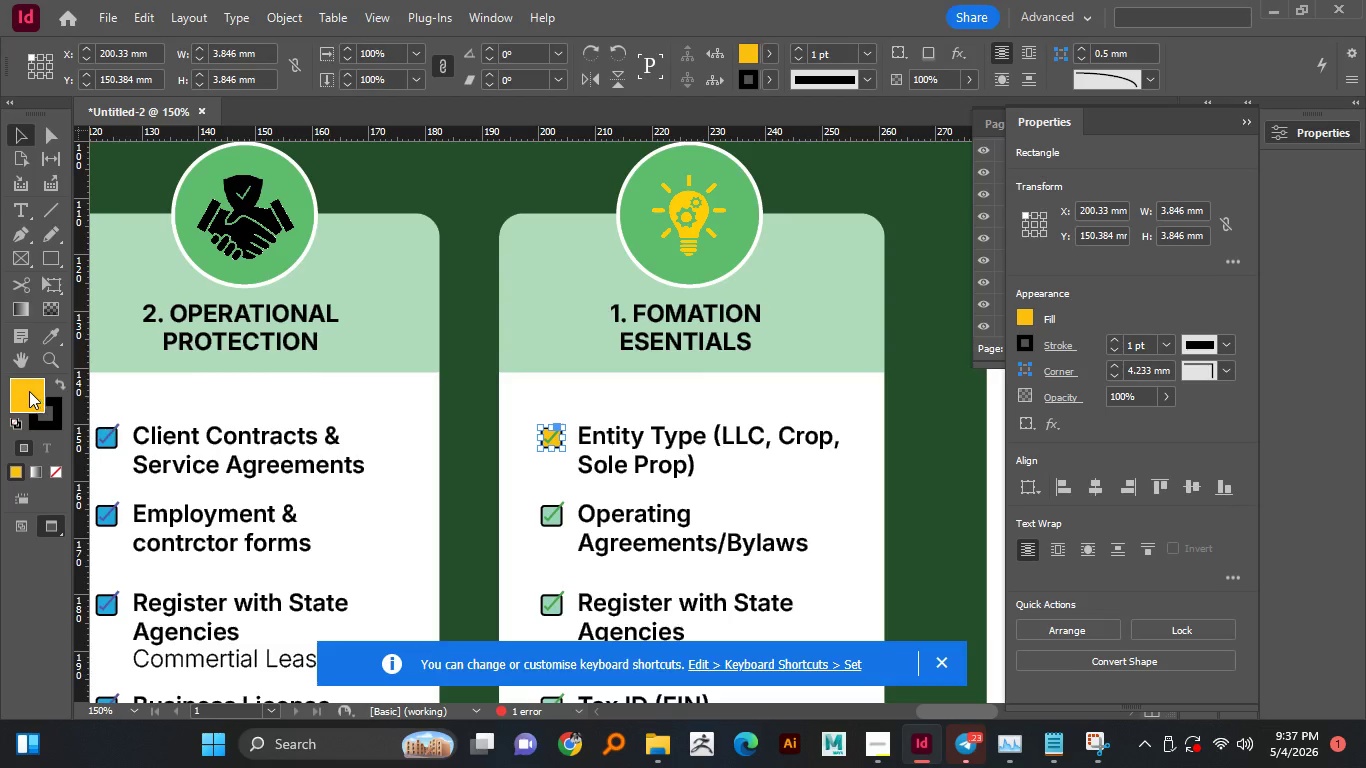 
double_click([29, 391])
 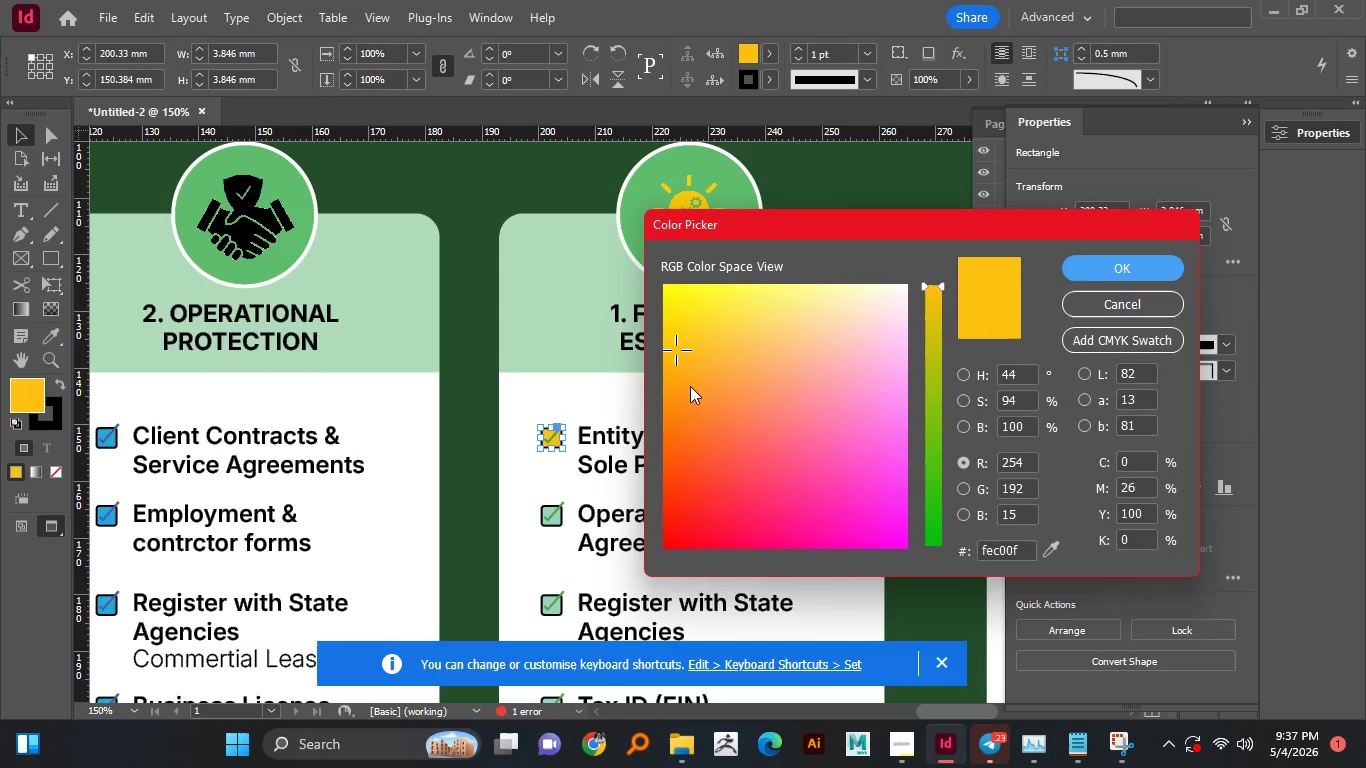 
left_click_drag(start_coordinate=[689, 373], to_coordinate=[757, 311])
 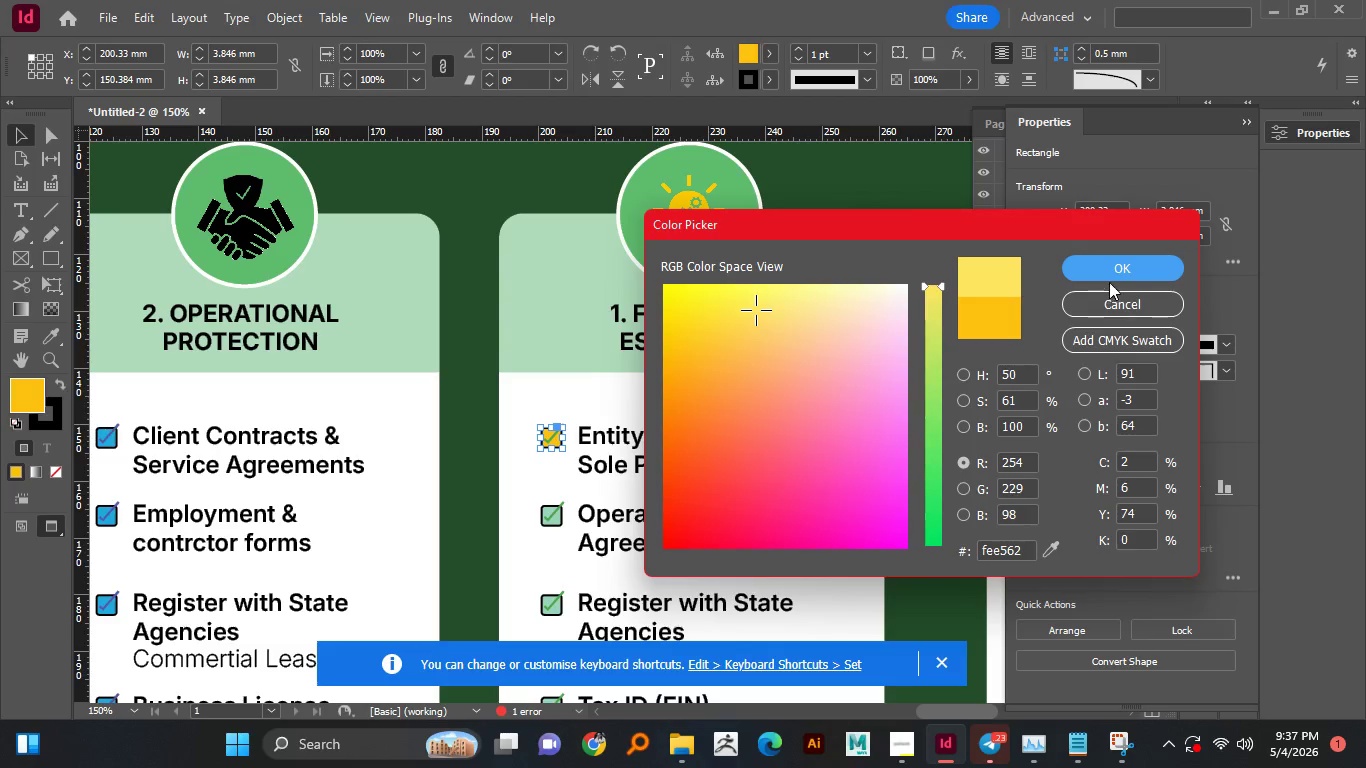 
left_click([1117, 260])
 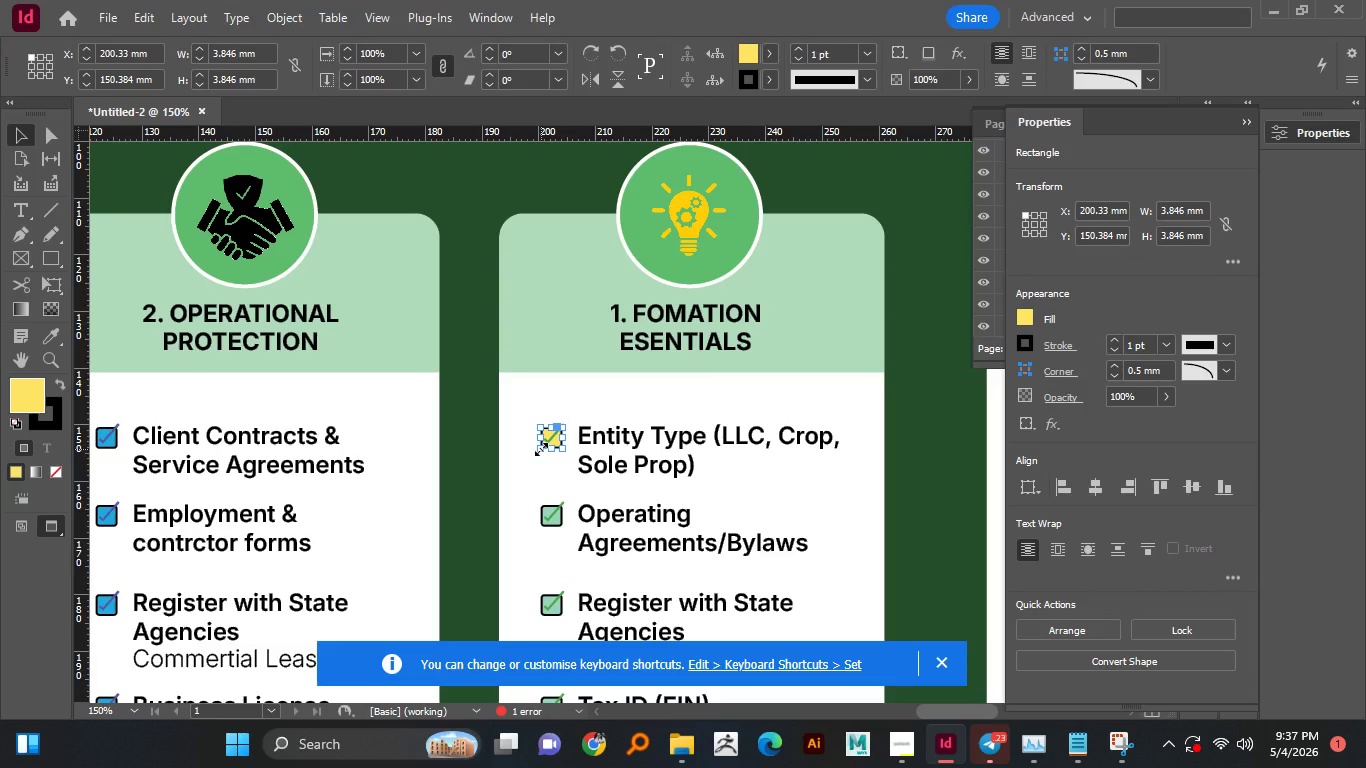 
hold_key(key=AltLeft, duration=1.17)
scroll: coordinate [519, 448], scroll_direction: up, amount: 4.0
 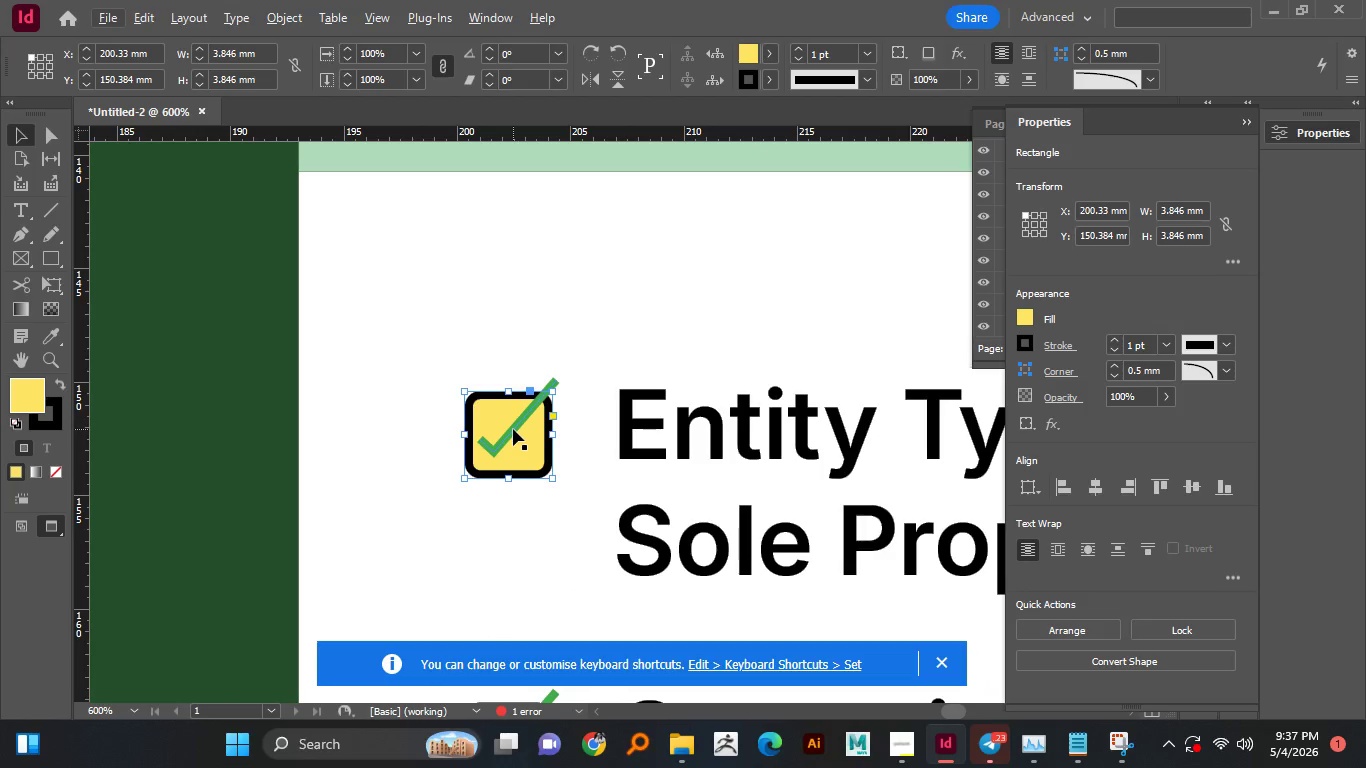 
left_click([513, 429])
 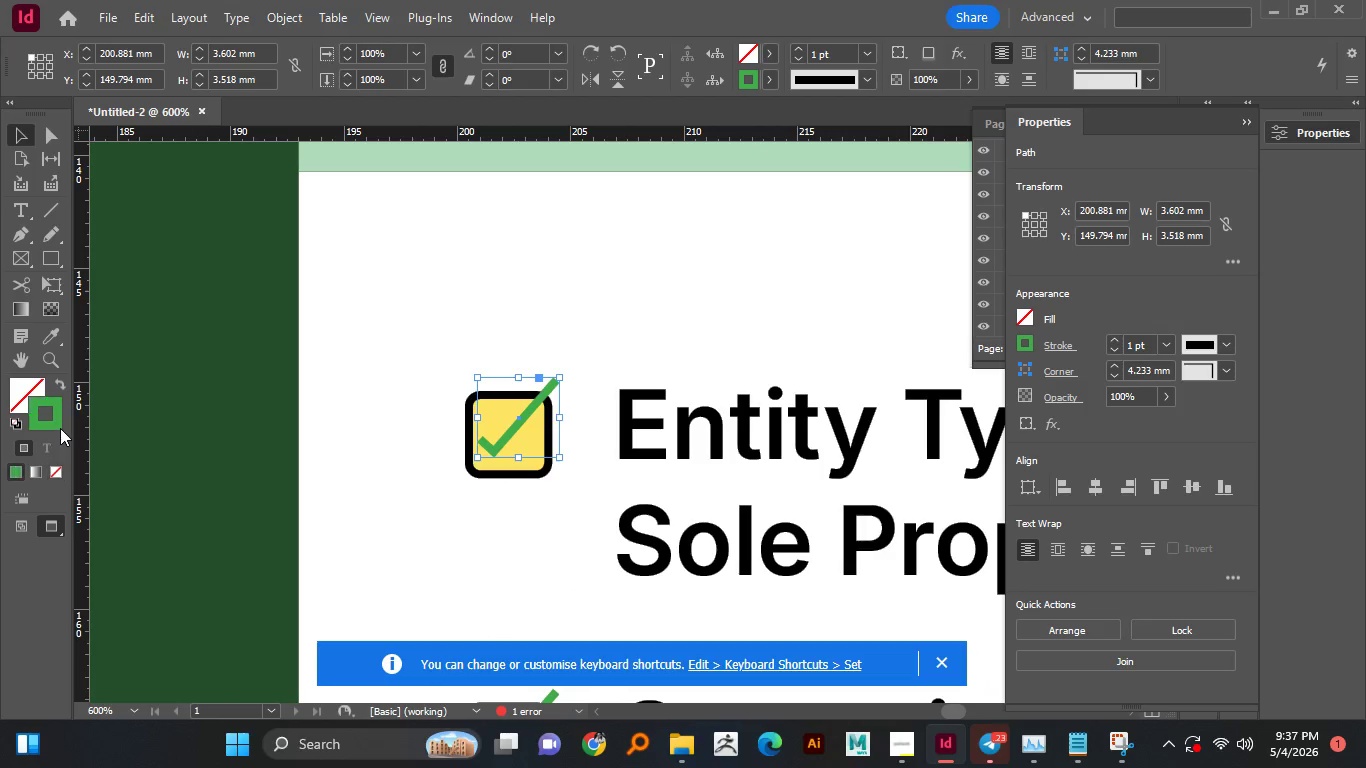 
double_click([60, 428])
 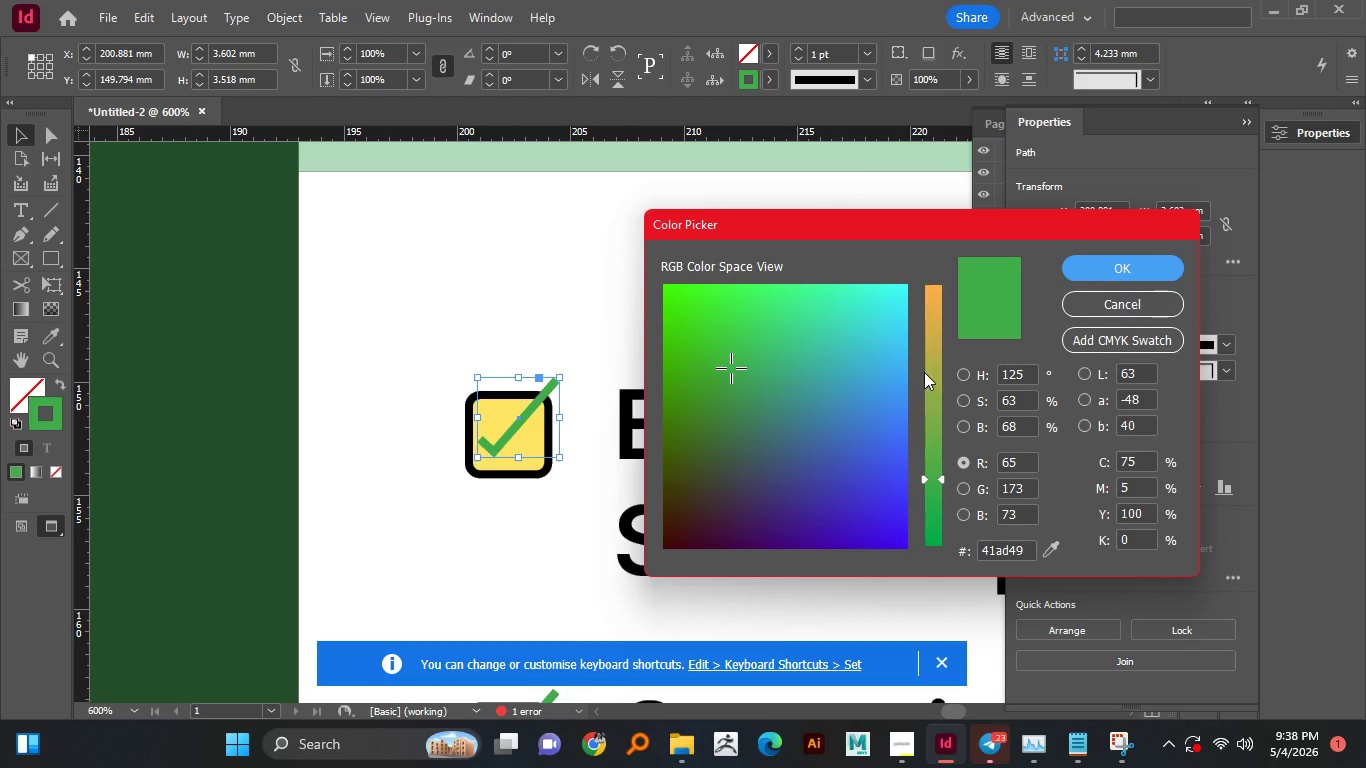 
left_click_drag(start_coordinate=[935, 357], to_coordinate=[935, 287])
 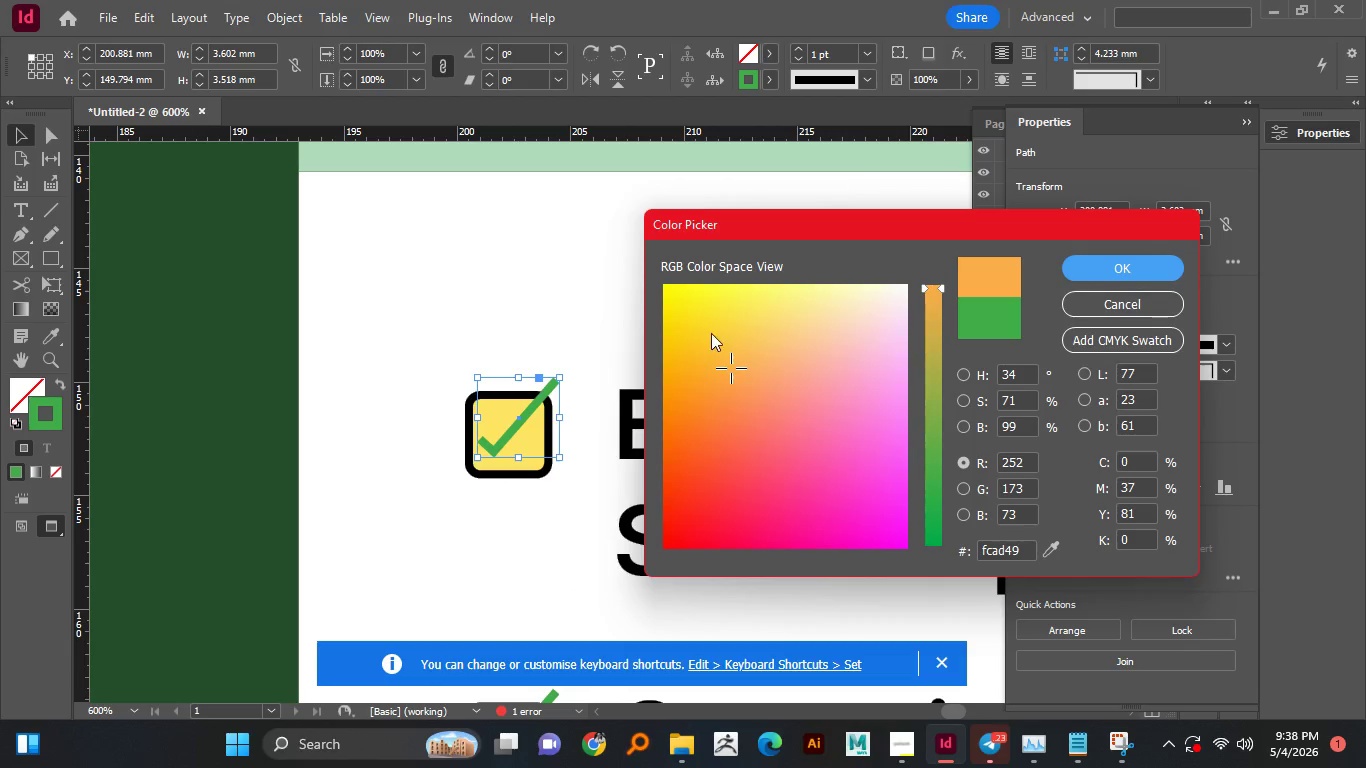 
left_click_drag(start_coordinate=[700, 323], to_coordinate=[675, 321])
 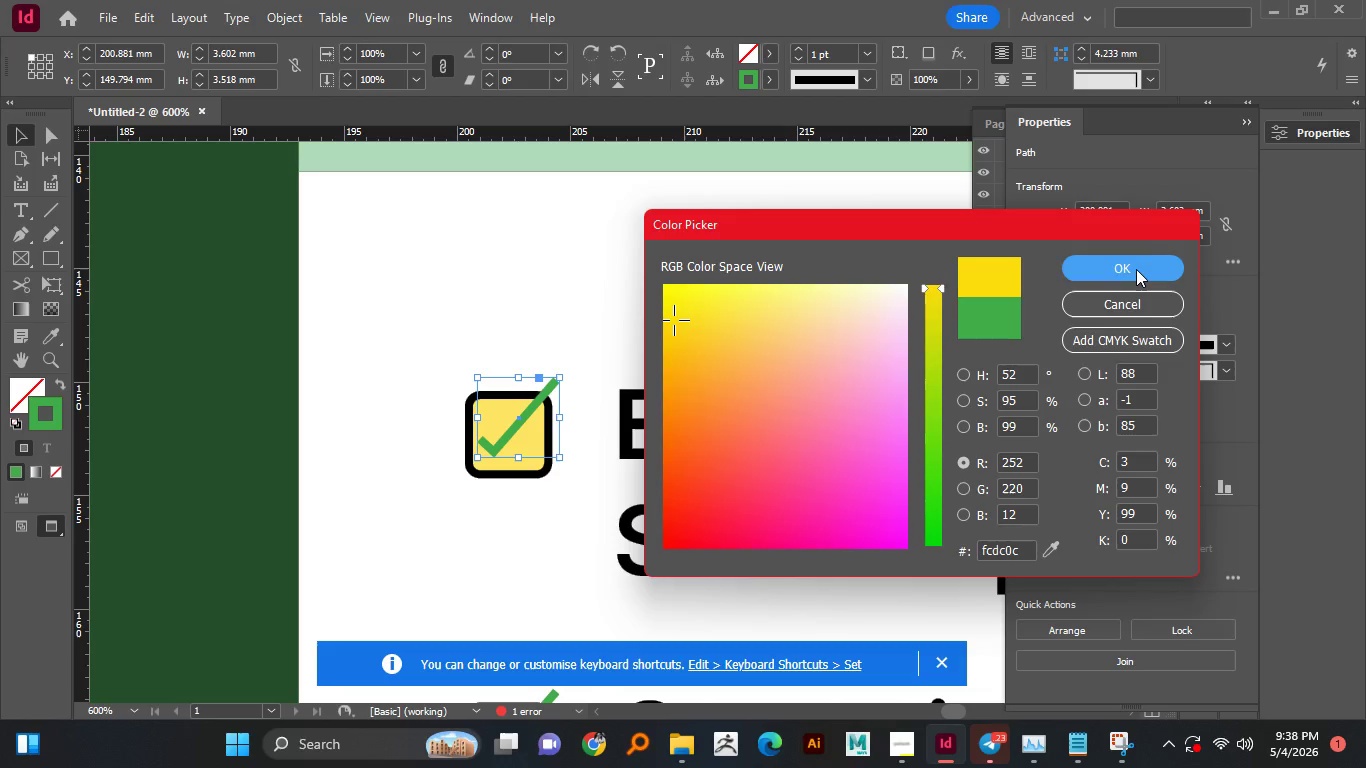 
left_click([1136, 269])
 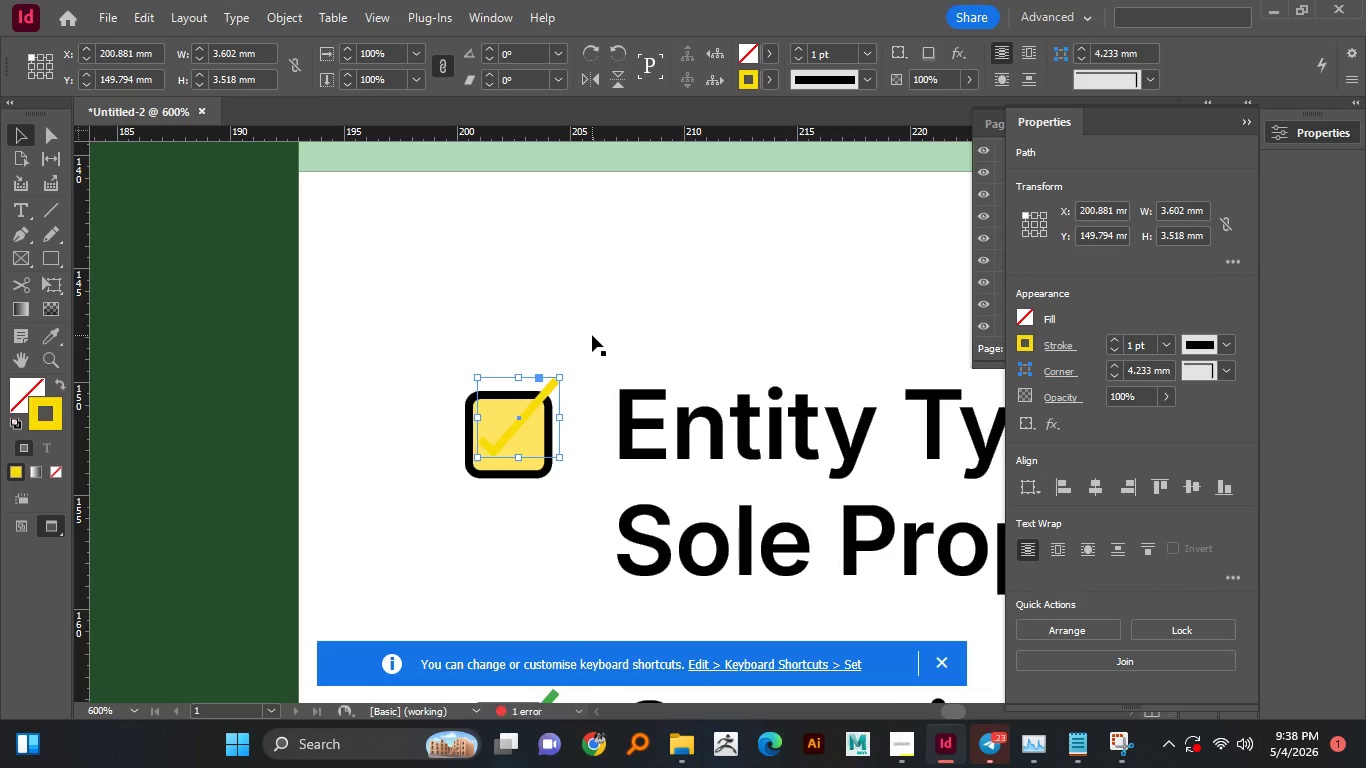 
left_click([592, 335])
 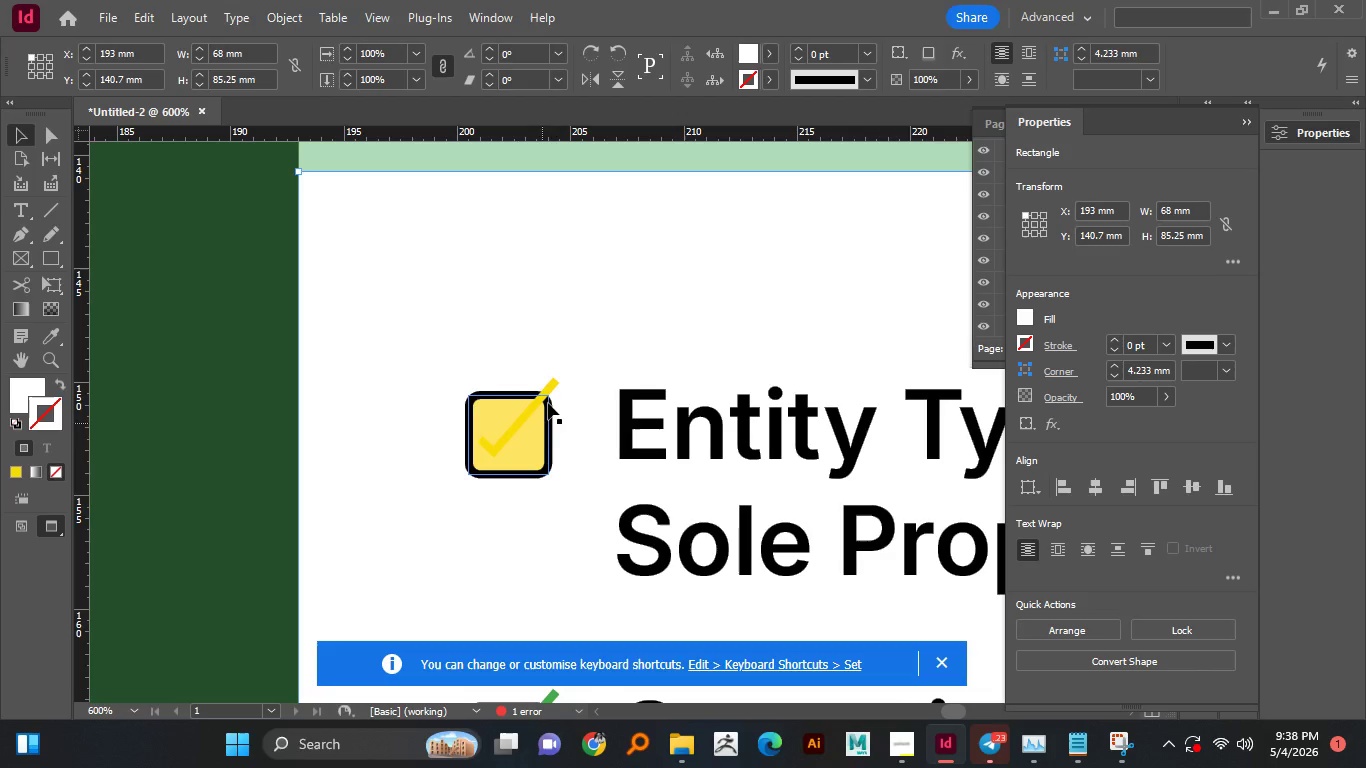 
hold_key(key=AltLeft, duration=1.52)
scroll: coordinate [625, 357], scroll_direction: down, amount: 4.0
 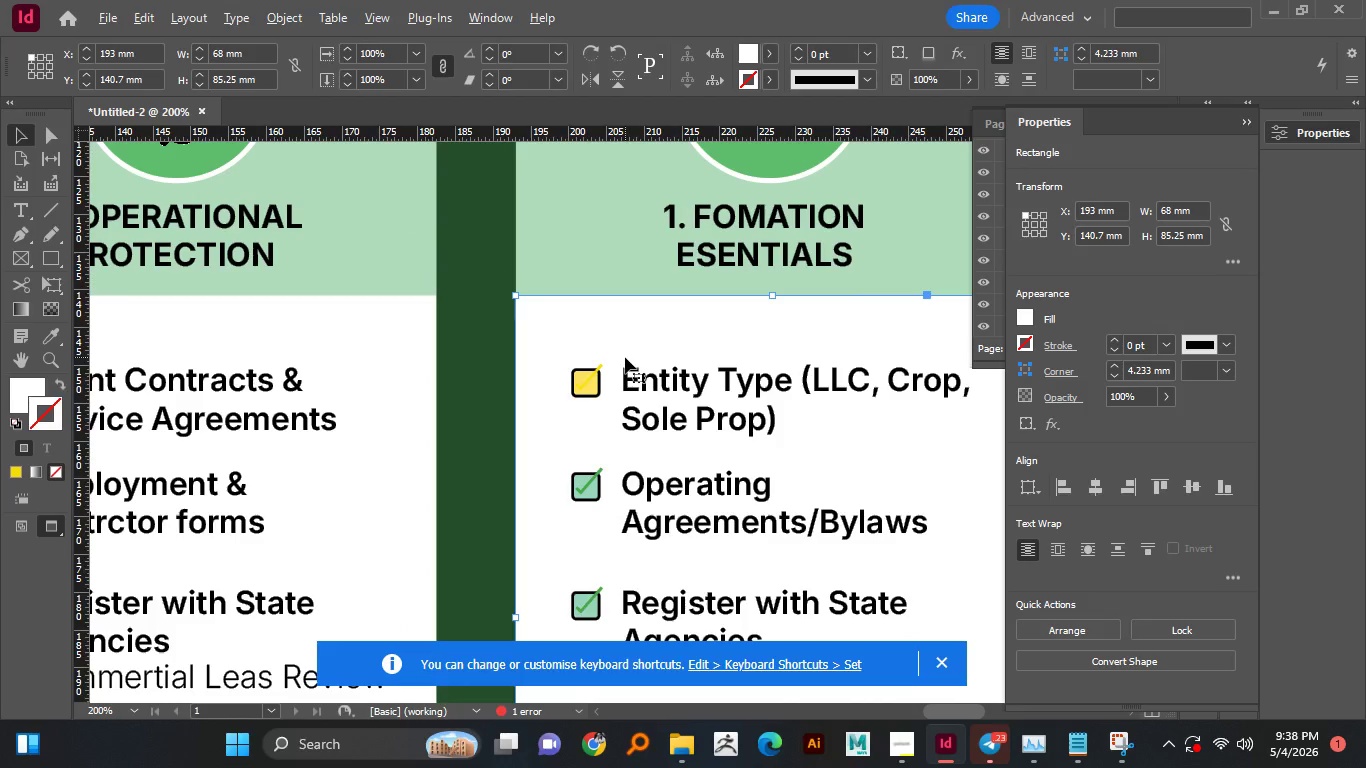 
hold_key(key=AltLeft, duration=0.39)
 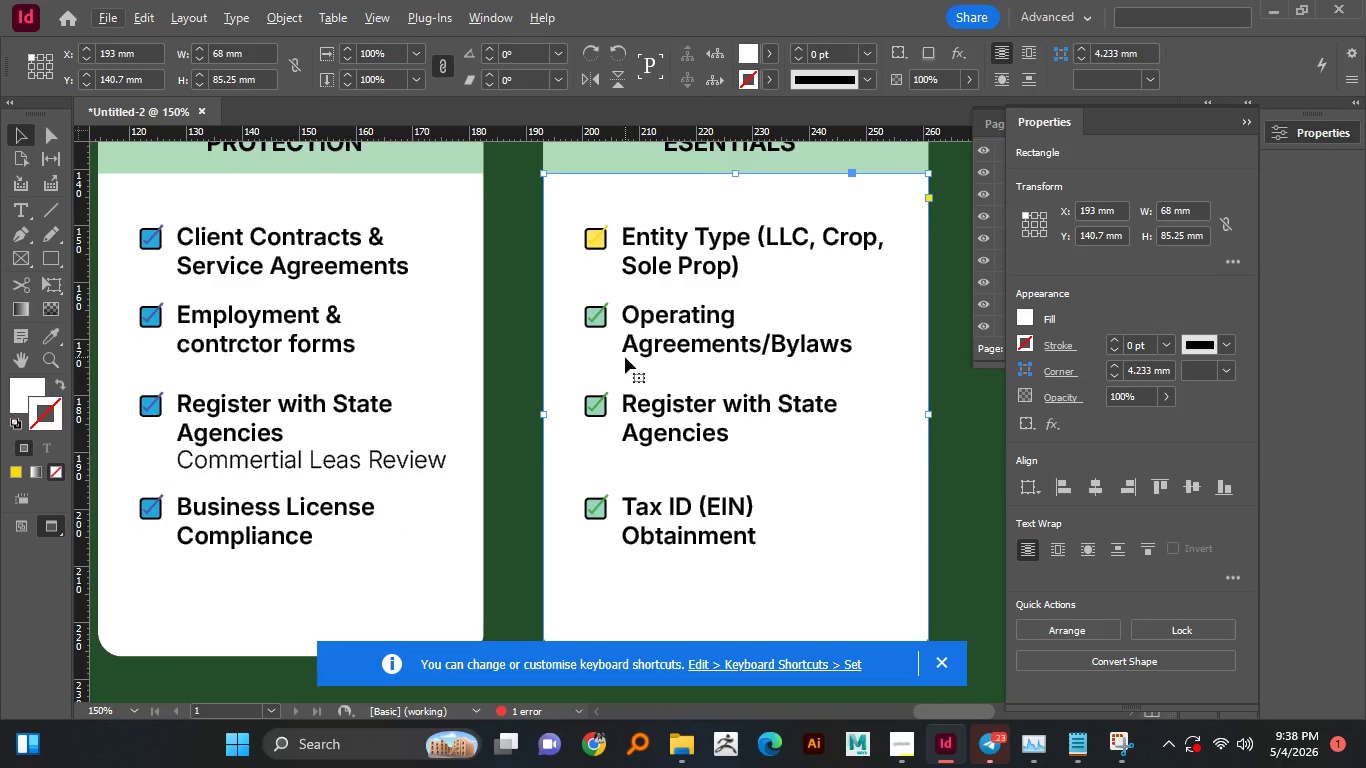 
scroll: coordinate [625, 357], scroll_direction: up, amount: 1.0
 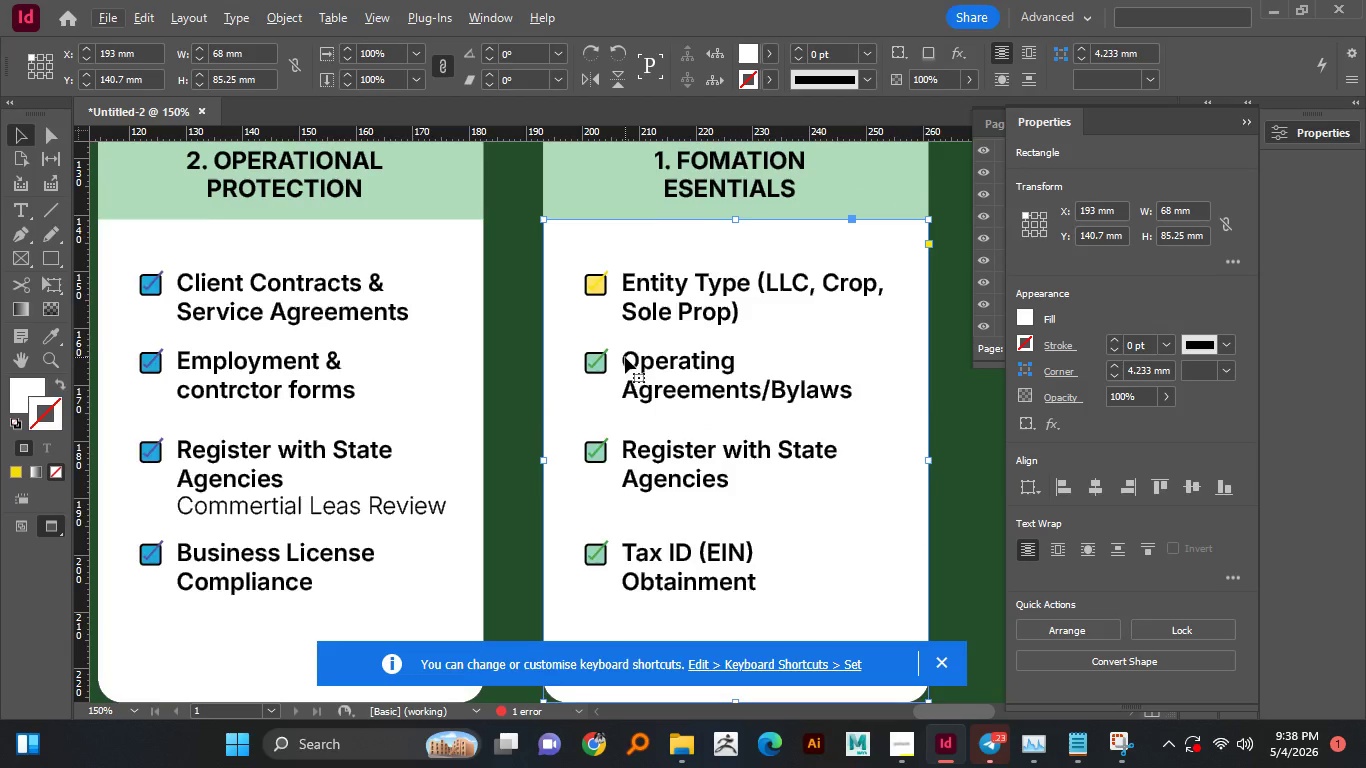 
hold_key(key=AltLeft, duration=0.69)
scroll: coordinate [601, 363], scroll_direction: up, amount: 3.0
 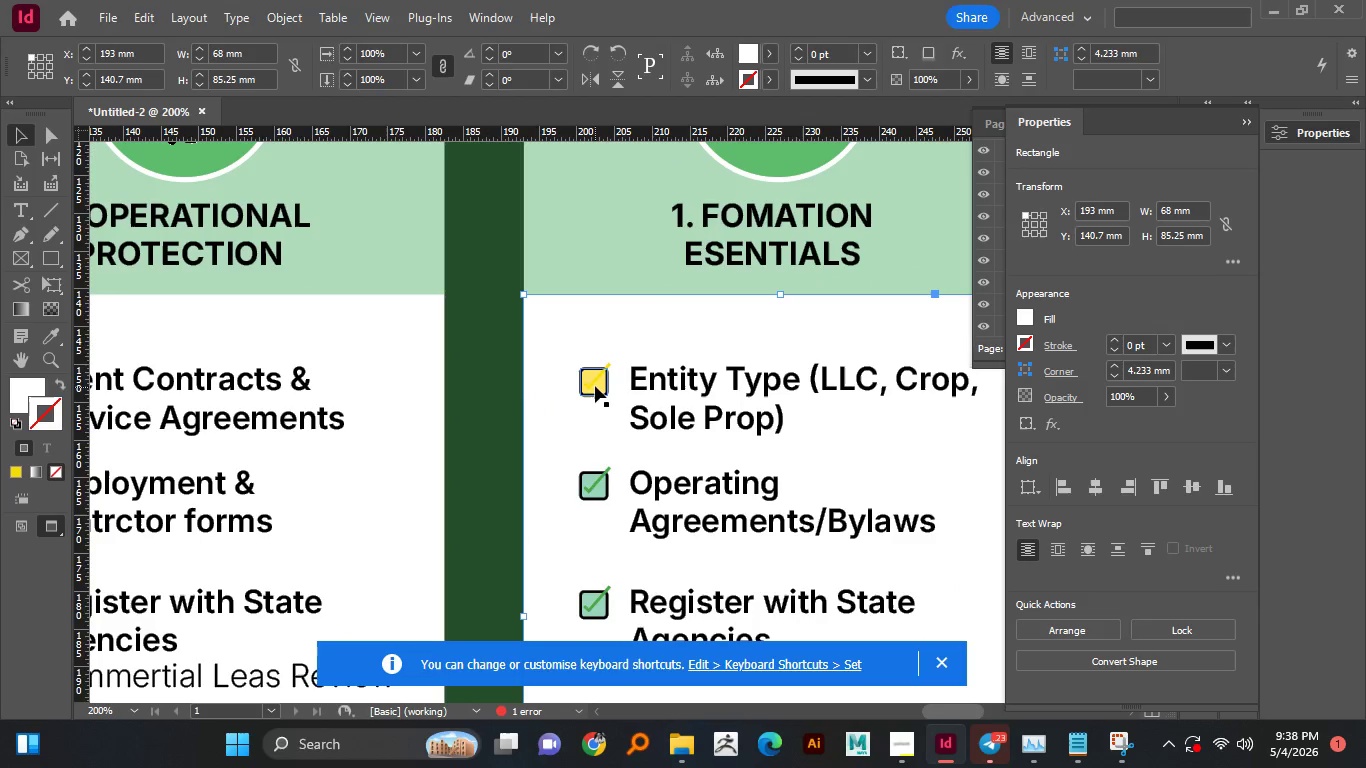 
left_click([595, 380])
 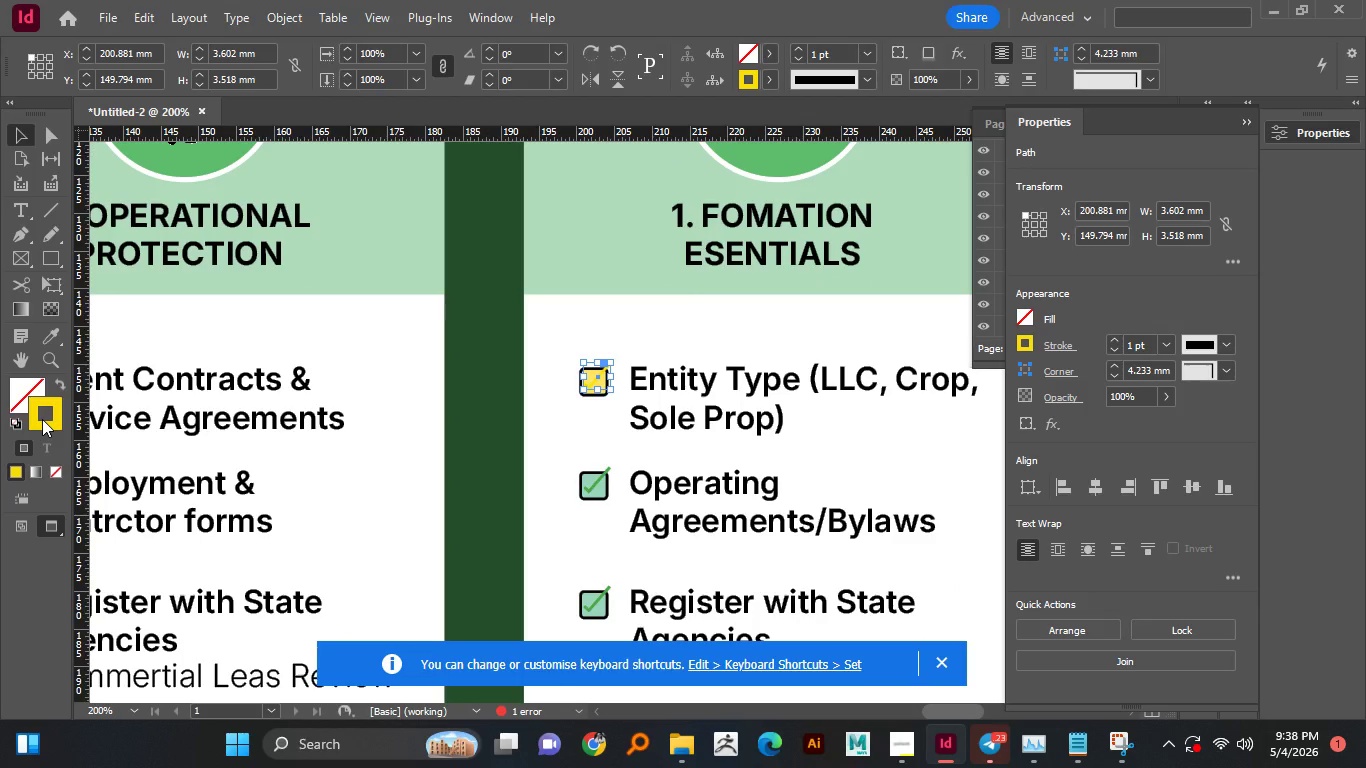 
double_click([42, 419])
 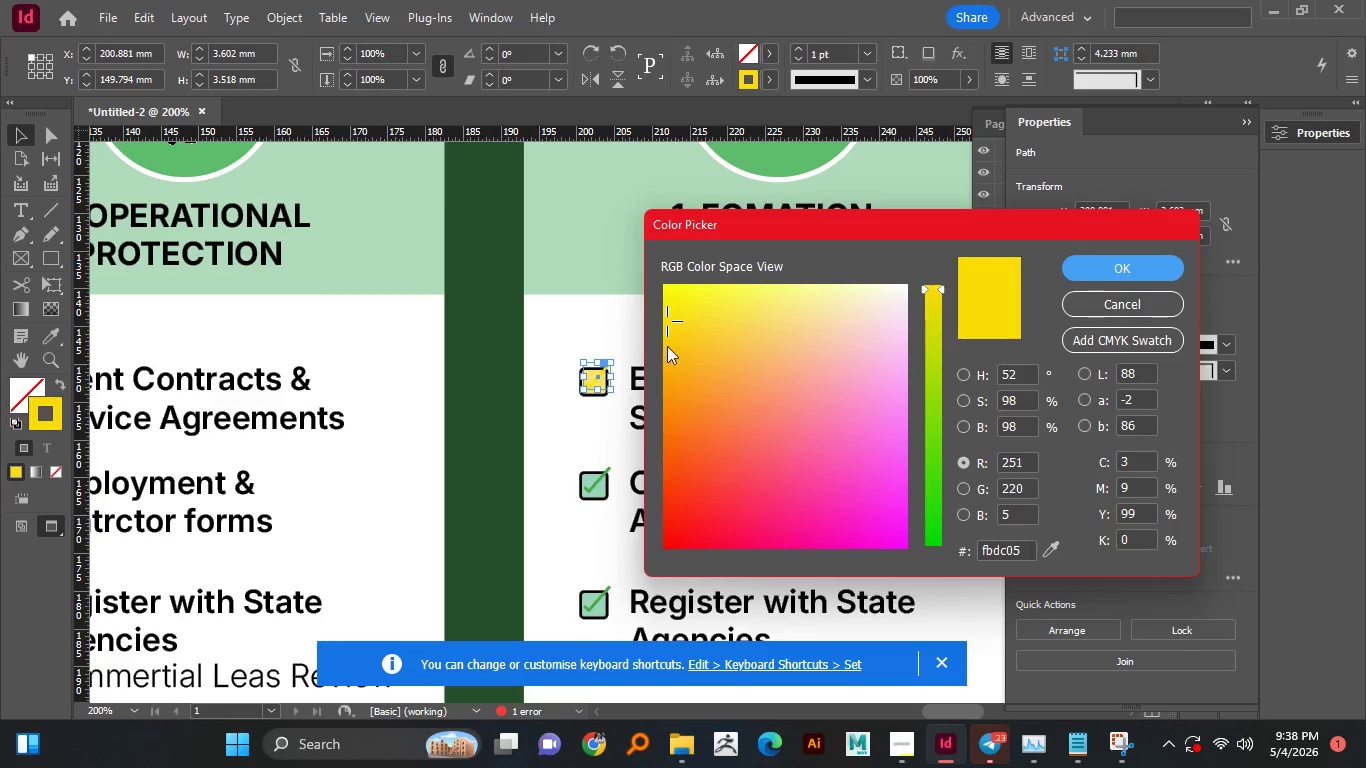 
left_click_drag(start_coordinate=[667, 346], to_coordinate=[653, 378])
 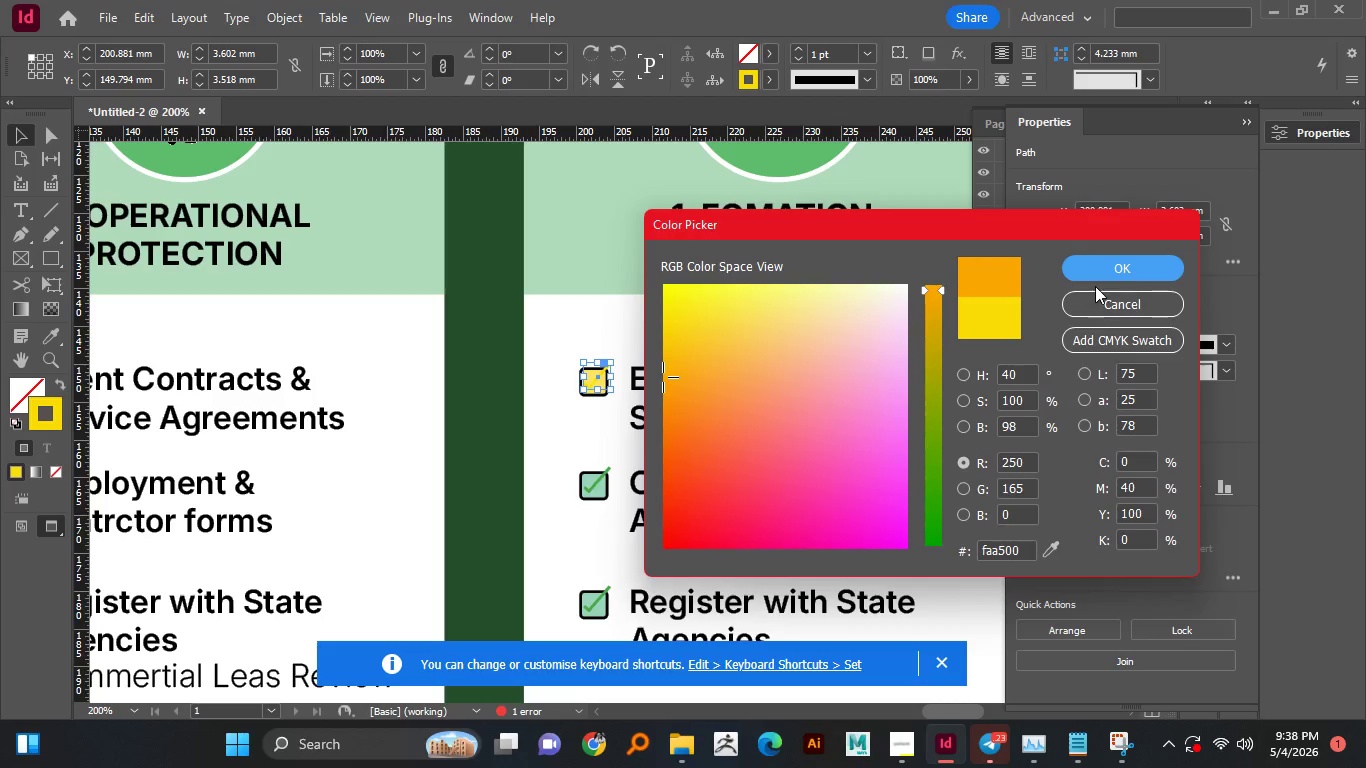 
left_click([1113, 271])
 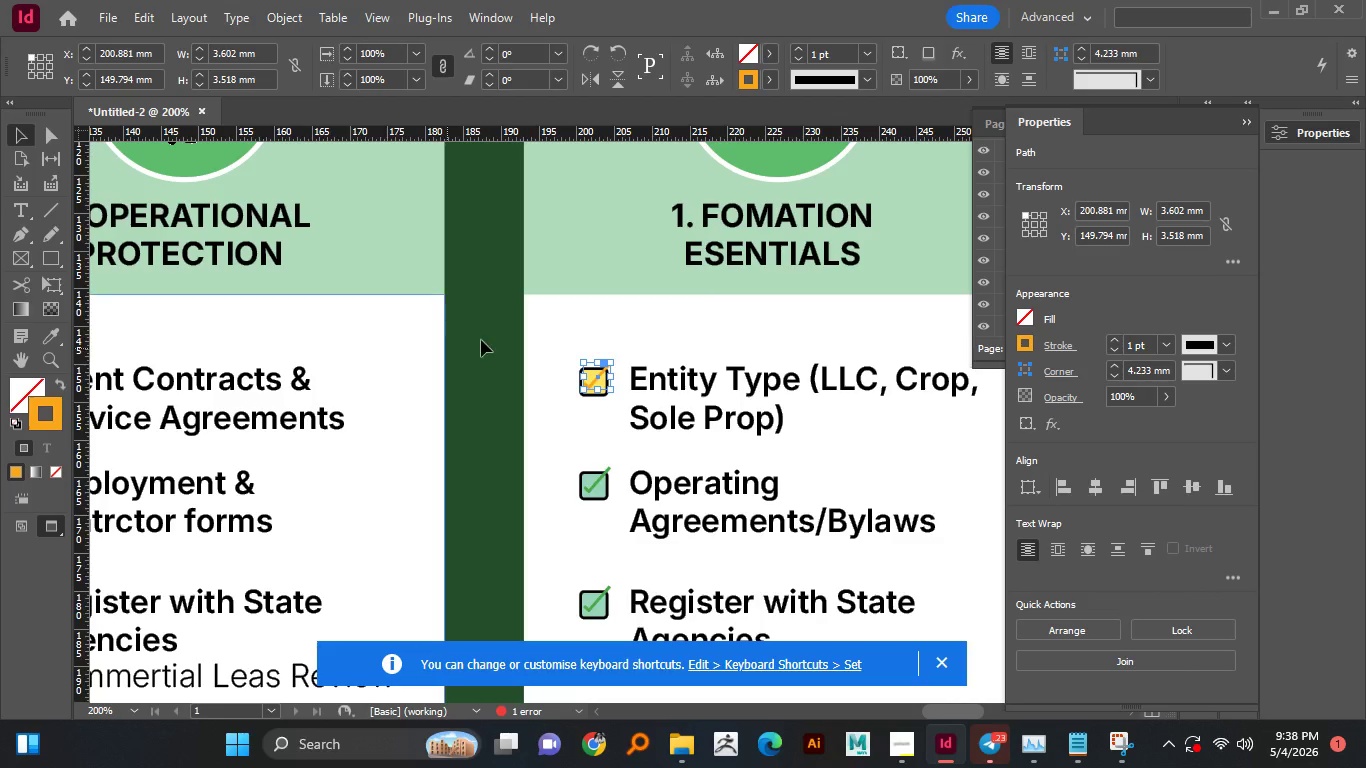 
left_click([529, 336])
 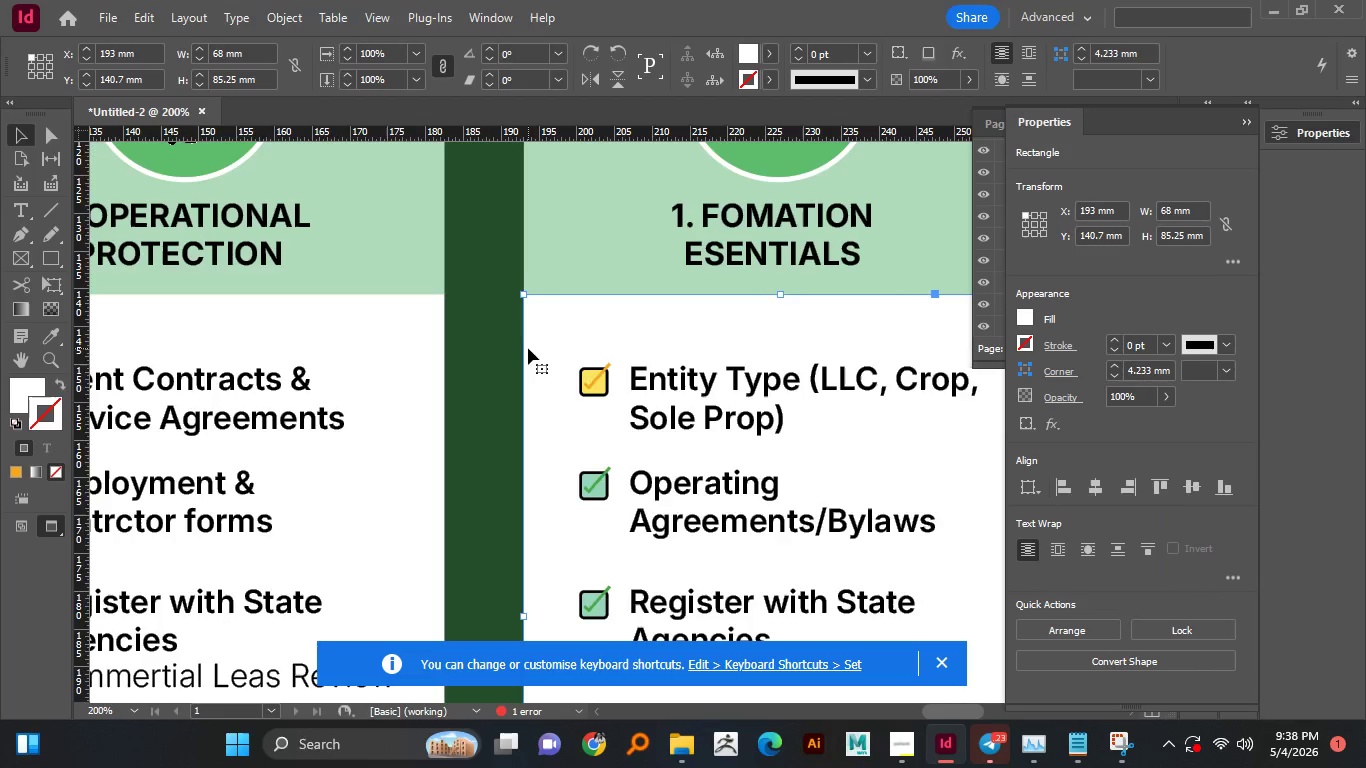 
scroll: coordinate [529, 348], scroll_direction: down, amount: 2.0
 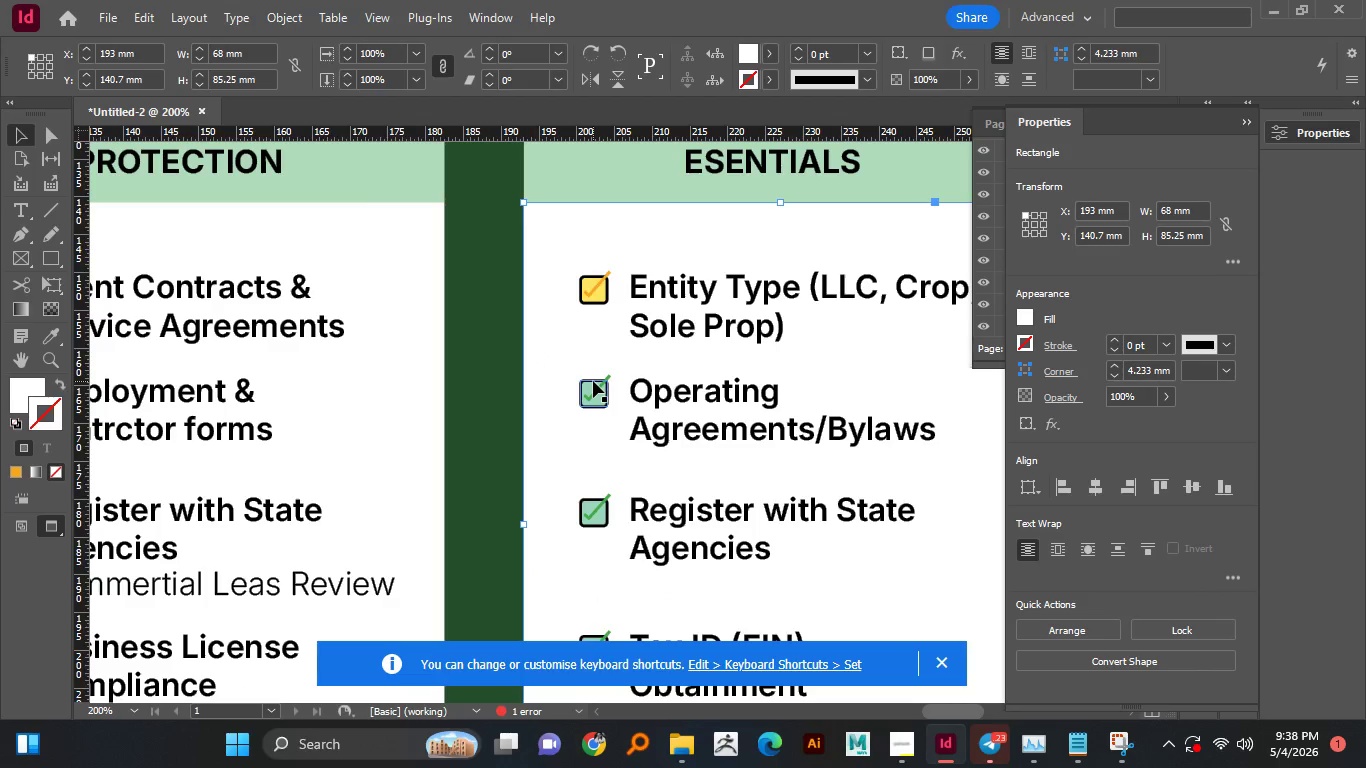 
left_click([593, 381])
 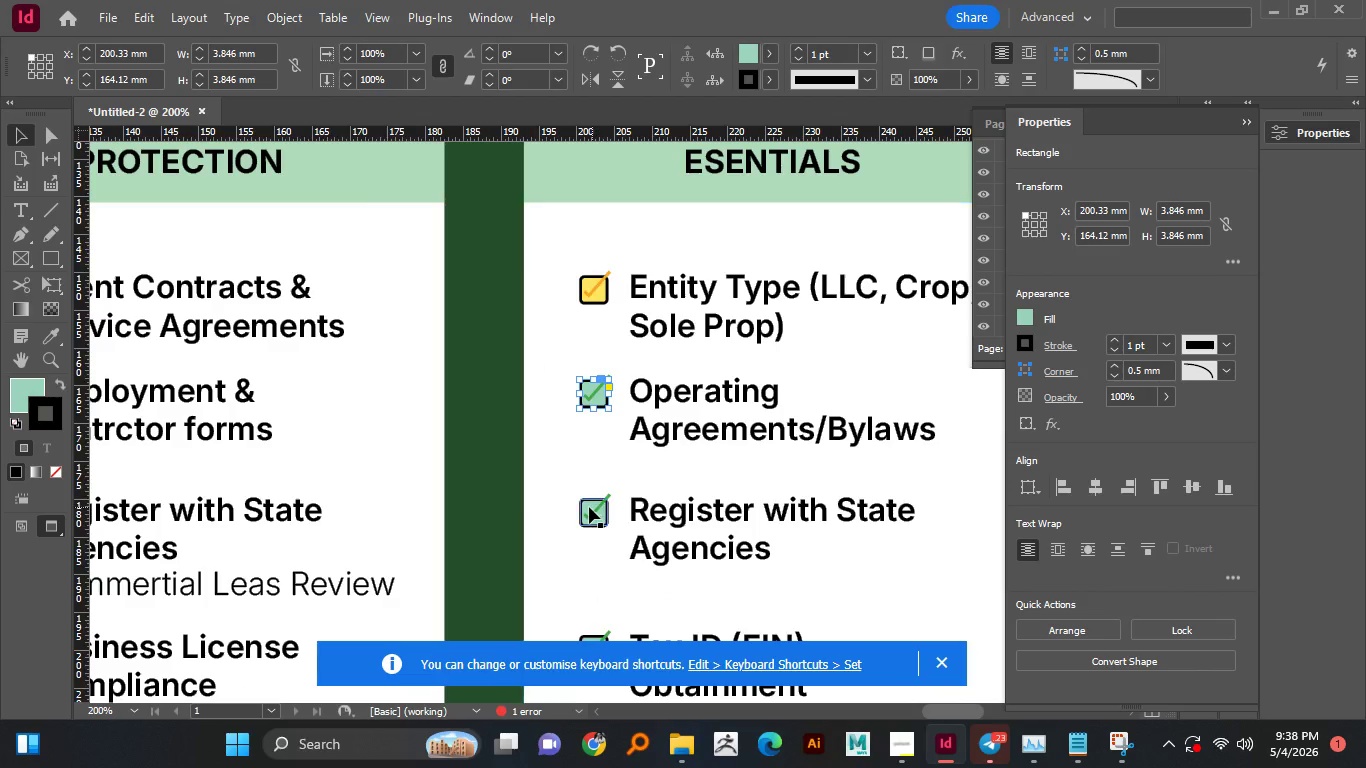 
hold_key(key=ShiftLeft, duration=0.56)
left_click([587, 502])
 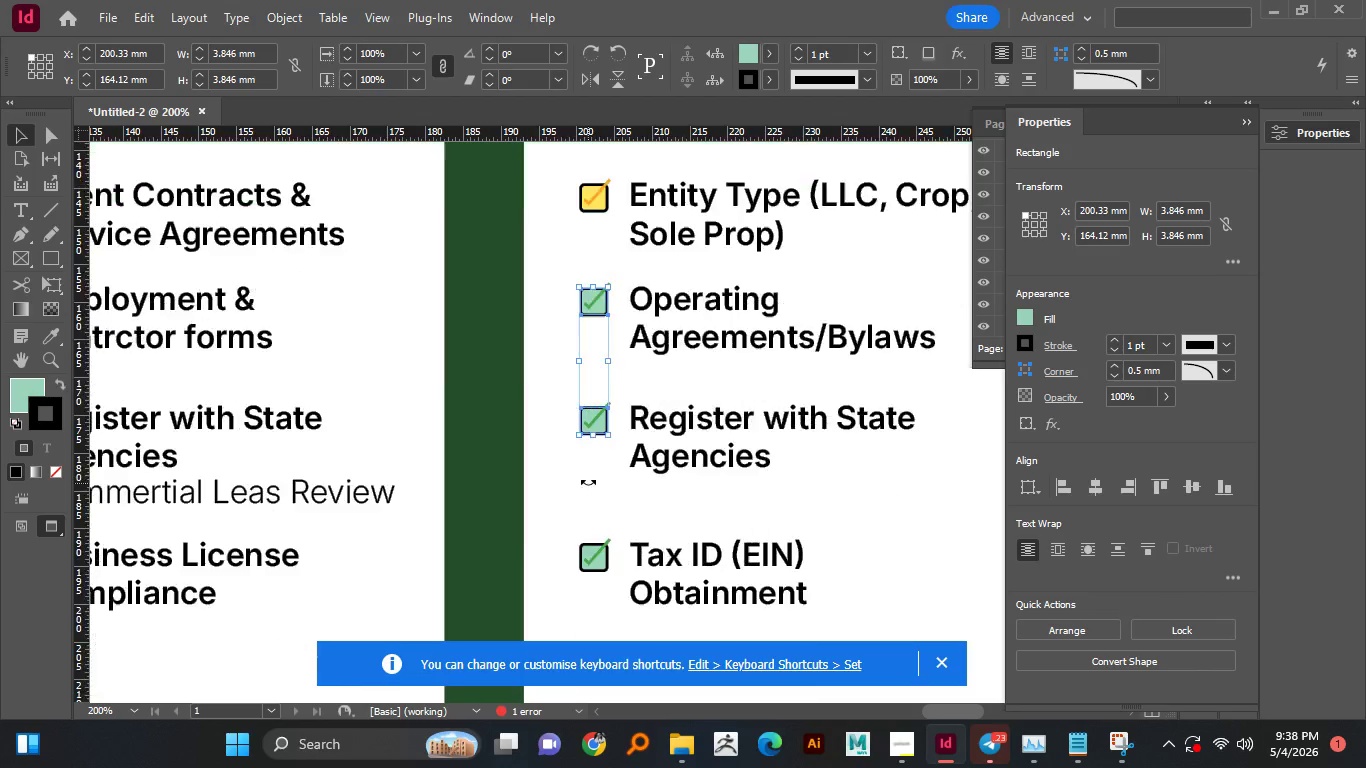 
hold_key(key=ShiftLeft, duration=1.5)
 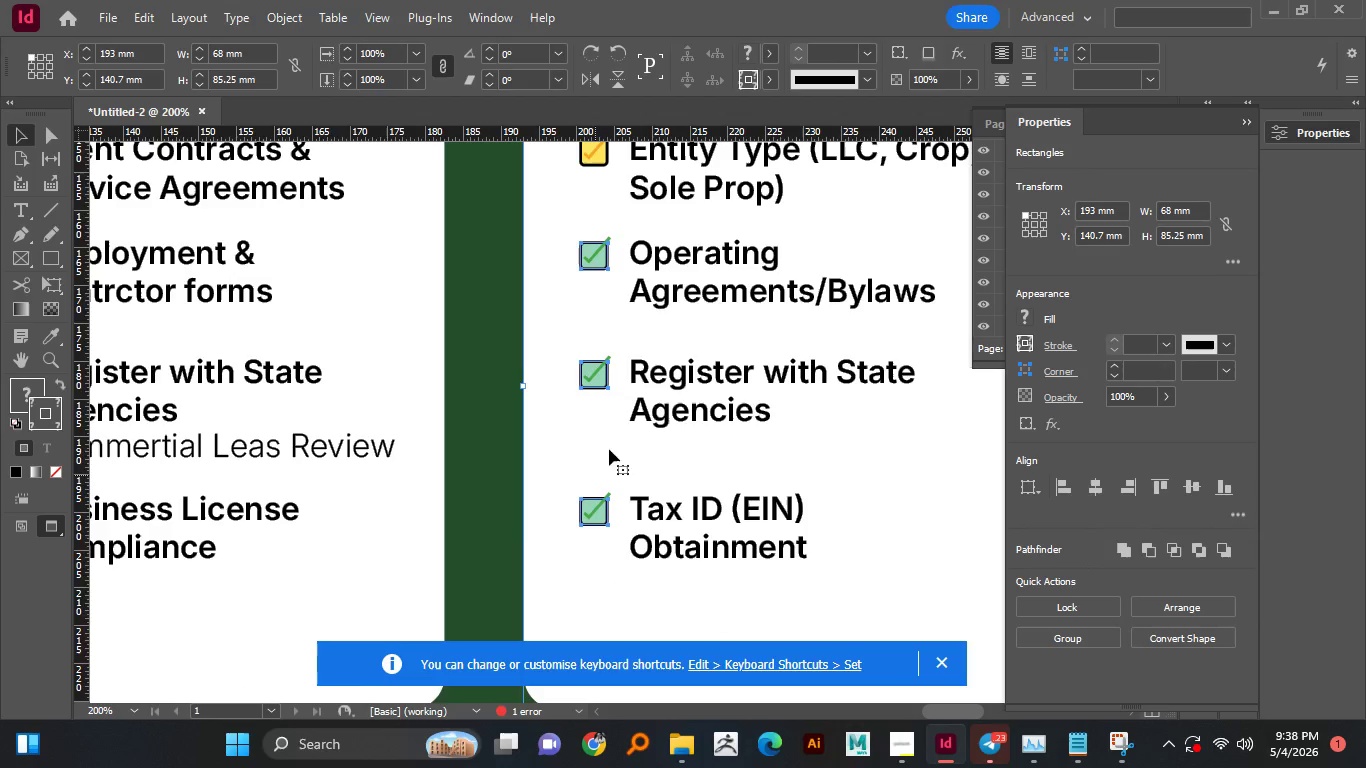 
scroll: coordinate [588, 483], scroll_direction: down, amount: 3.0
 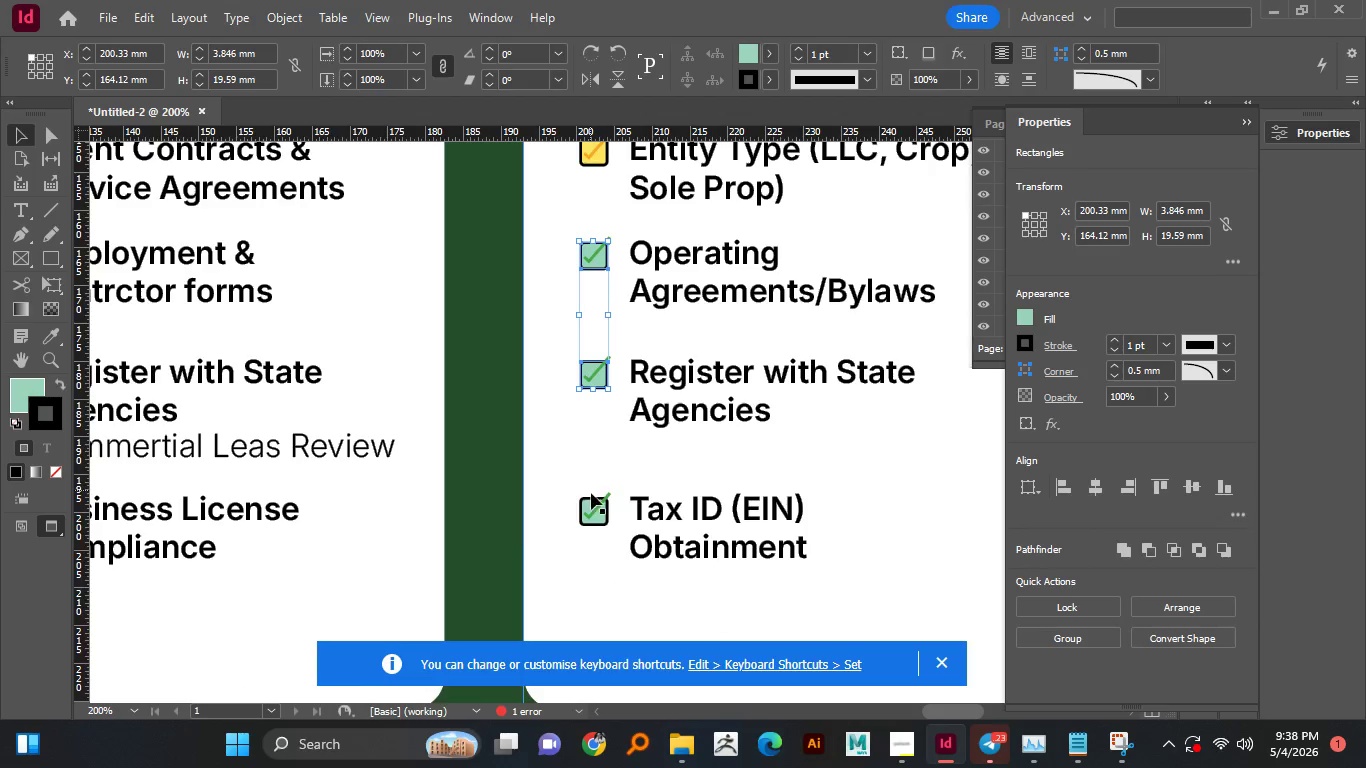 
left_click([591, 495])
 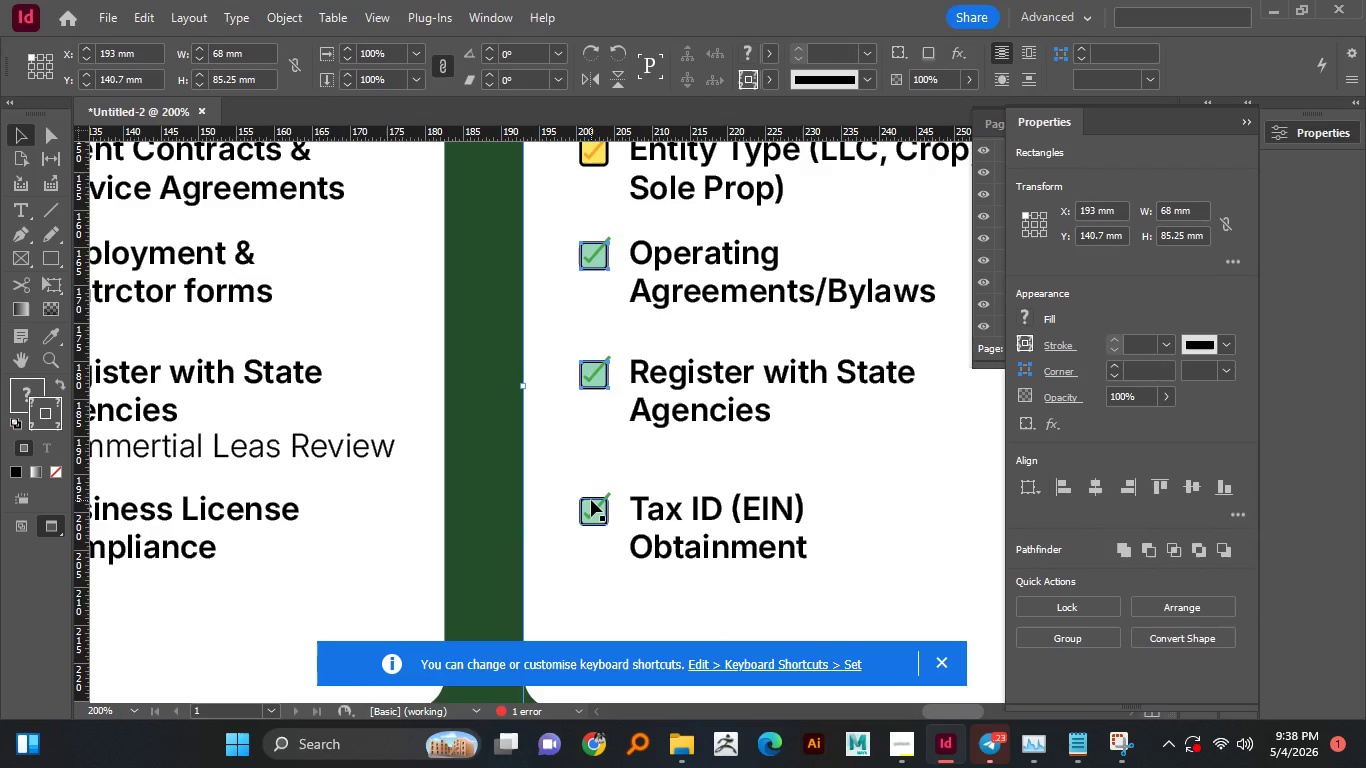 
left_click([591, 500])
 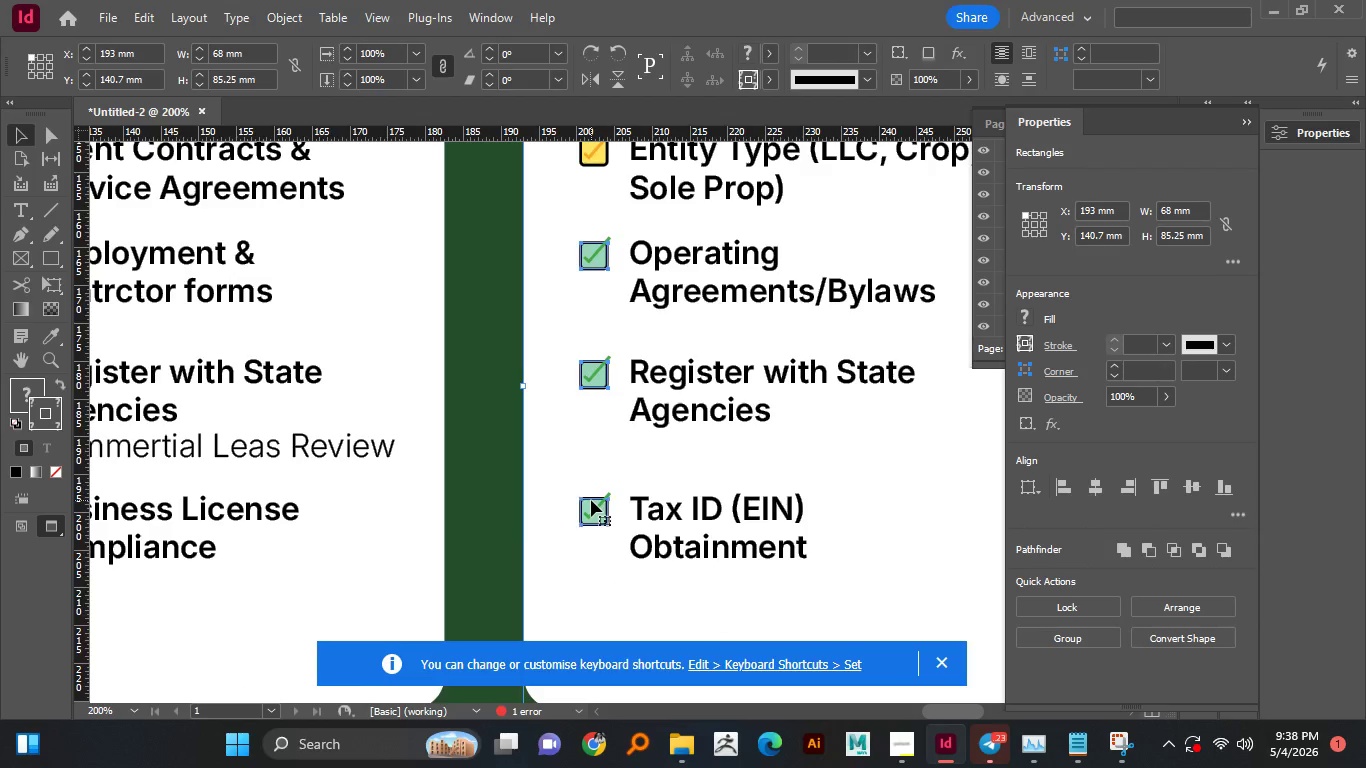 
hold_key(key=ShiftLeft, duration=0.44)
 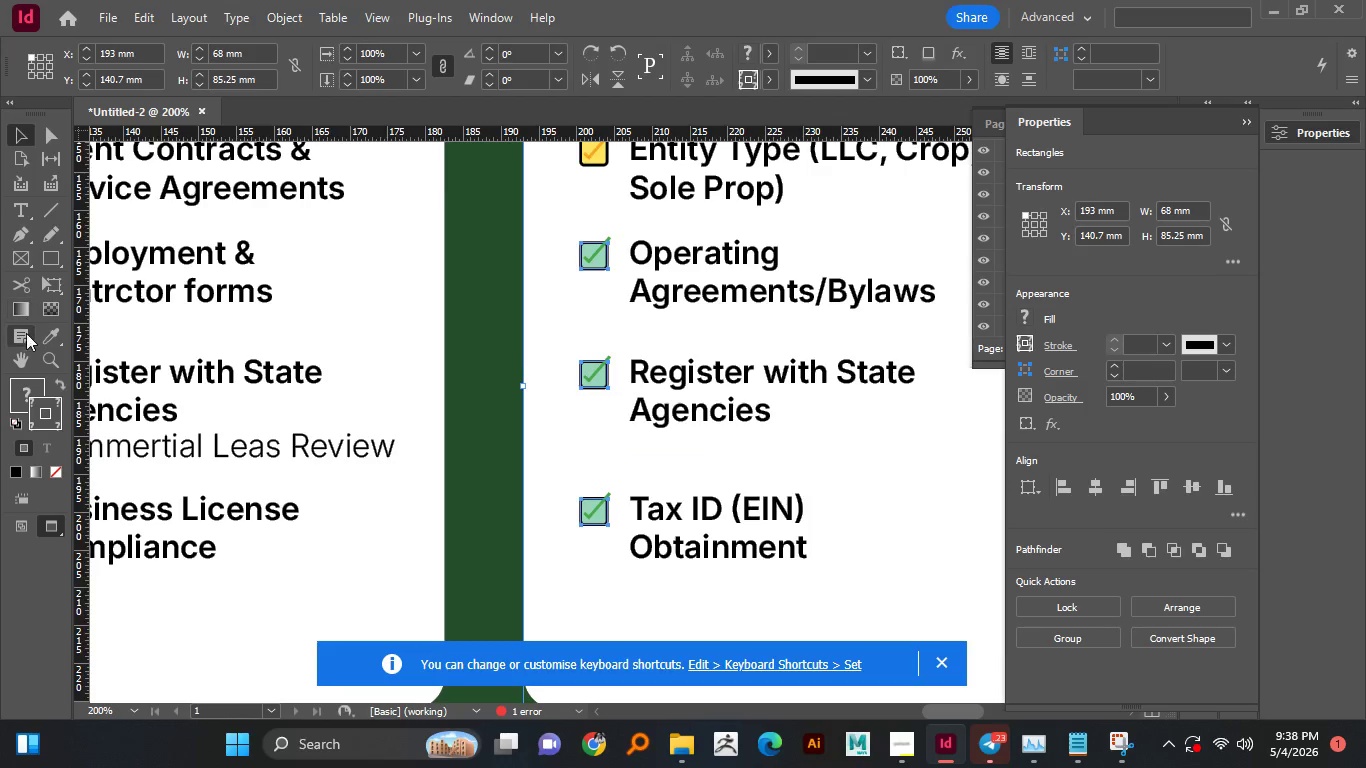 
left_click([52, 327])
 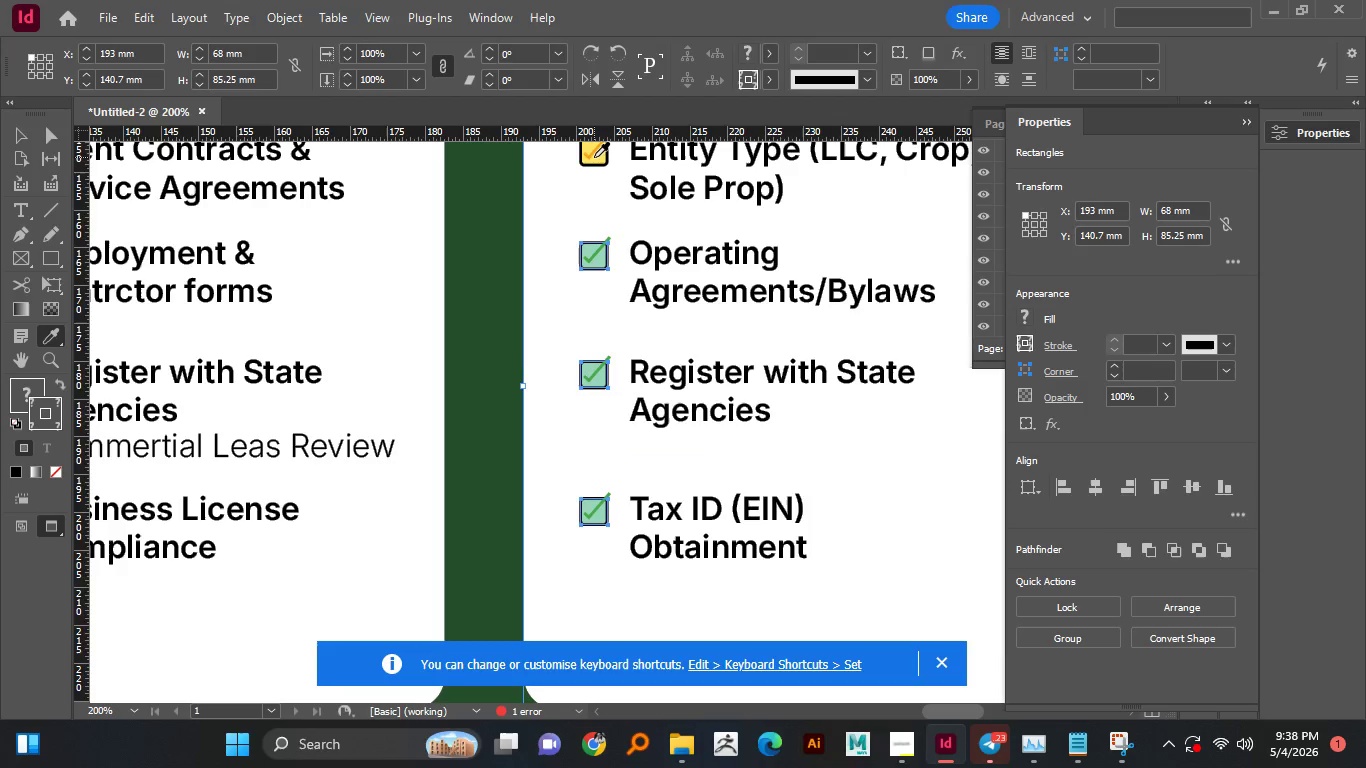 
left_click([594, 157])
 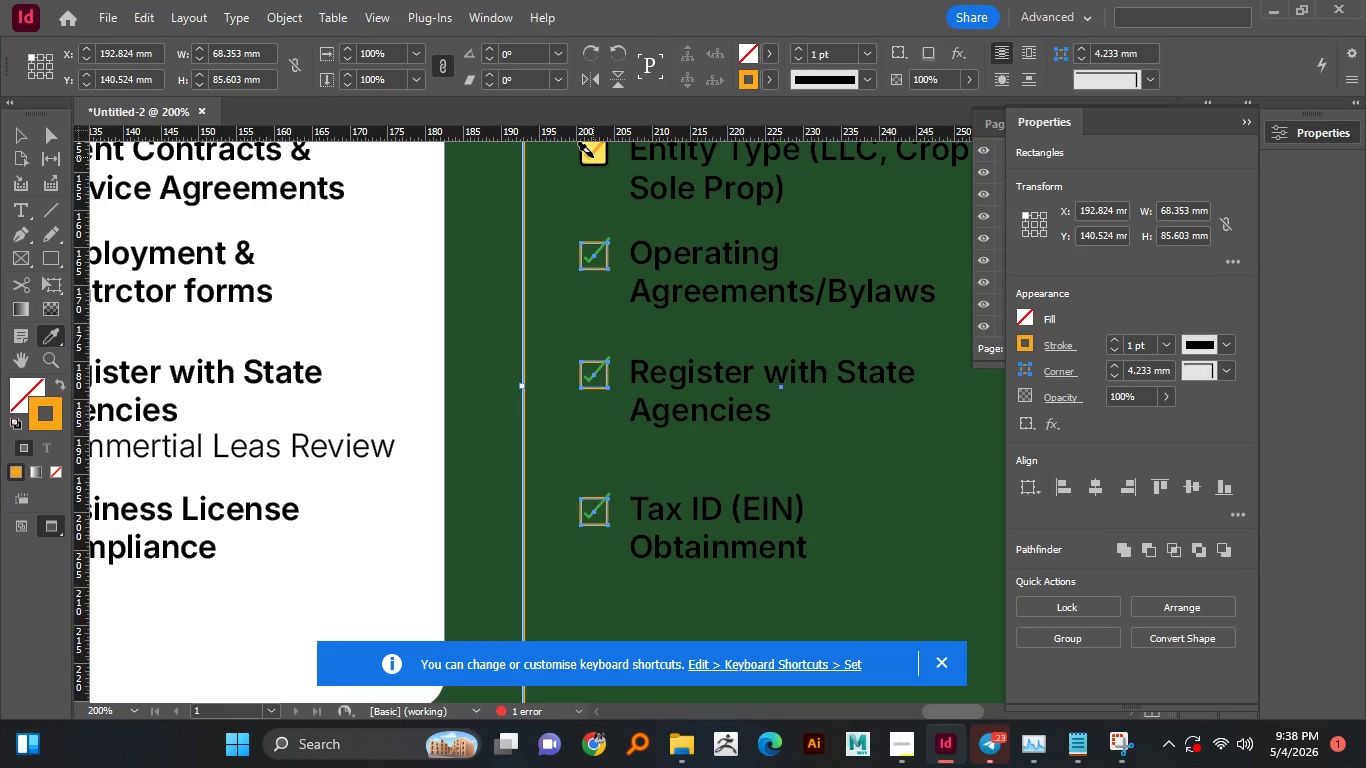 
key(Control+Z)
 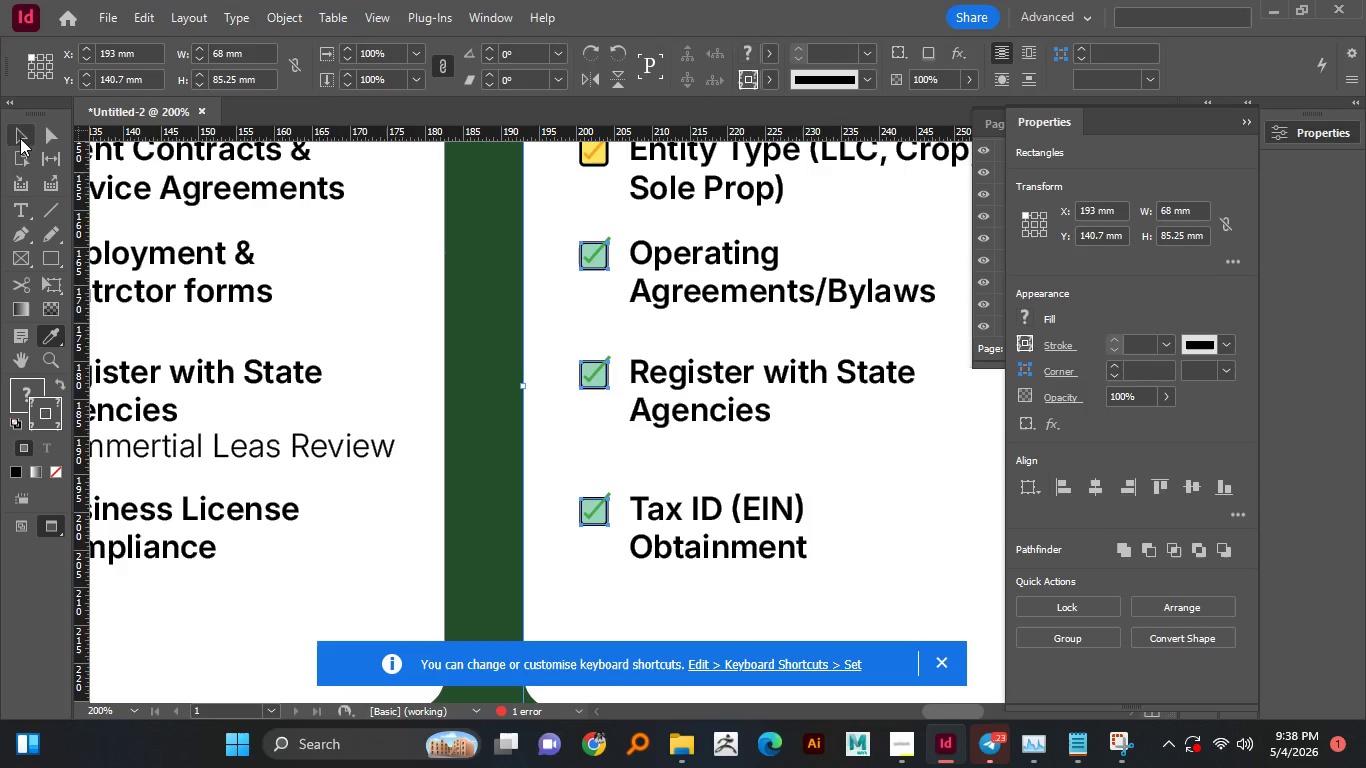 
hold_key(key=ShiftLeft, duration=1.24)
left_click([569, 322])
 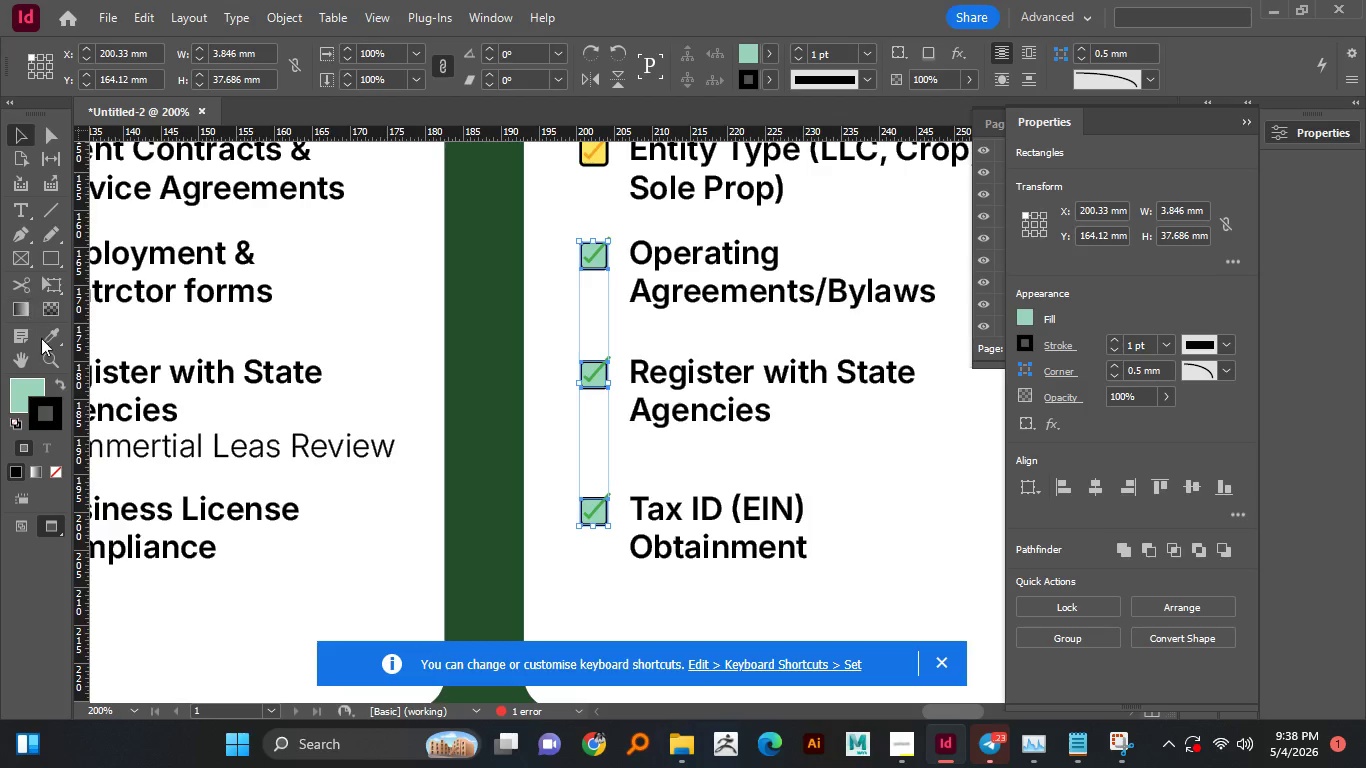 
left_click_drag(start_coordinate=[53, 337], to_coordinate=[54, 331])
 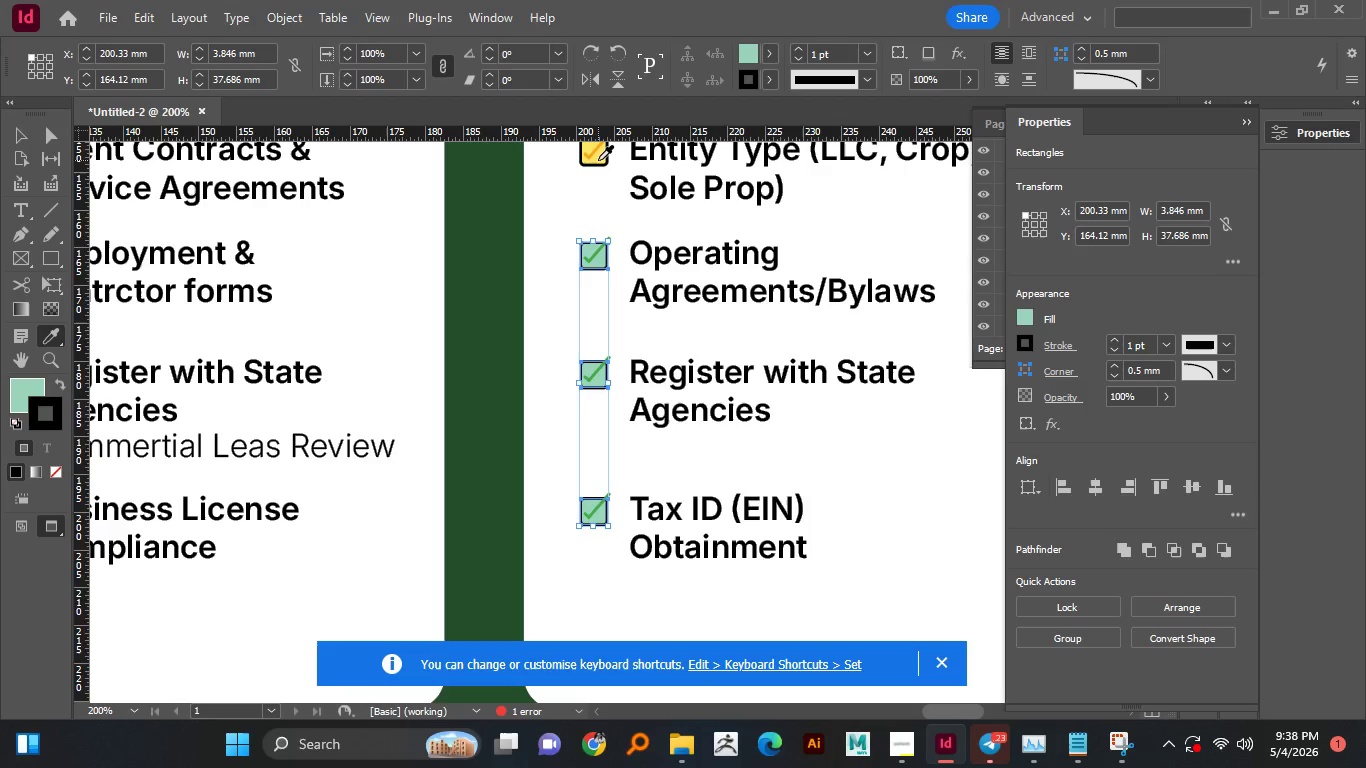 
left_click([598, 160])
 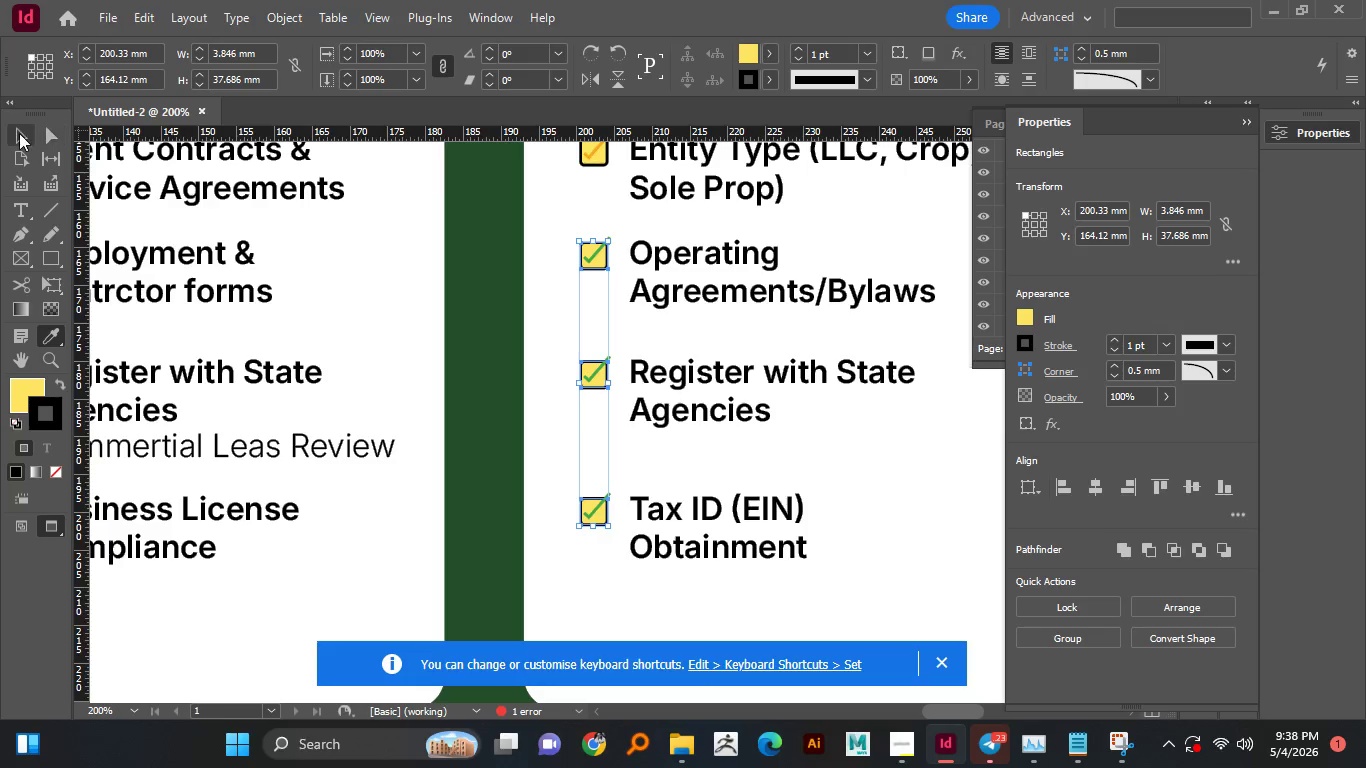 
left_click([19, 133])
 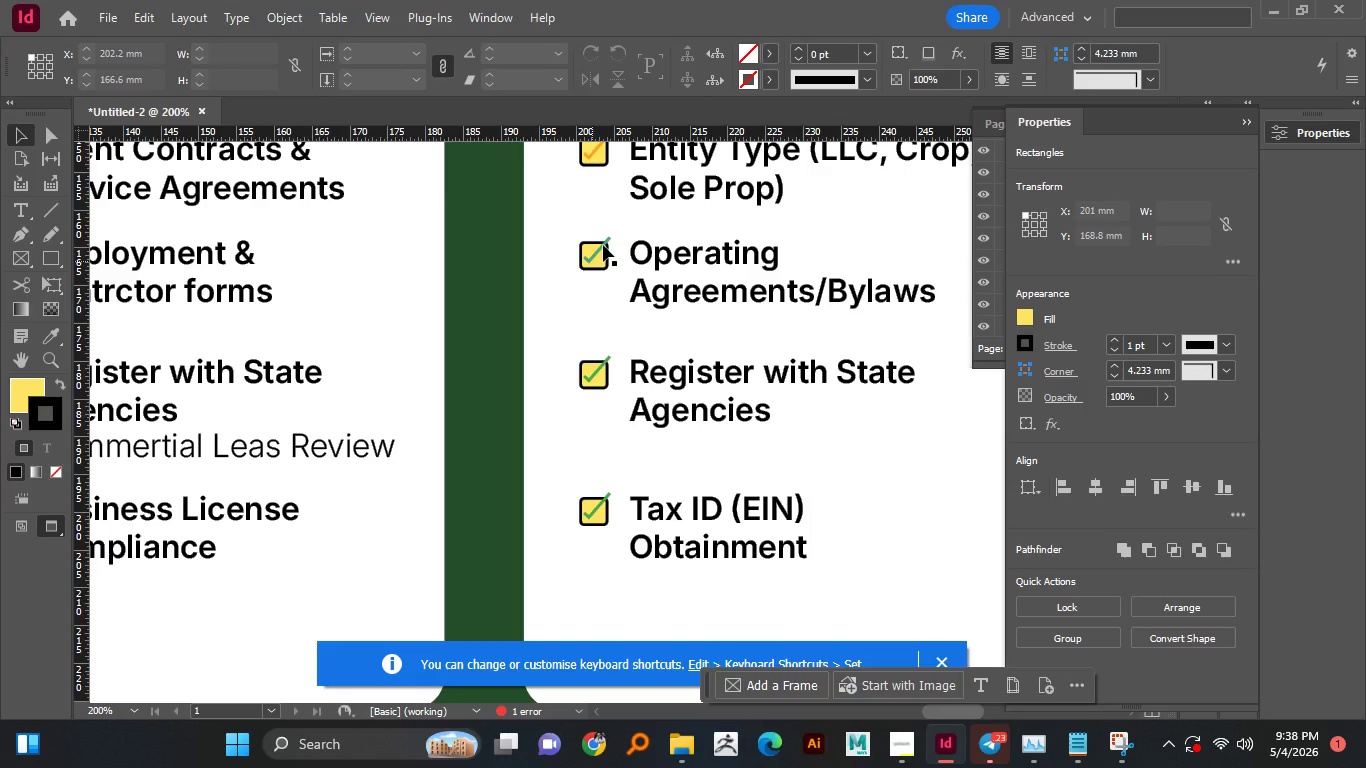 
left_click([609, 239])
 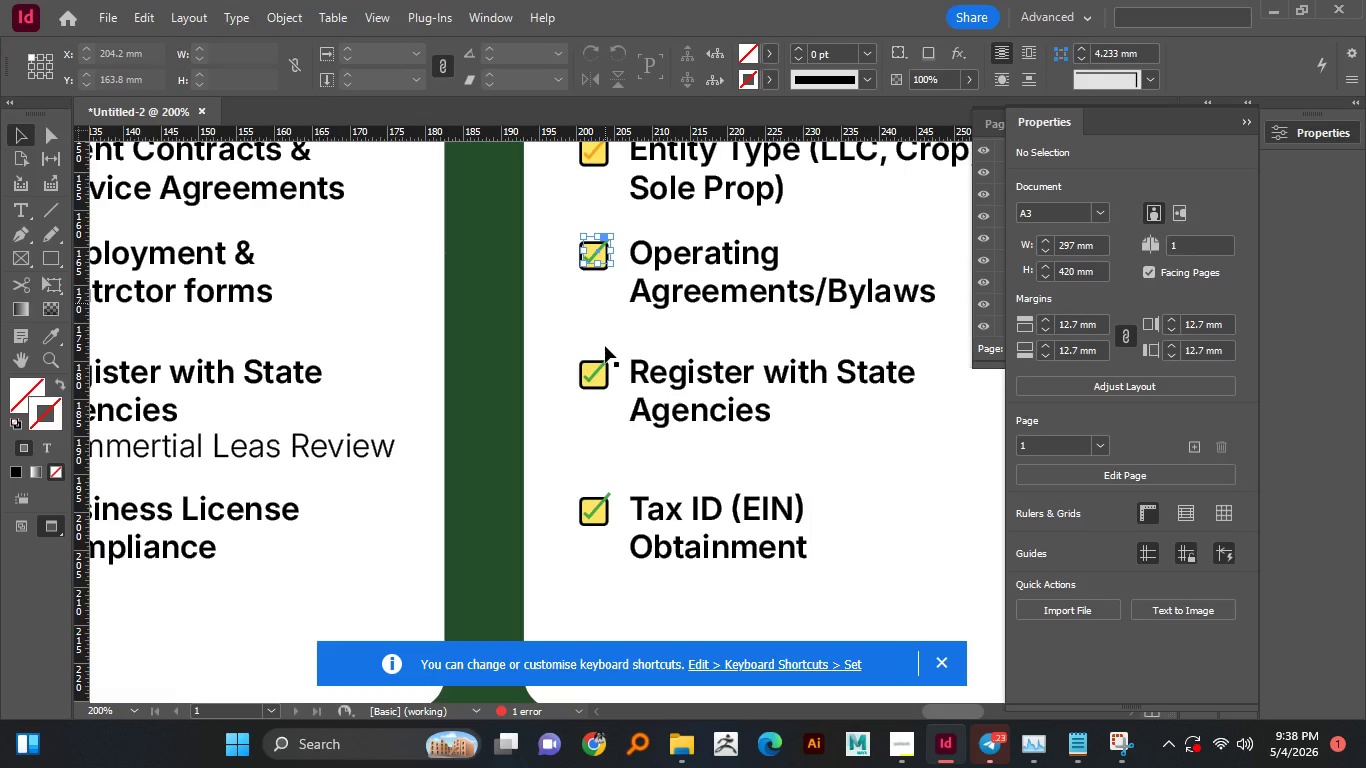 
hold_key(key=ShiftLeft, duration=1.52)
left_click([608, 358])
 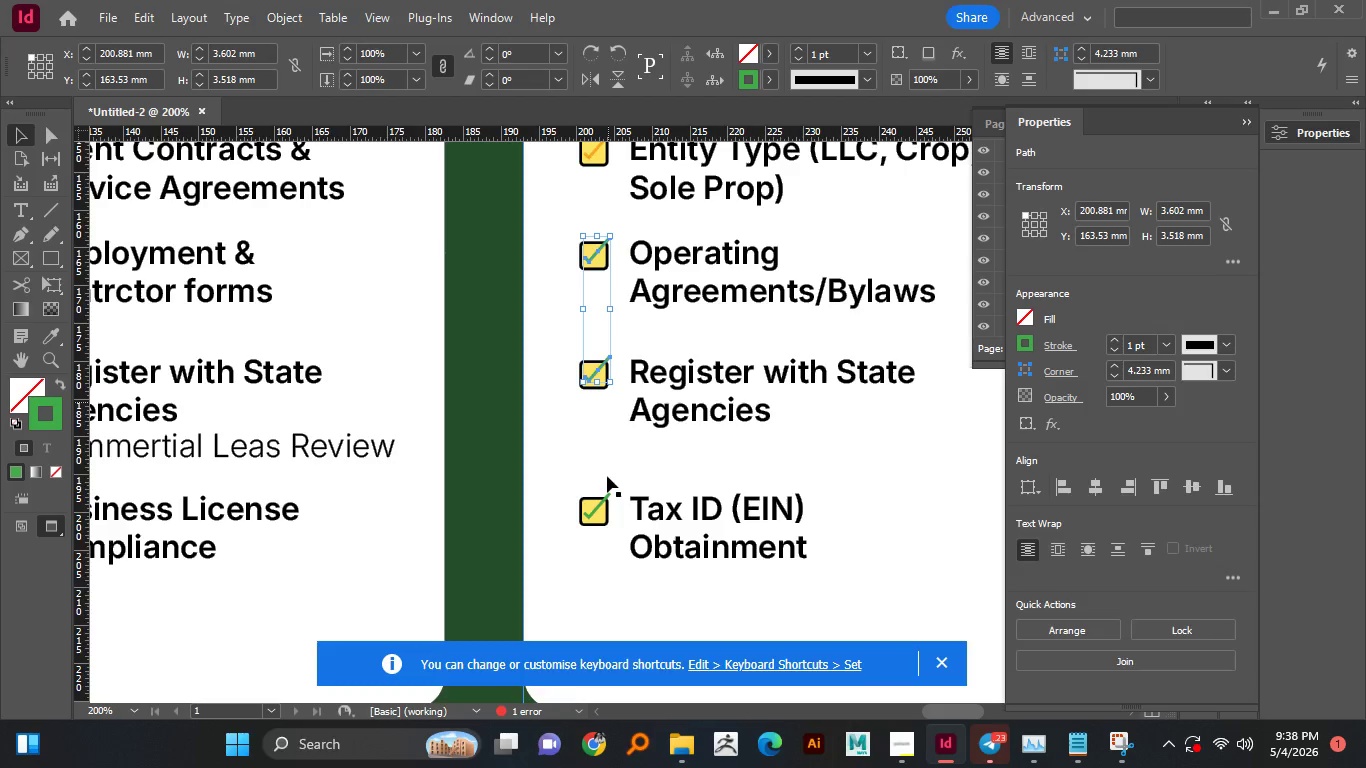 
hold_key(key=ShiftLeft, duration=1.5)
 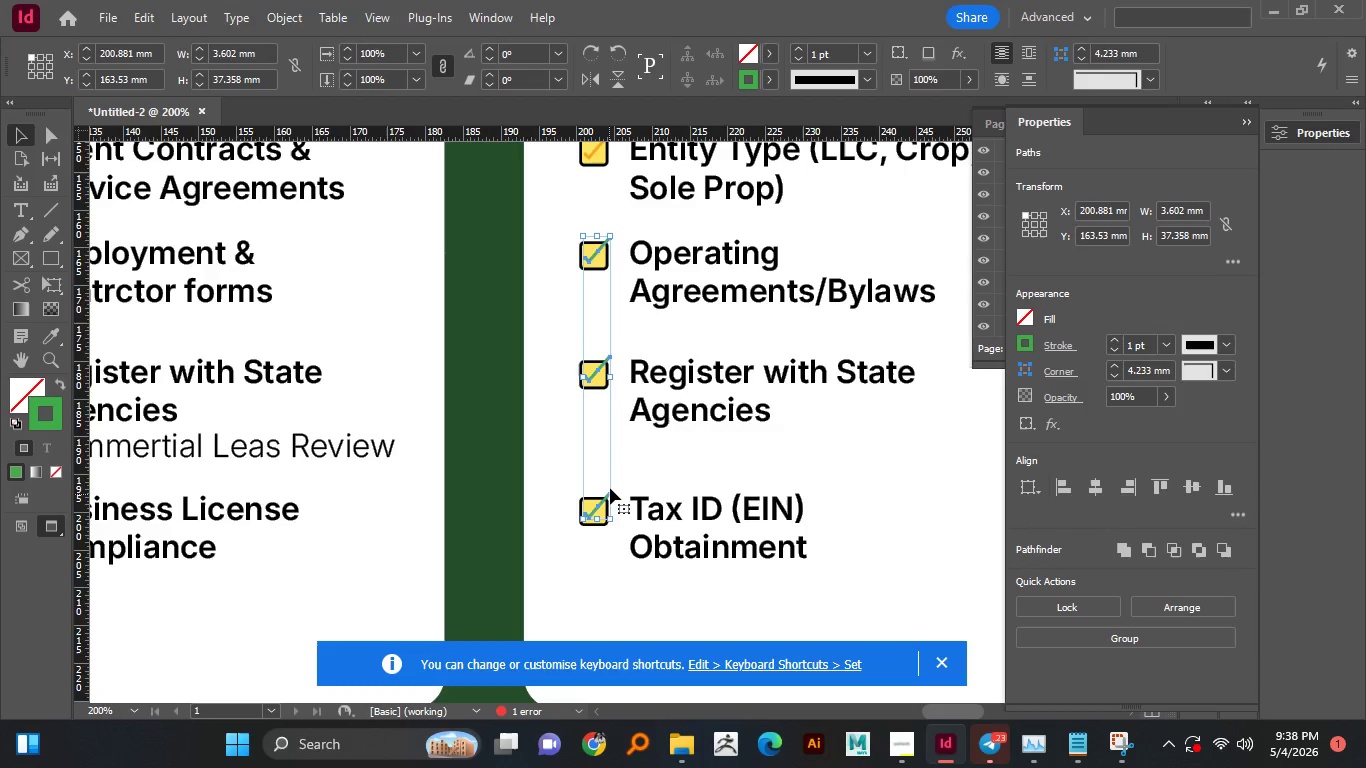 
hold_key(key=ShiftLeft, duration=0.61)
left_click([608, 494])
 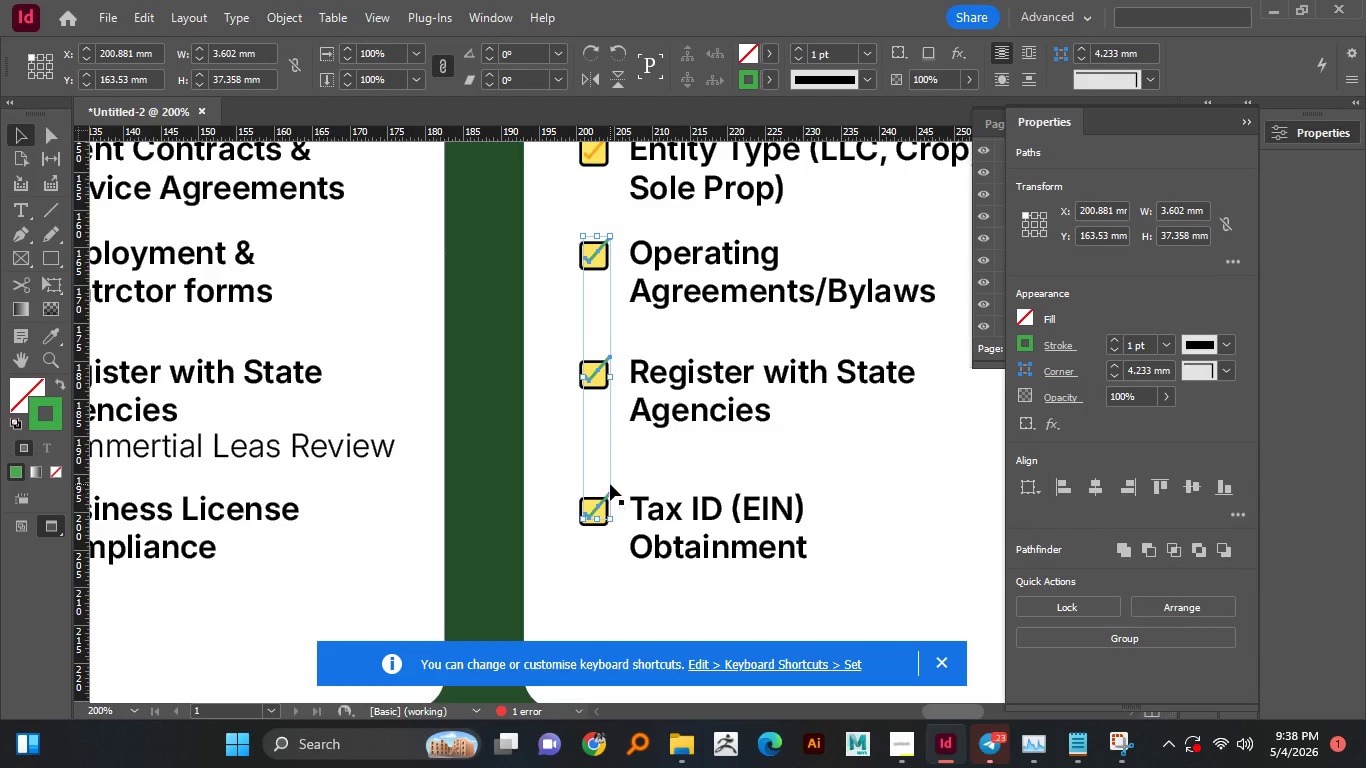 
scroll: coordinate [610, 484], scroll_direction: up, amount: 1.0
 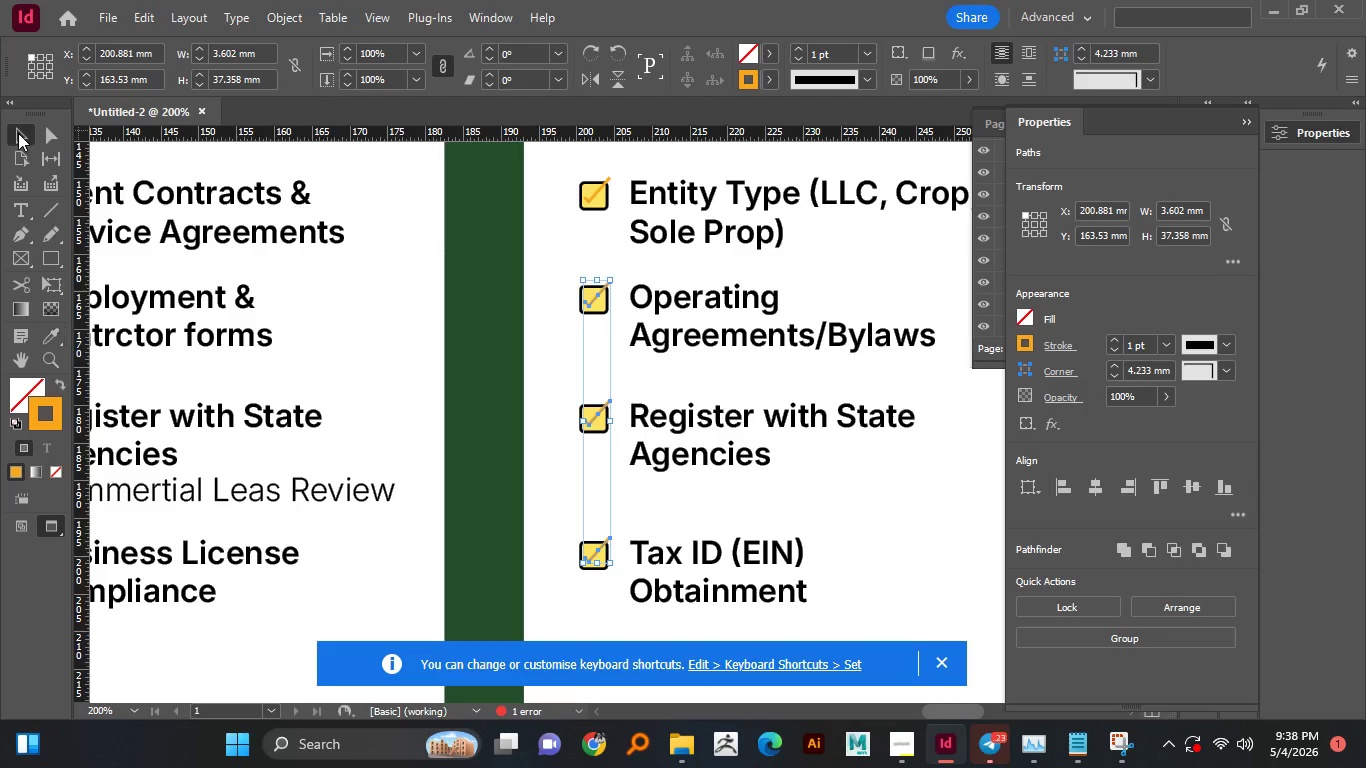 
wait(6.91)
 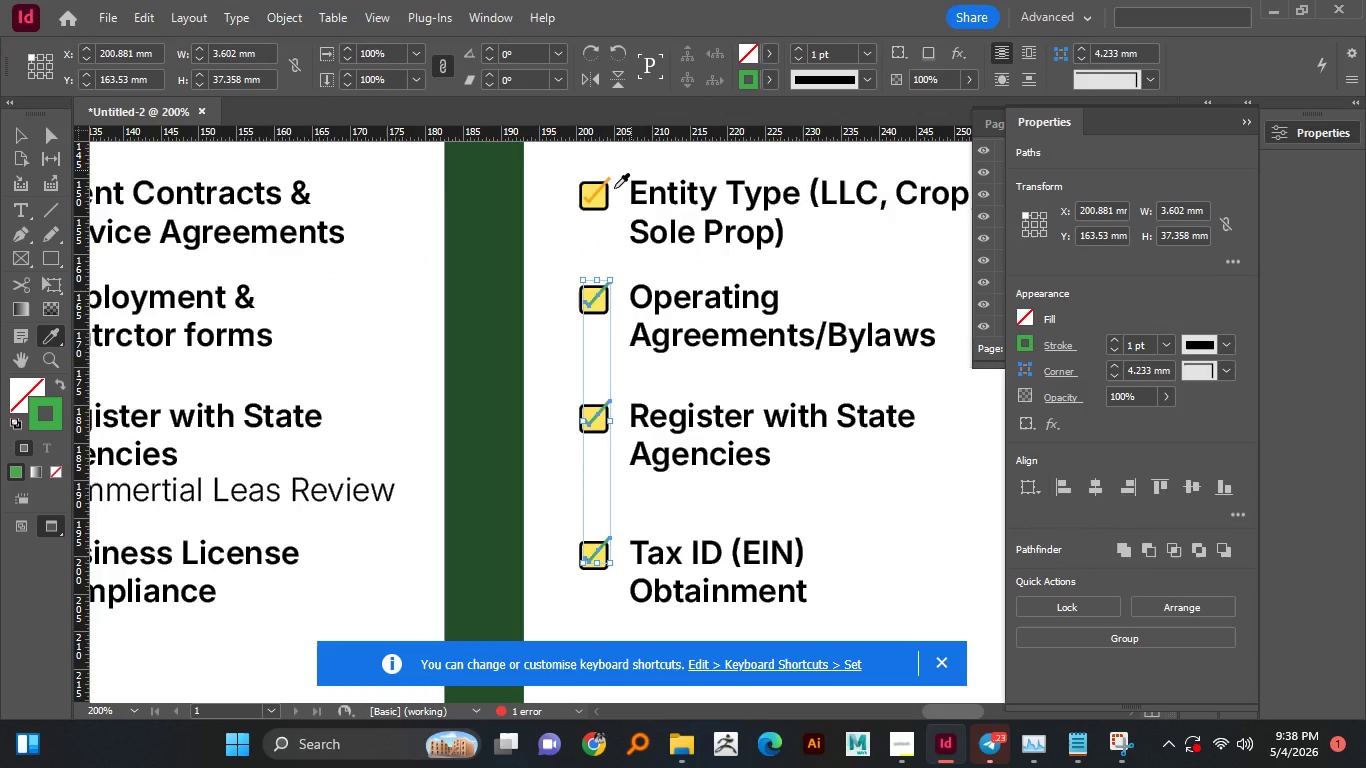 
left_click([538, 323])
 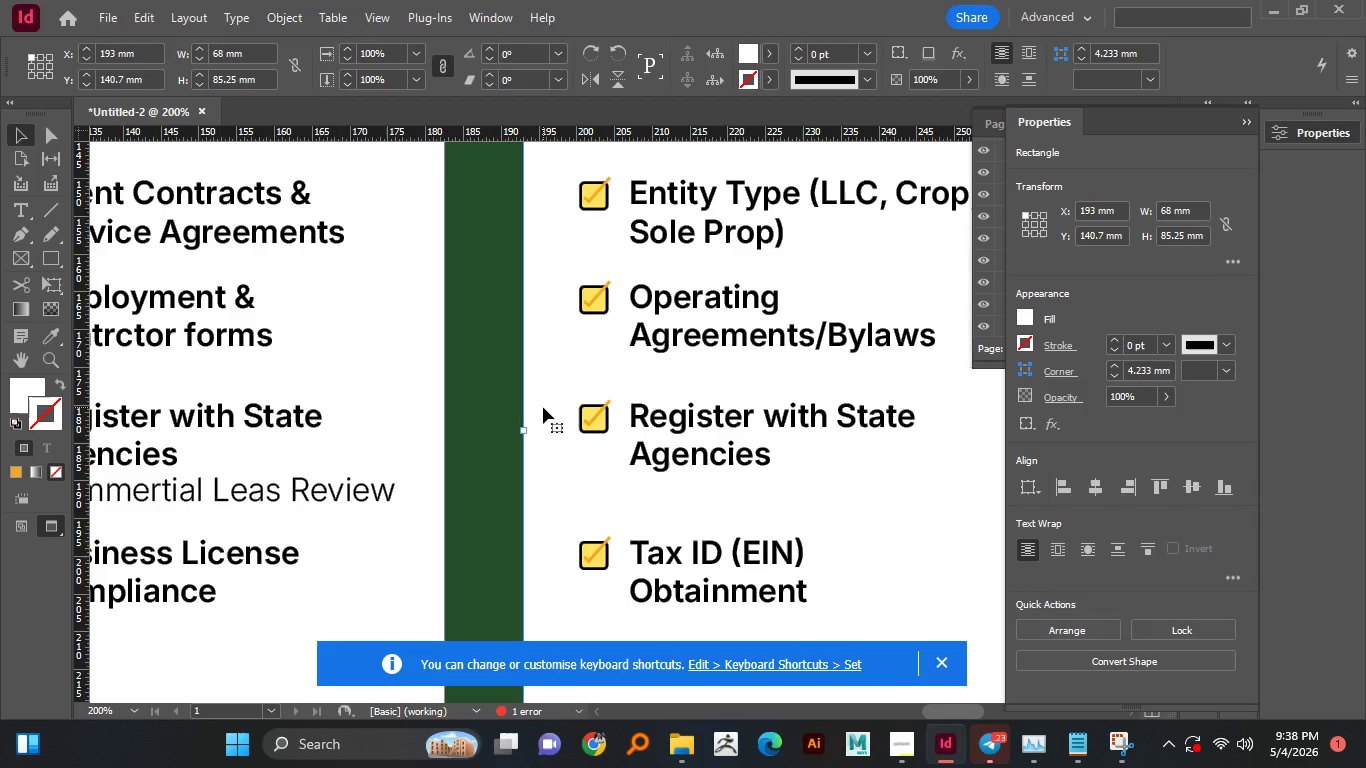 
hold_key(key=AltLeft, duration=1.33)
scroll: coordinate [543, 407], scroll_direction: down, amount: 2.0
 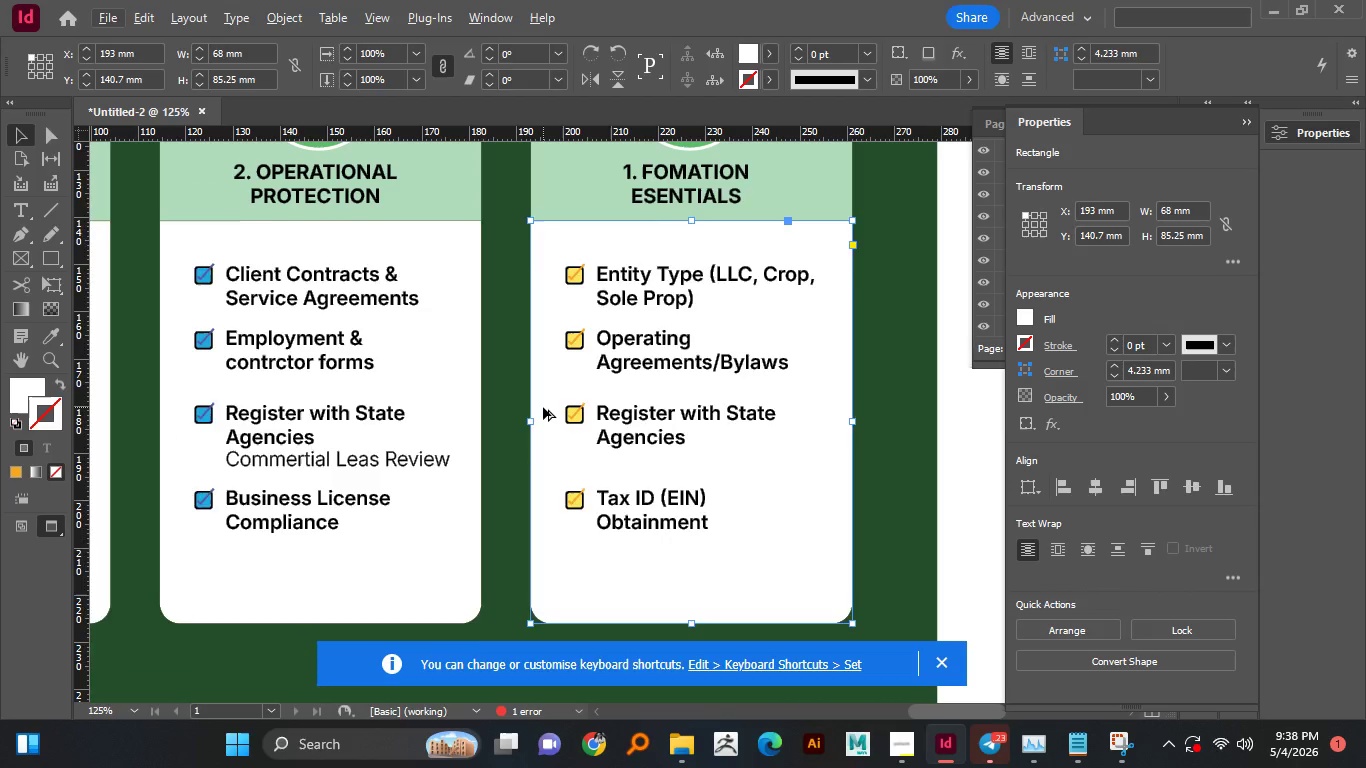 
hold_key(key=AltLeft, duration=0.8)
scroll: coordinate [543, 407], scroll_direction: up, amount: 2.0
 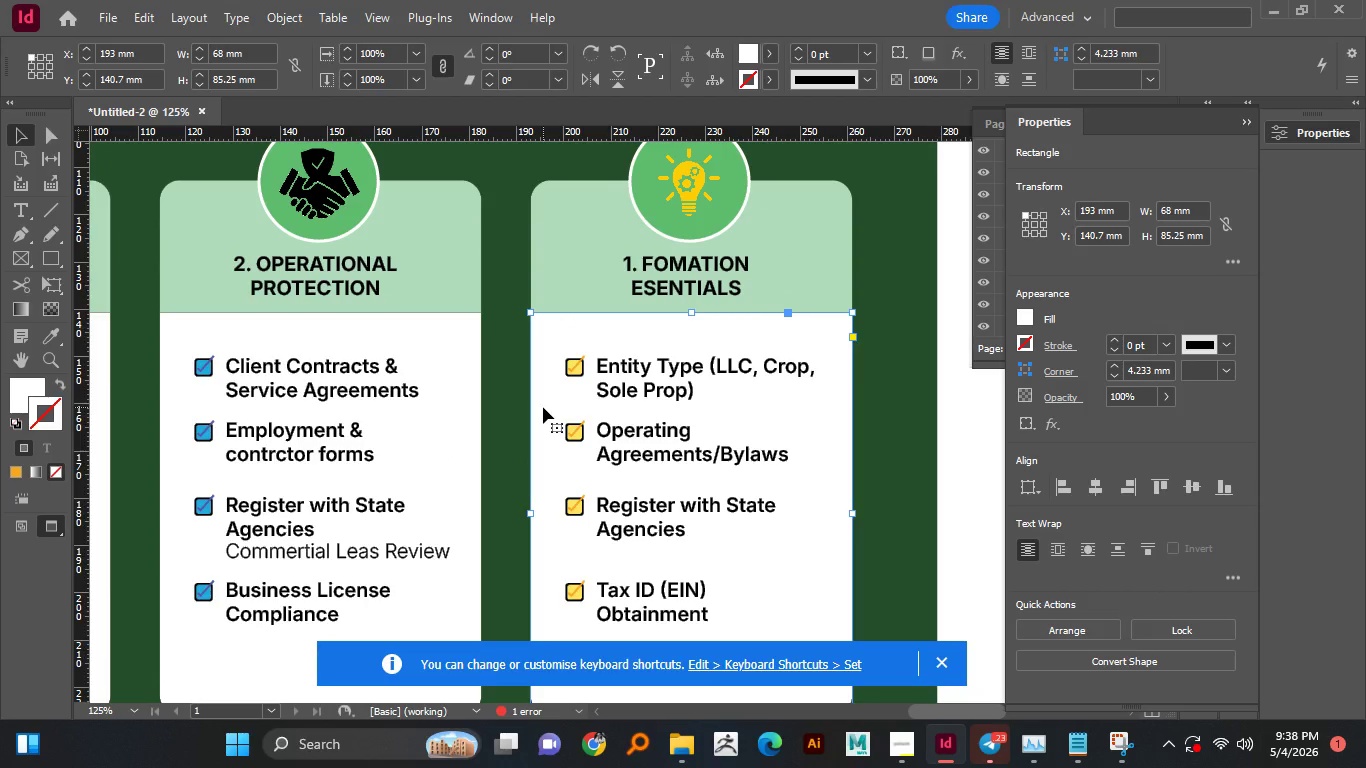 
double_click([664, 270])
 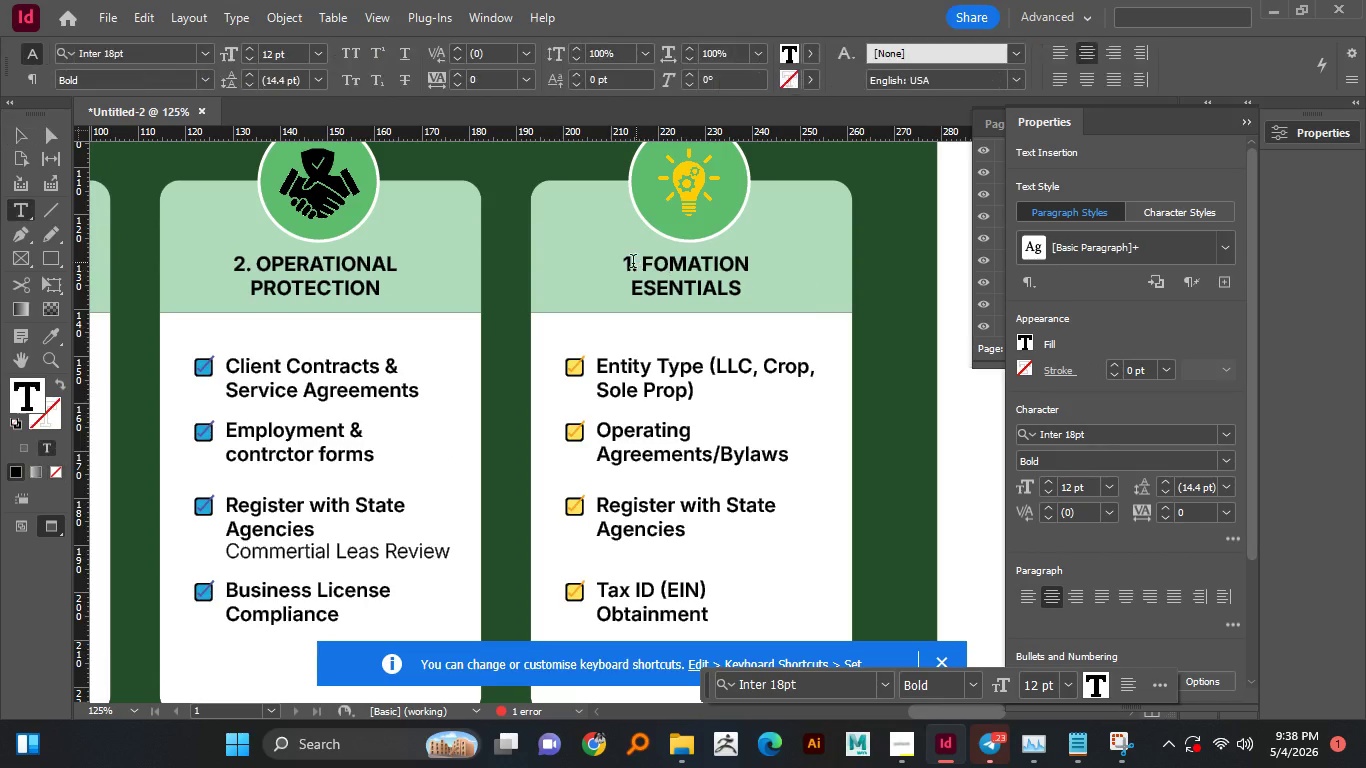 
left_click_drag(start_coordinate=[632, 263], to_coordinate=[622, 265])
 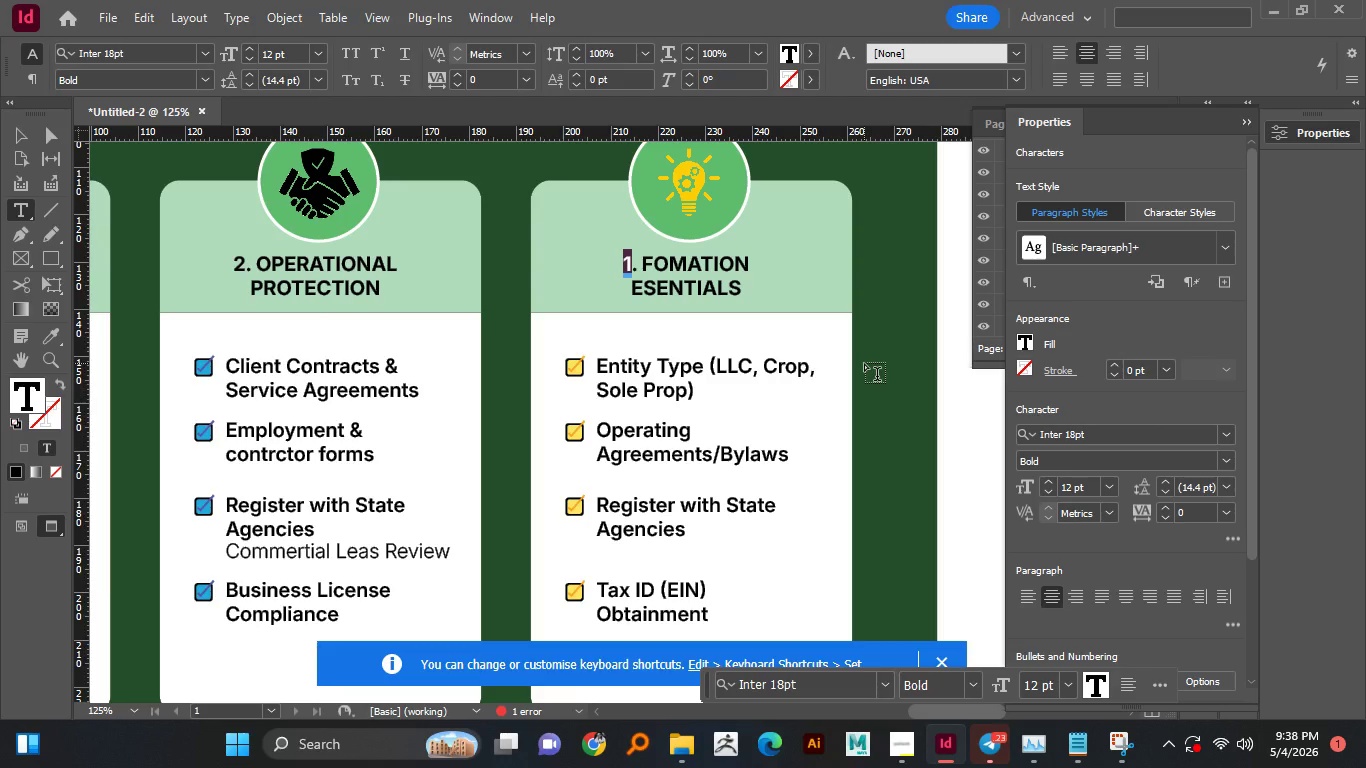 
key(Numpad3)
 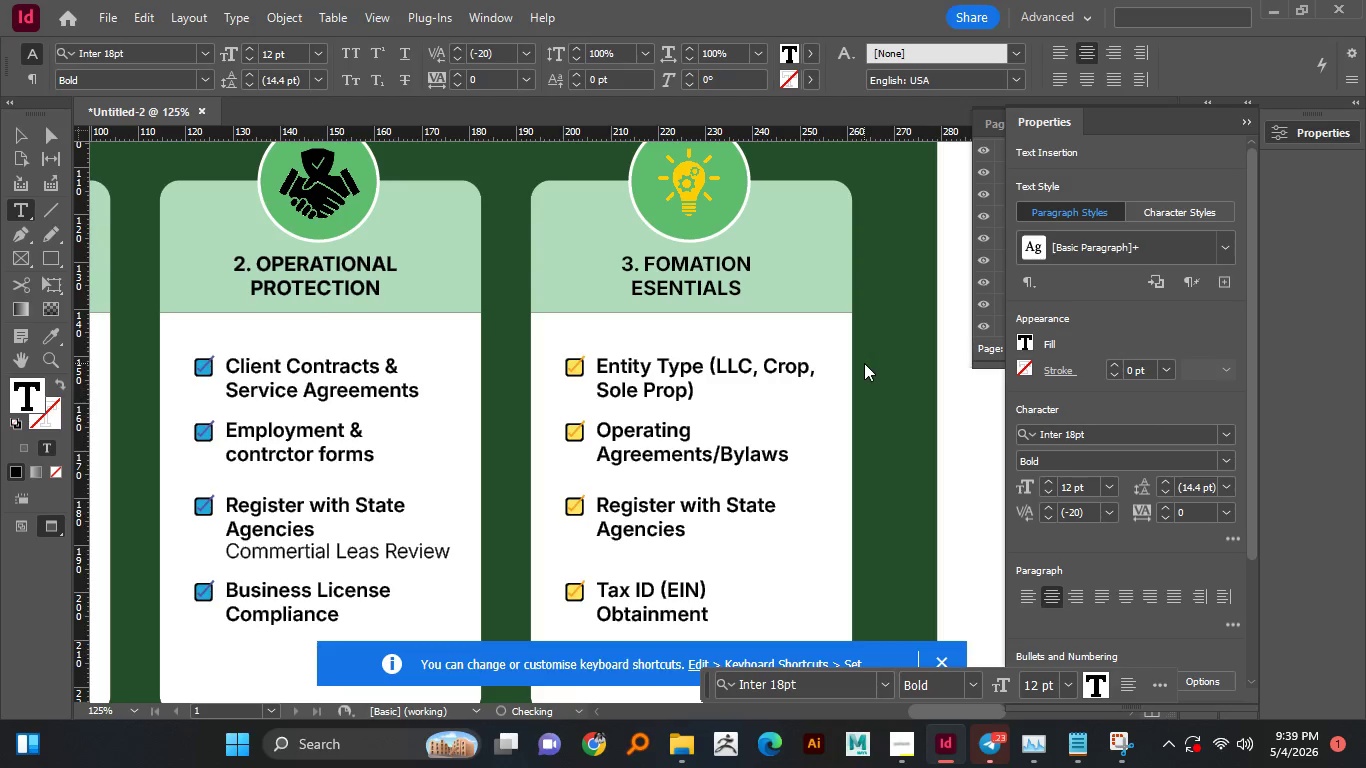 
key(ArrowRight)
 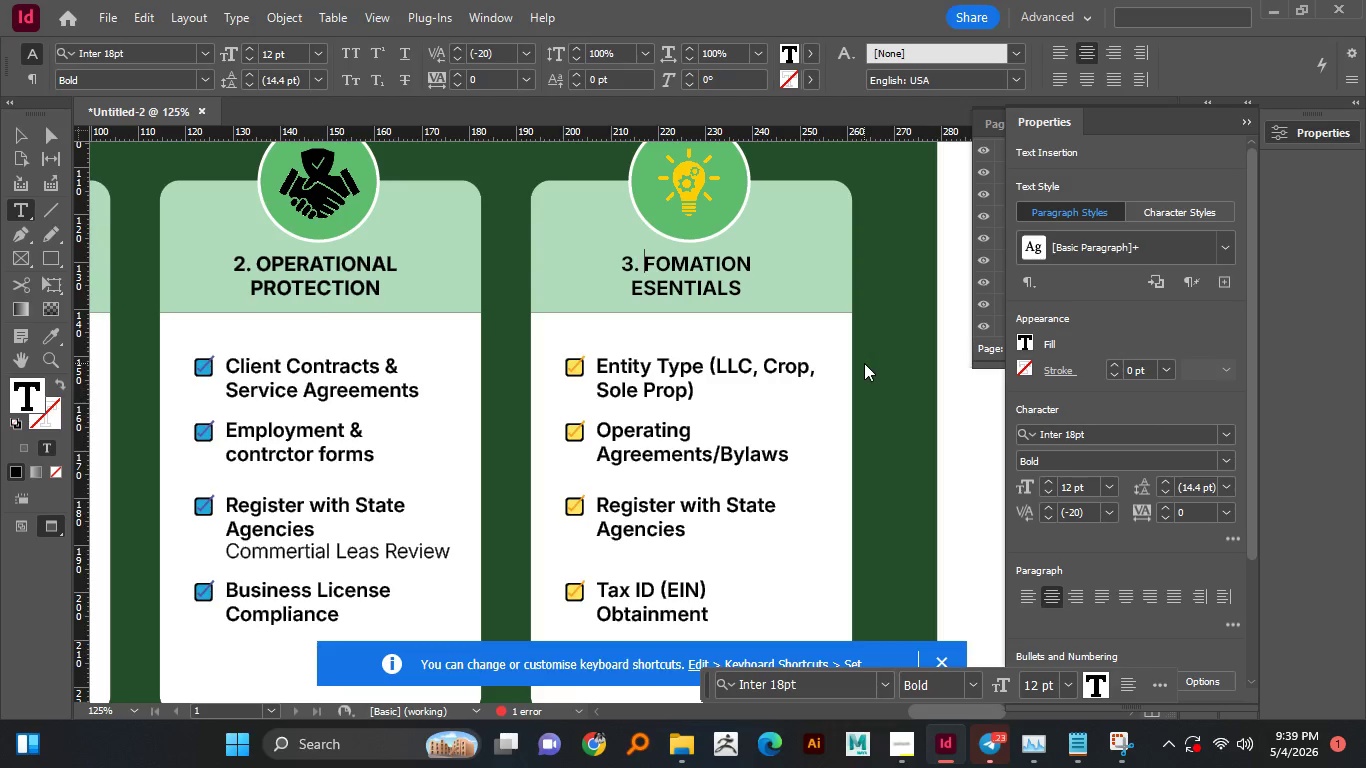 
key(ArrowRight)
 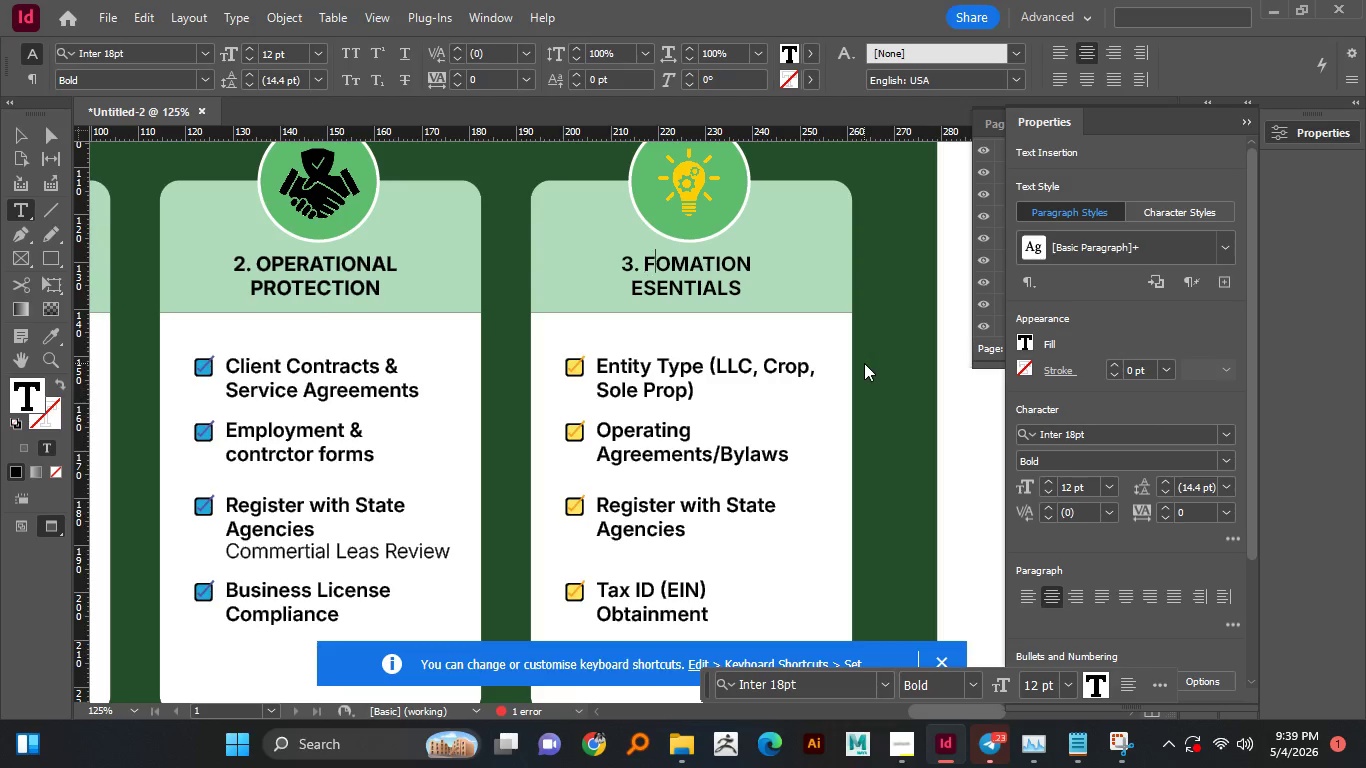 
key(ArrowRight)
 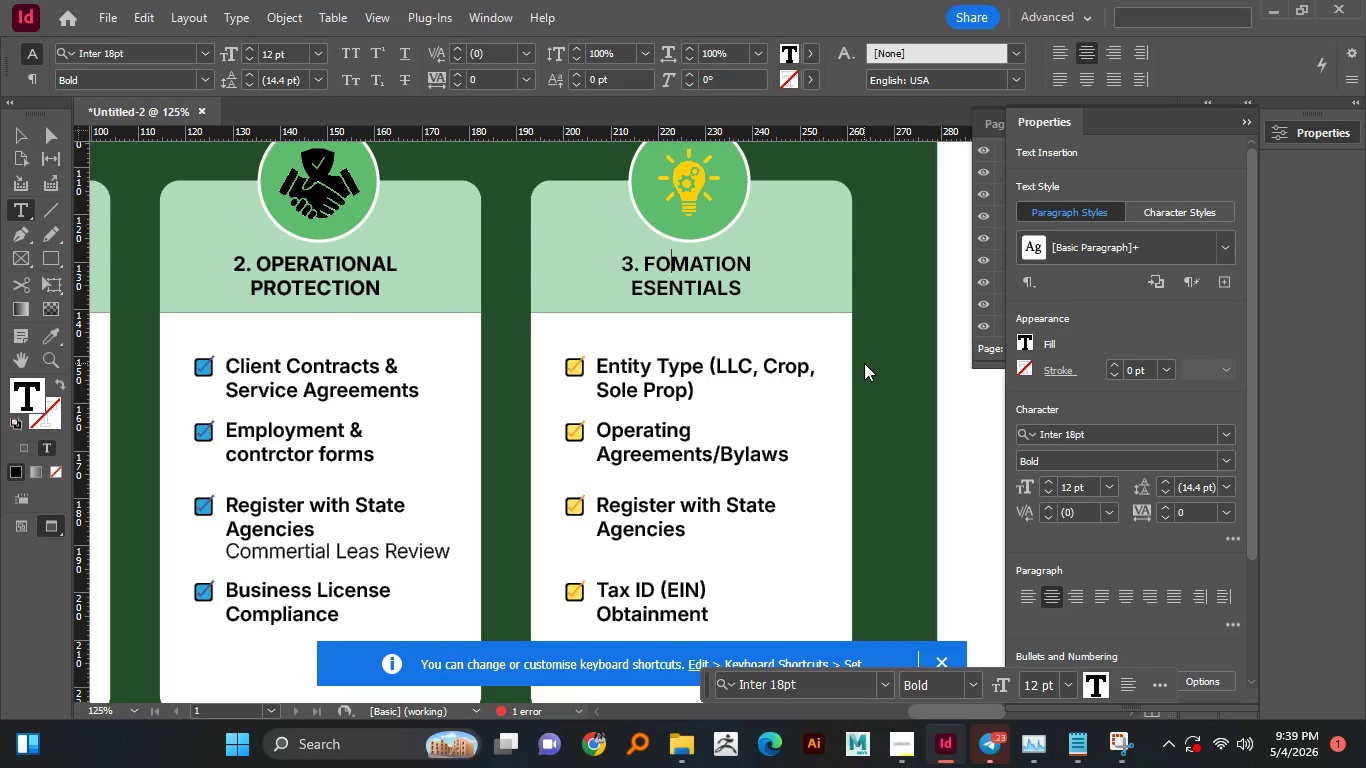 
key(ArrowRight)
 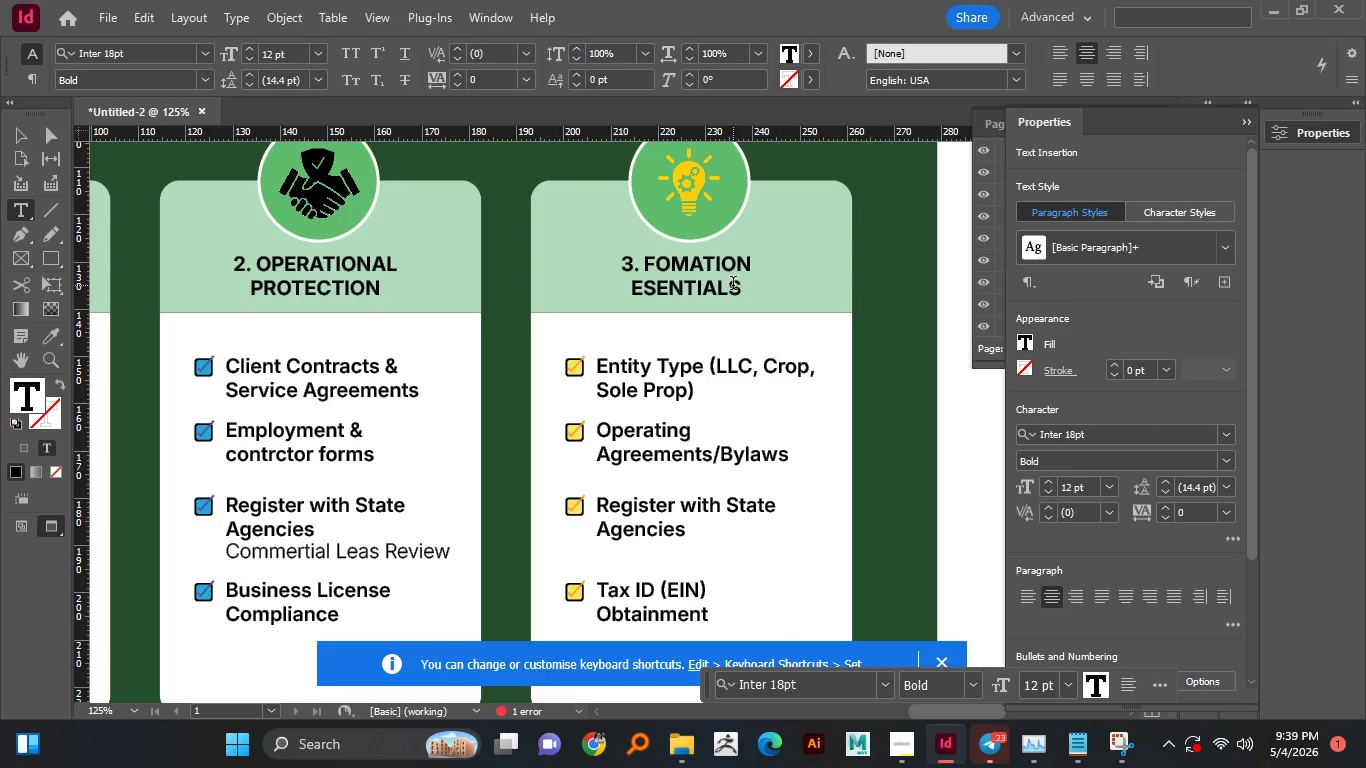 
left_click_drag(start_coordinate=[740, 291], to_coordinate=[644, 267])
 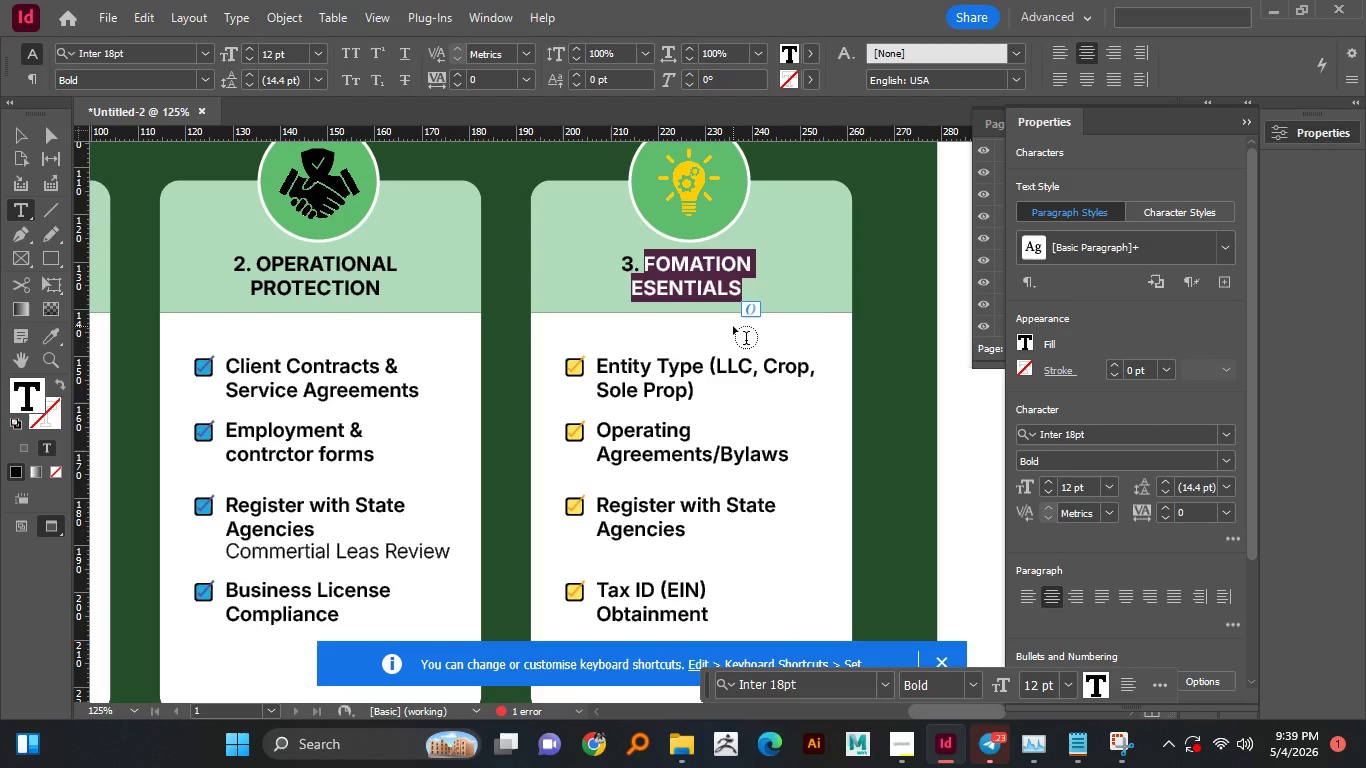 
wait(8.09)
 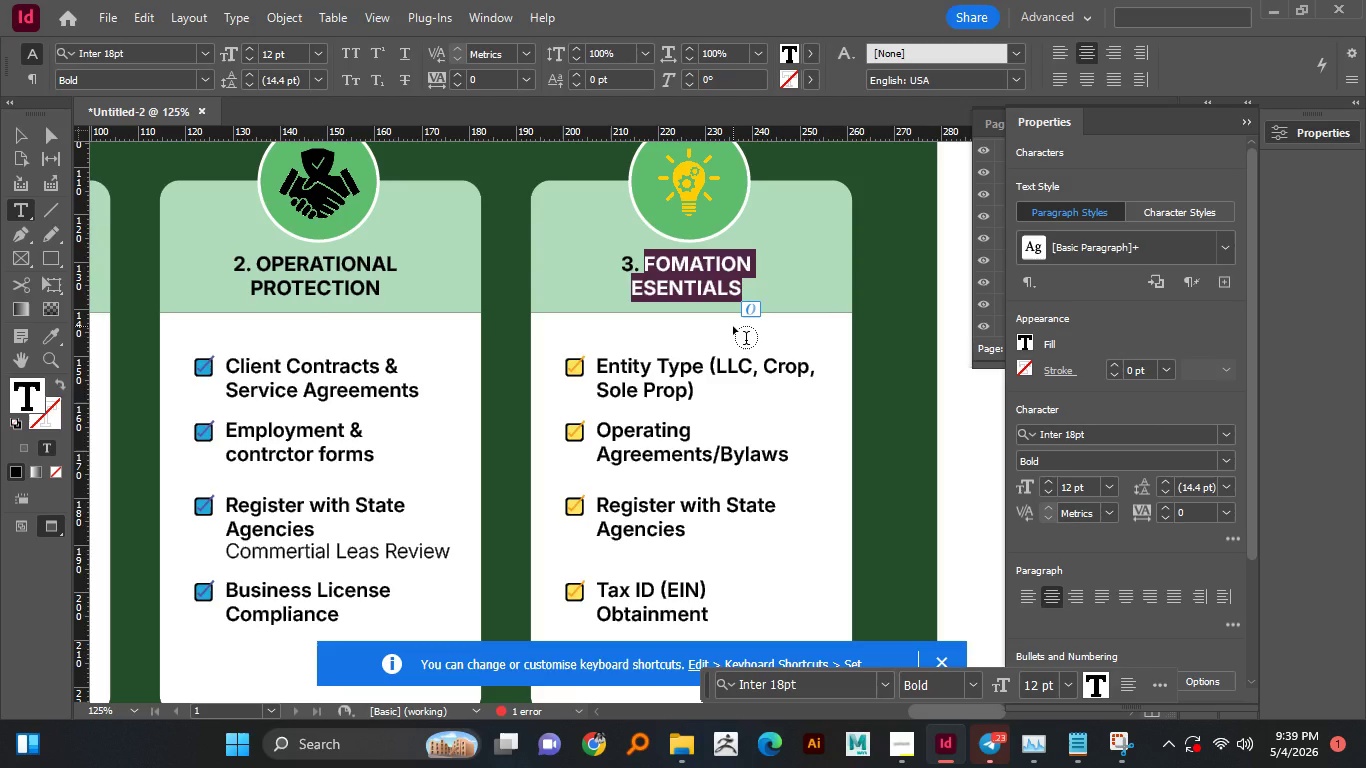 
type(in)
key(Backspace)
key(Backspace)
type(INTELE)
key(Backspace)
type(LECTUAL)
 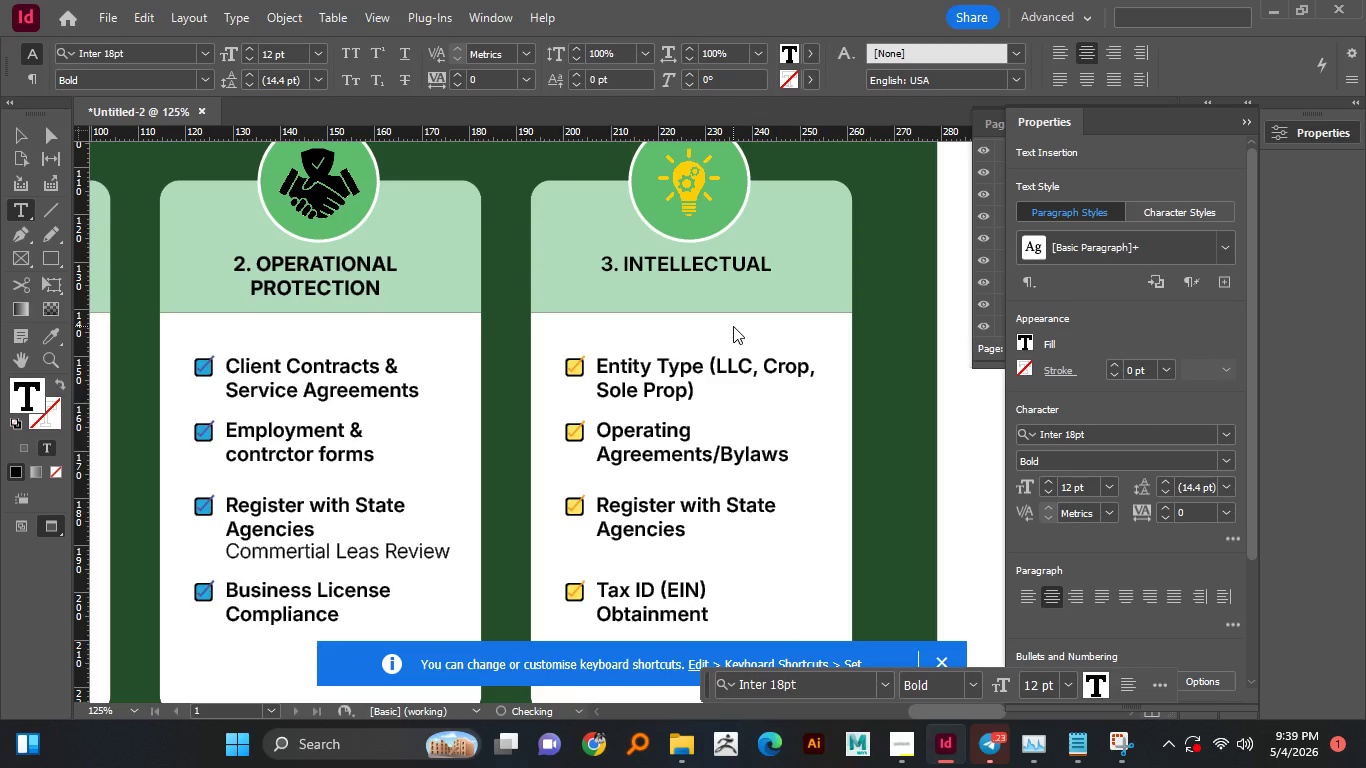 
key(Shift+Enter)
 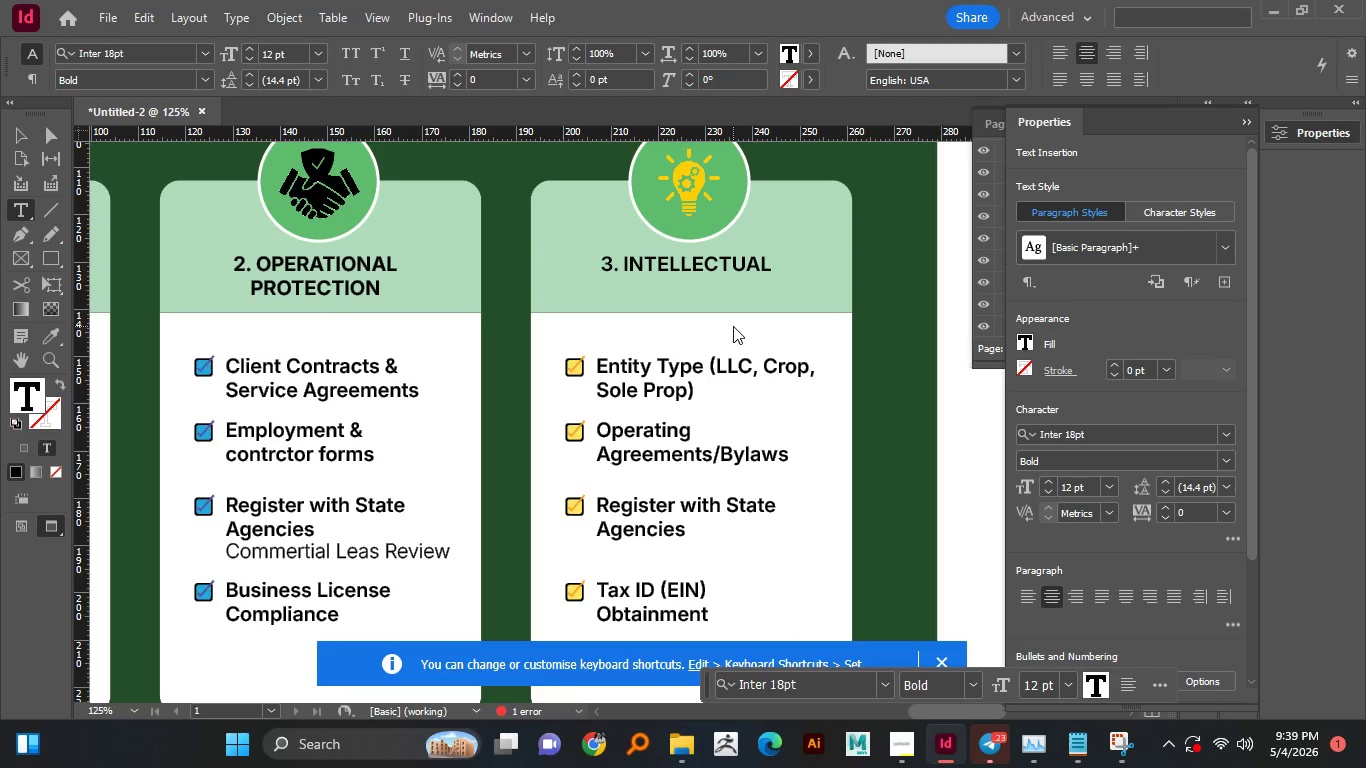 
type(PROPERTY BASICS)
 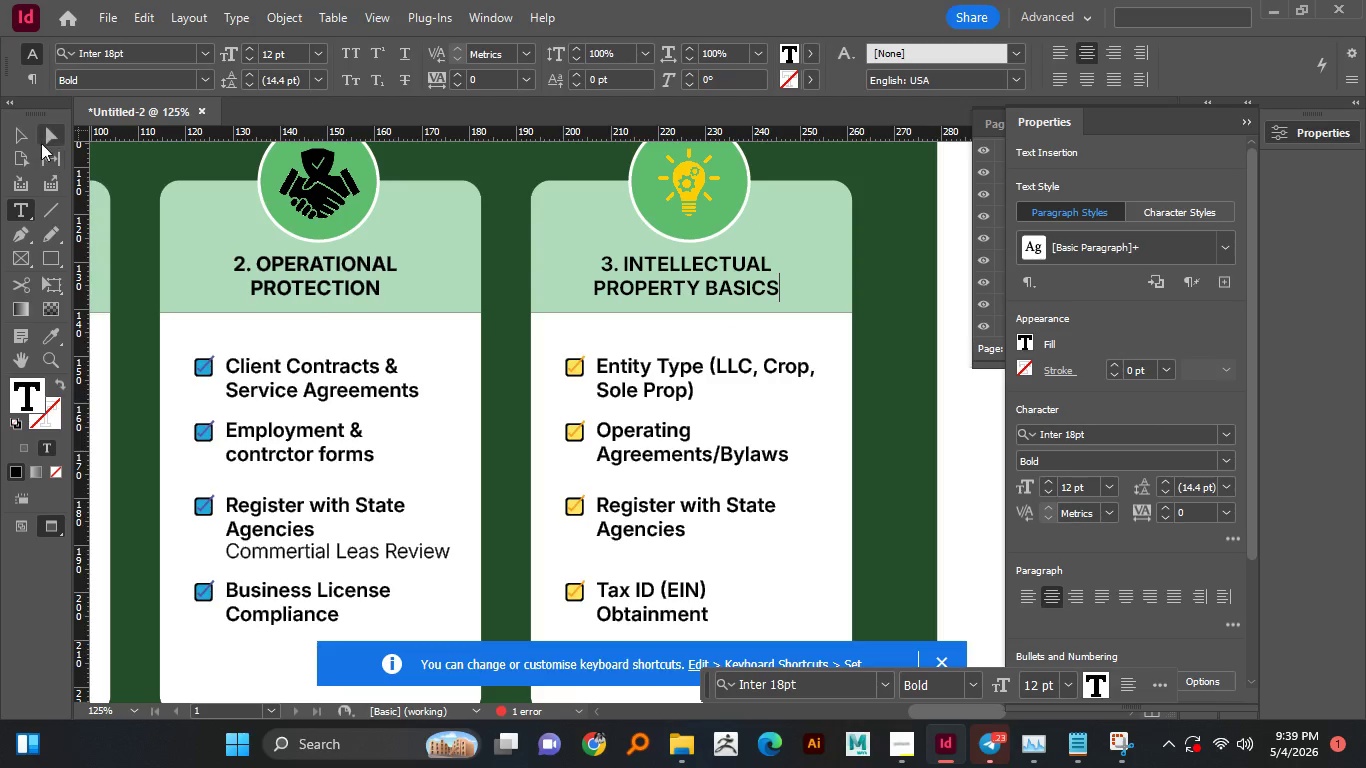 
left_click([29, 140])
 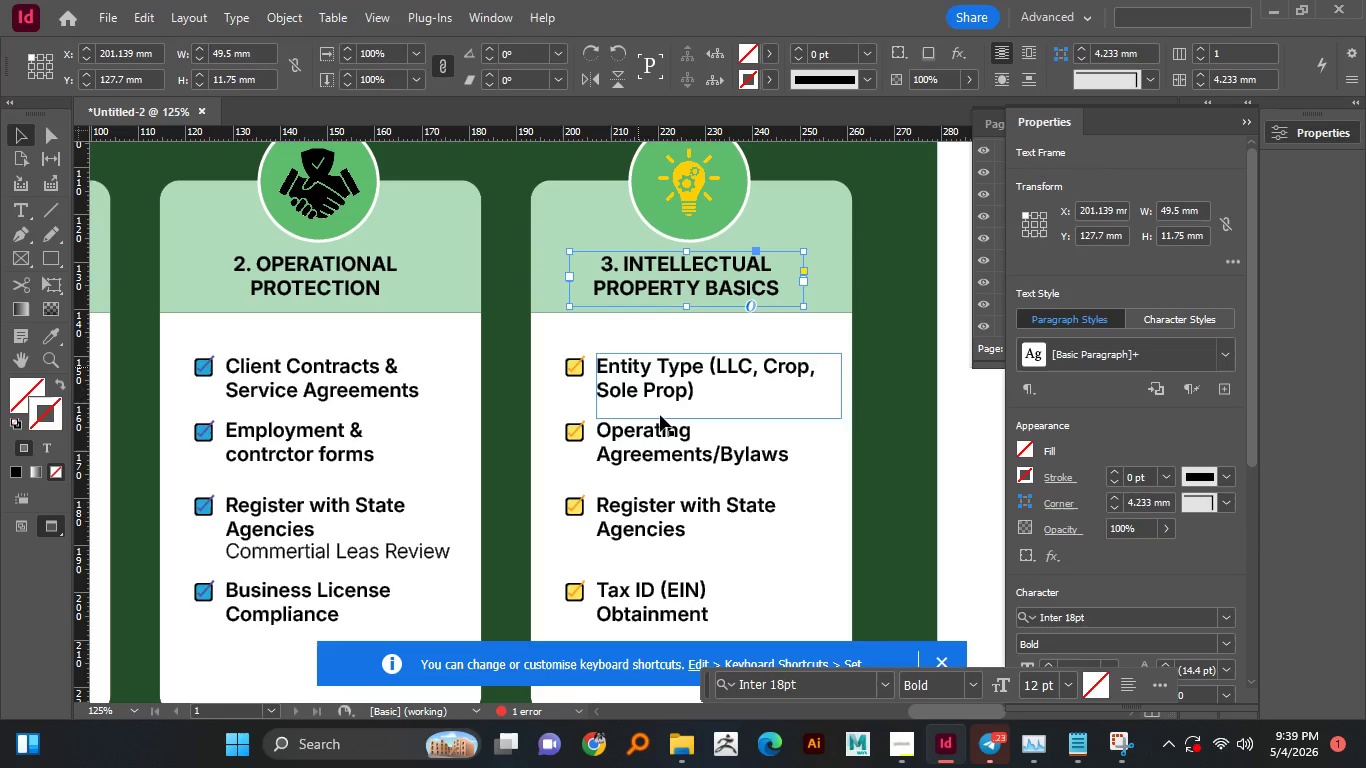 
scroll: coordinate [664, 418], scroll_direction: down, amount: 2.0
 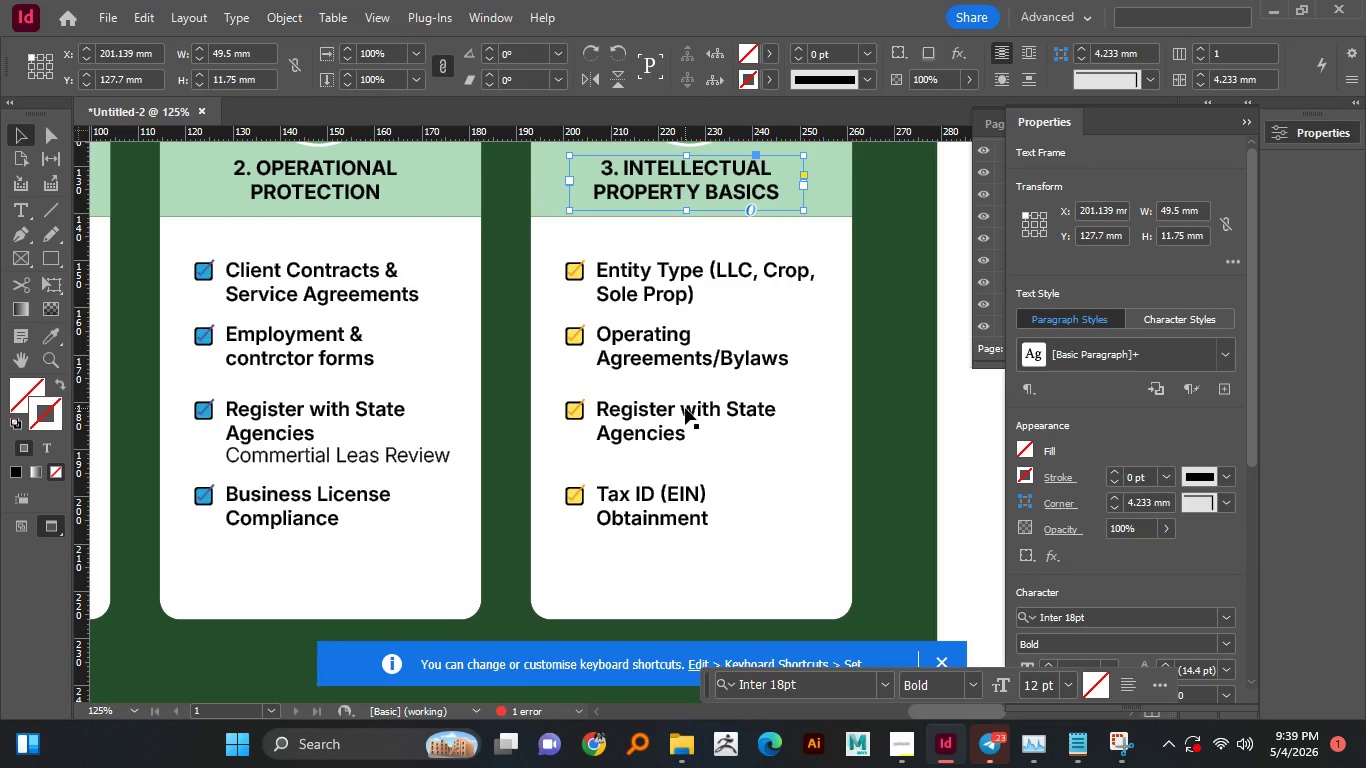 
wait(6.75)
 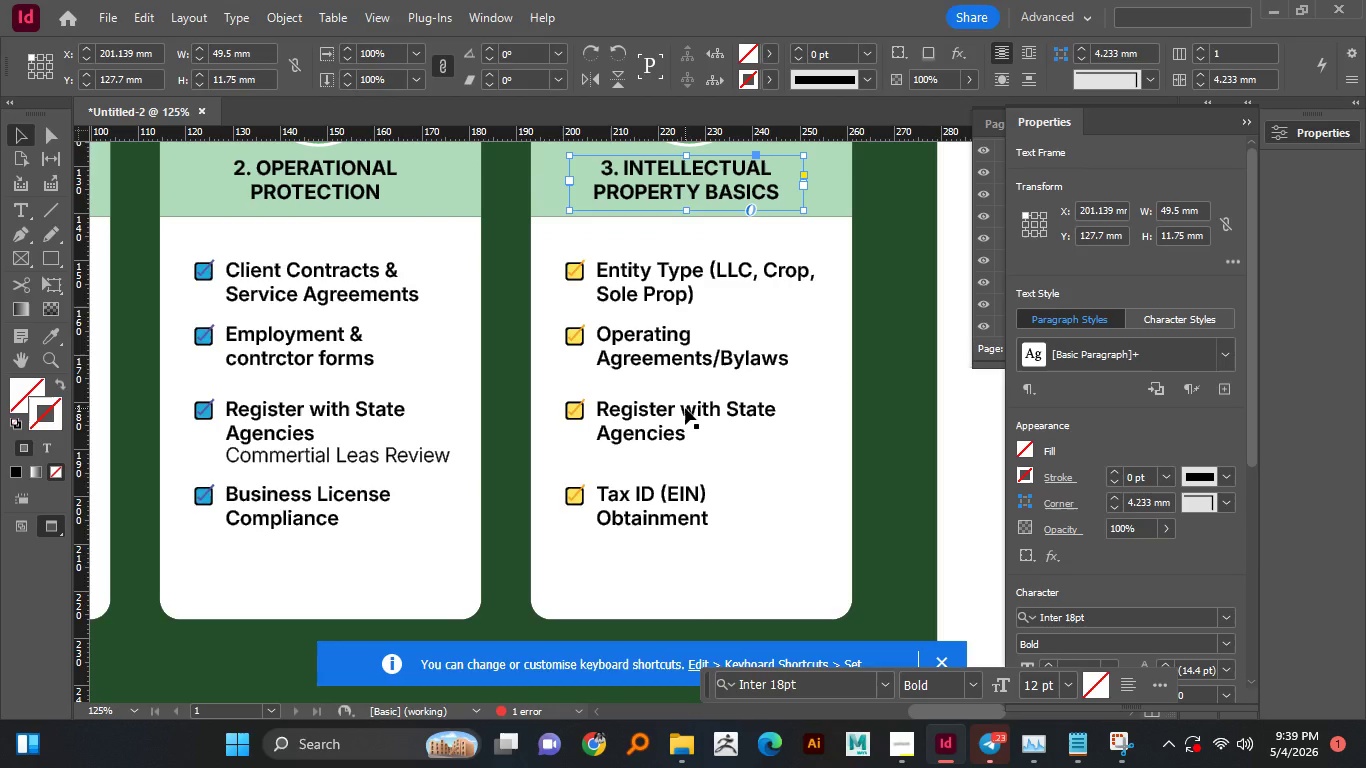 
double_click([667, 295])
 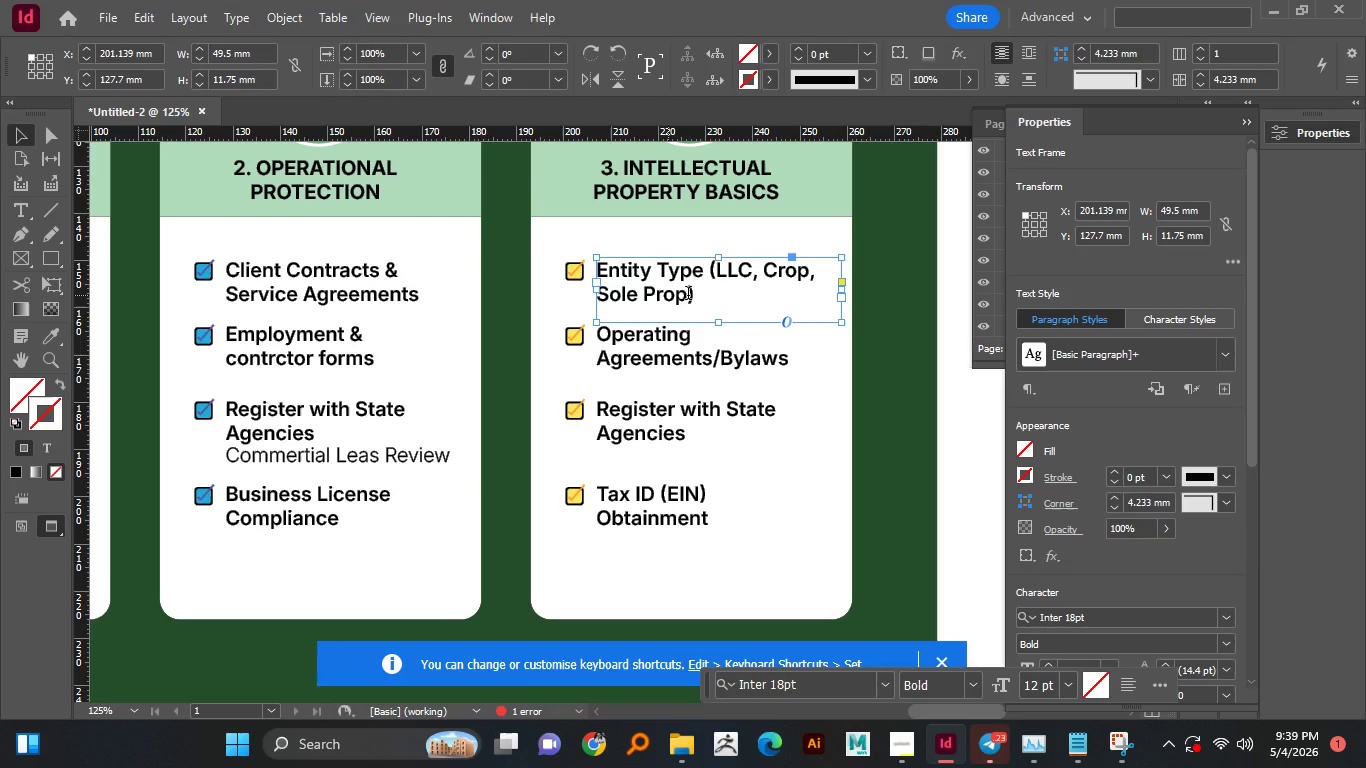 
key(Control+A)
 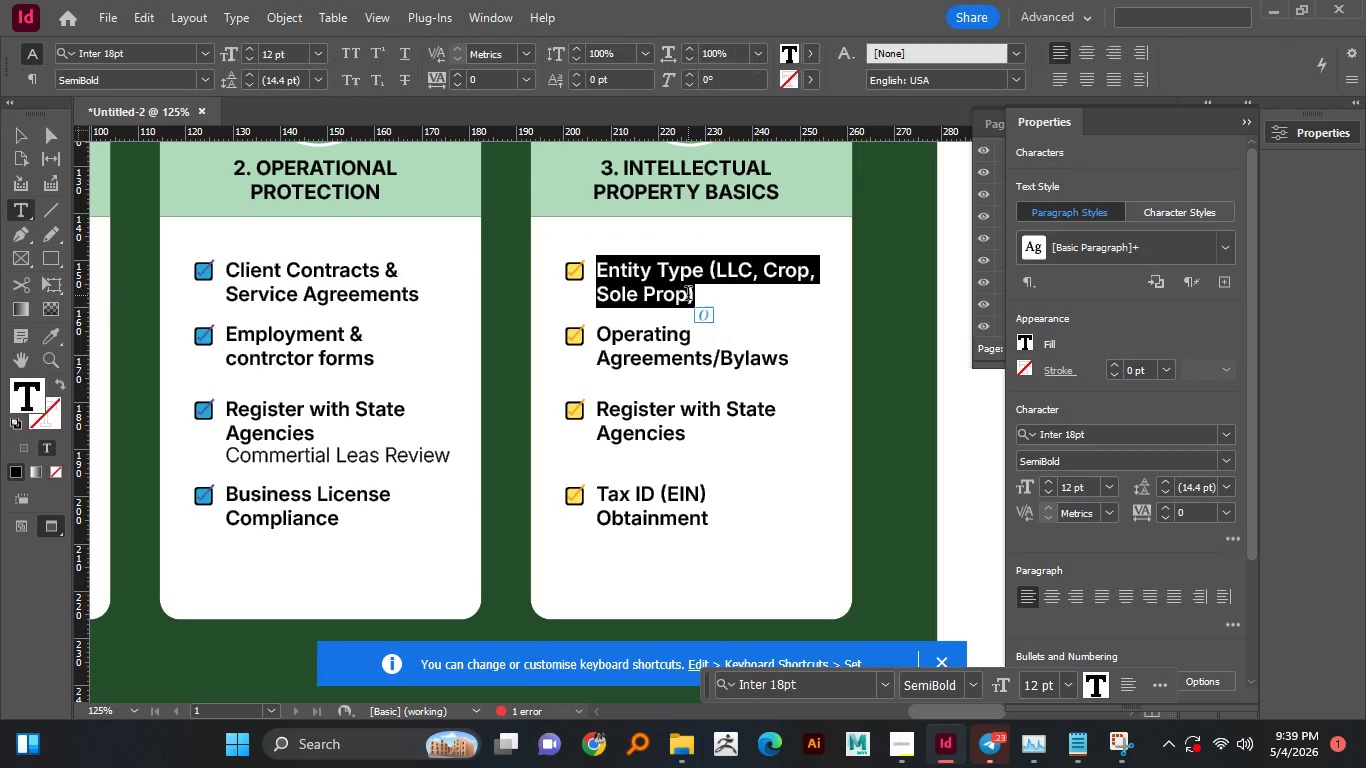 
type(Trademark Your)
 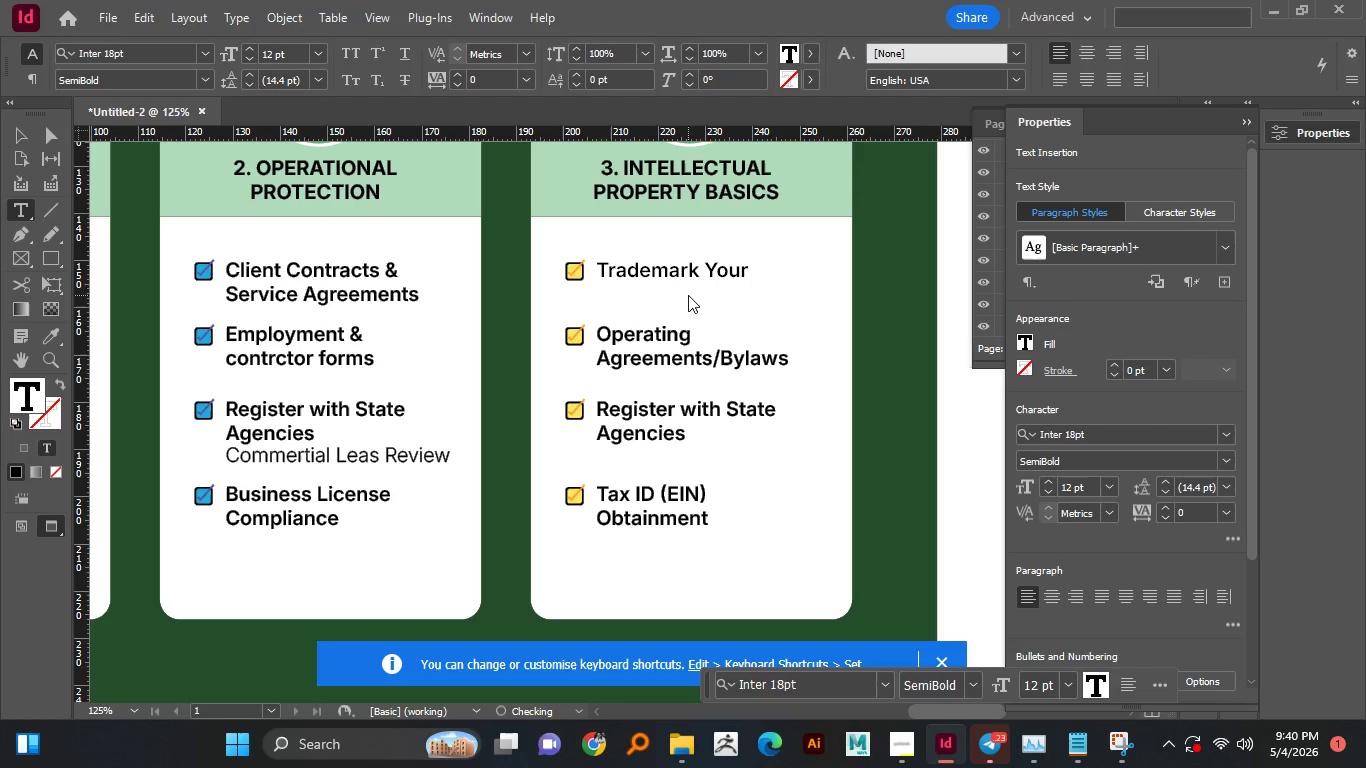 
key(Enter)
 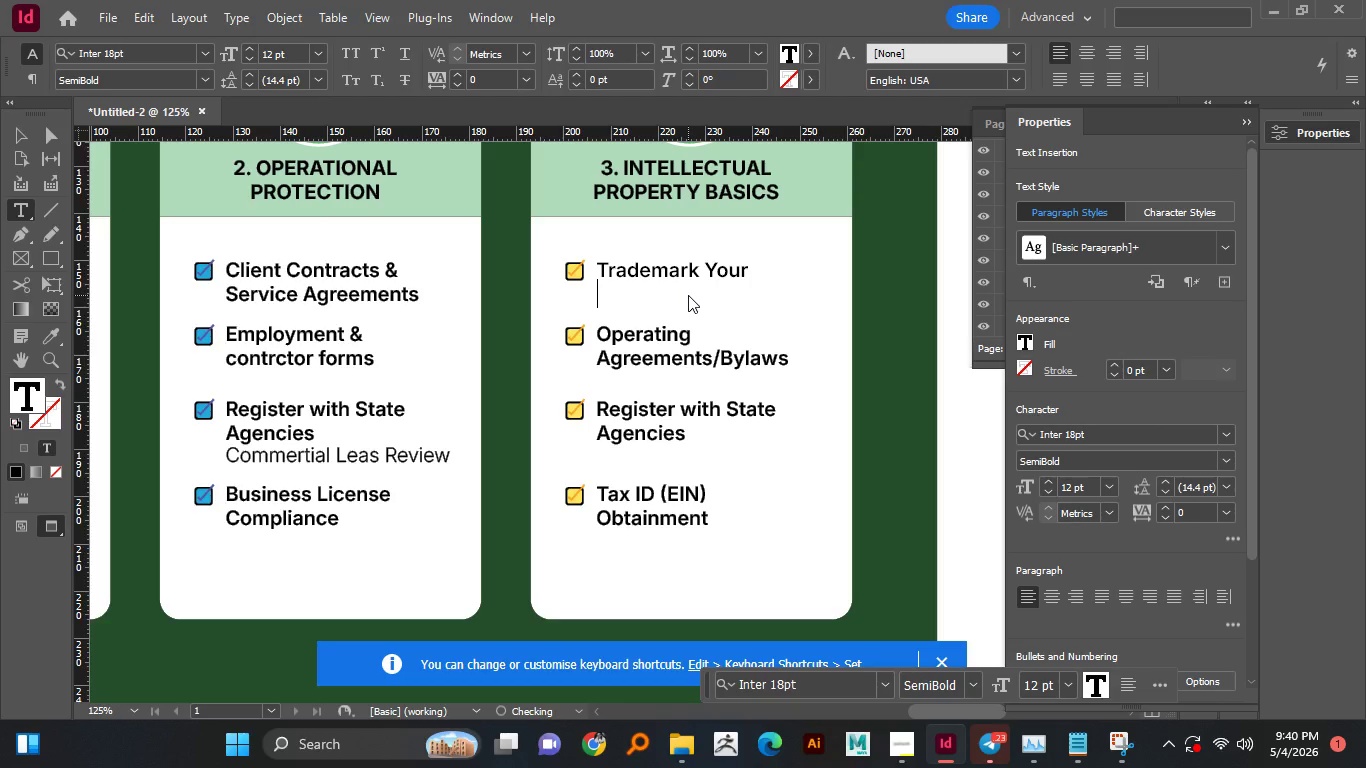 
type(Brand(name)
 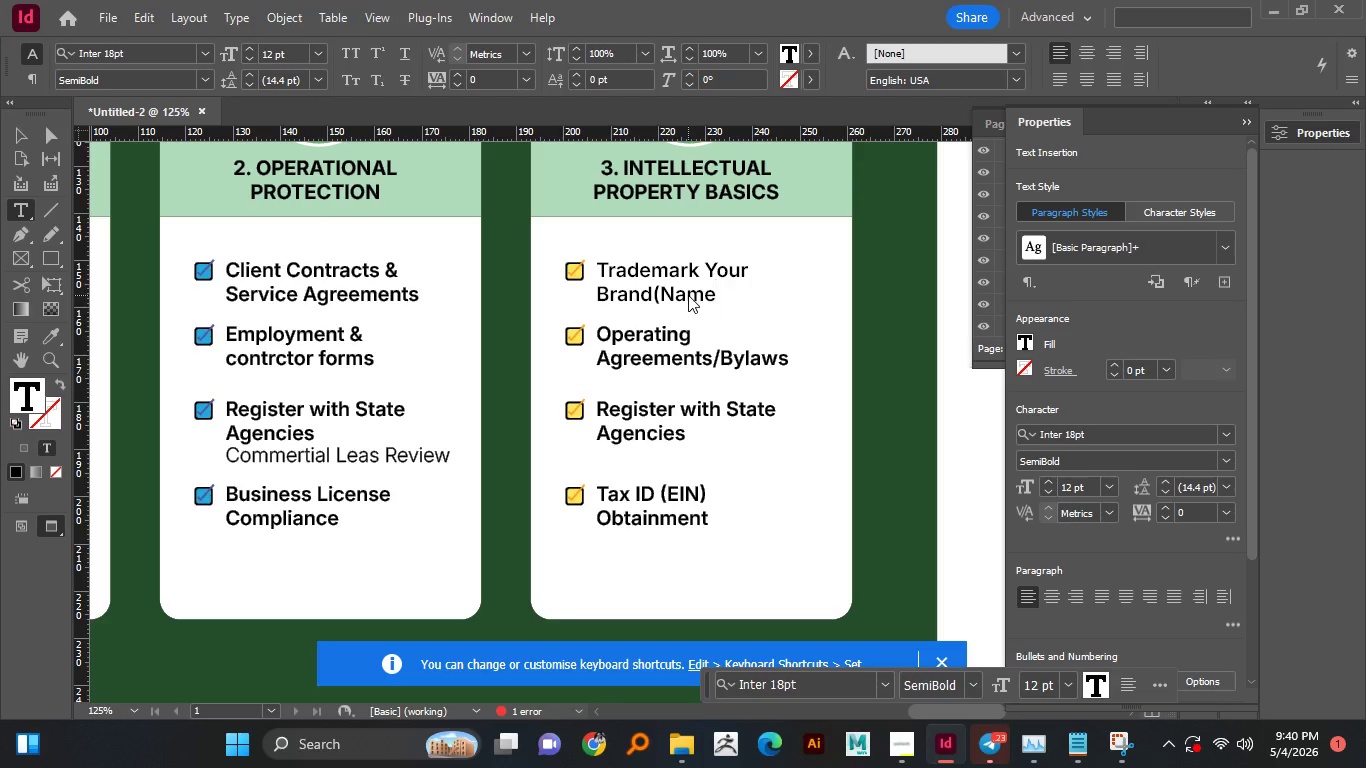 
type(/Logo))
 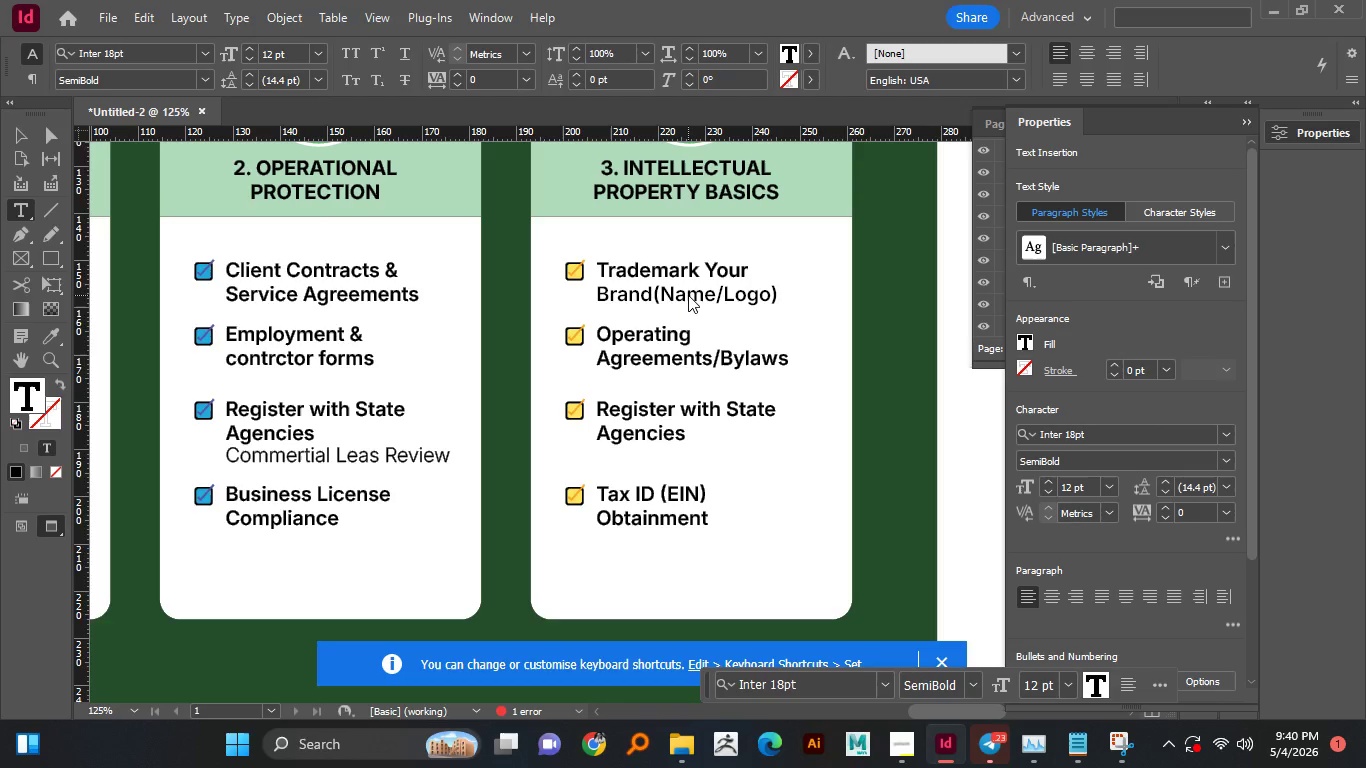 
left_click([710, 364])
 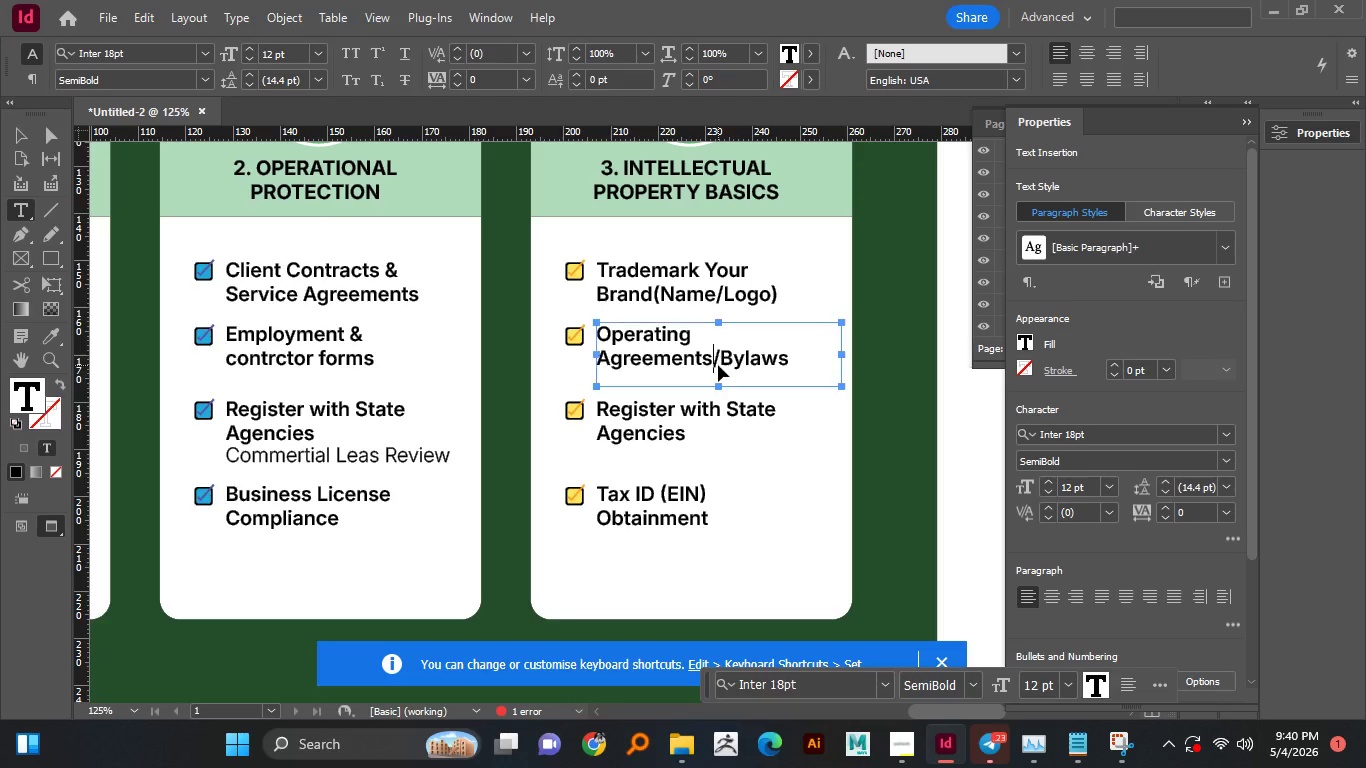 
key(Control+A)
 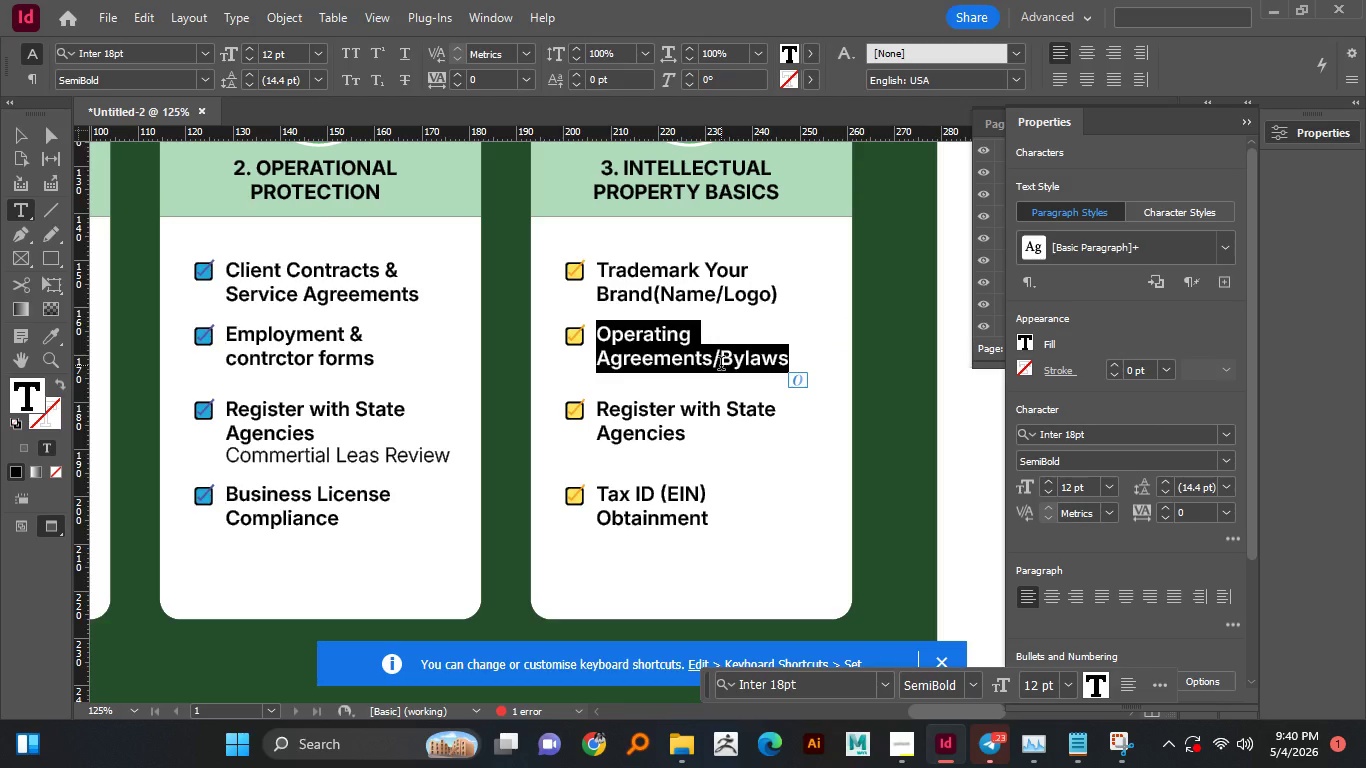 
wait(22.86)
 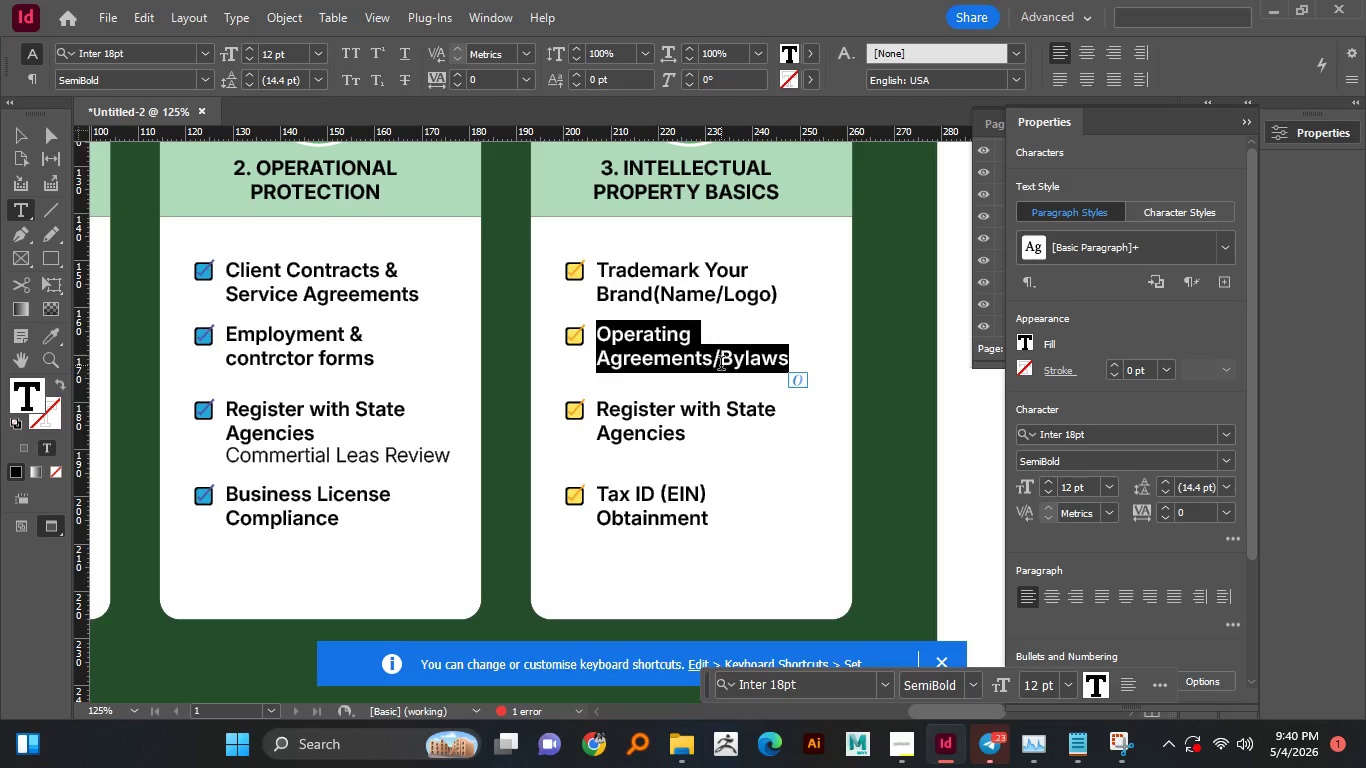 
type(Copyright)
 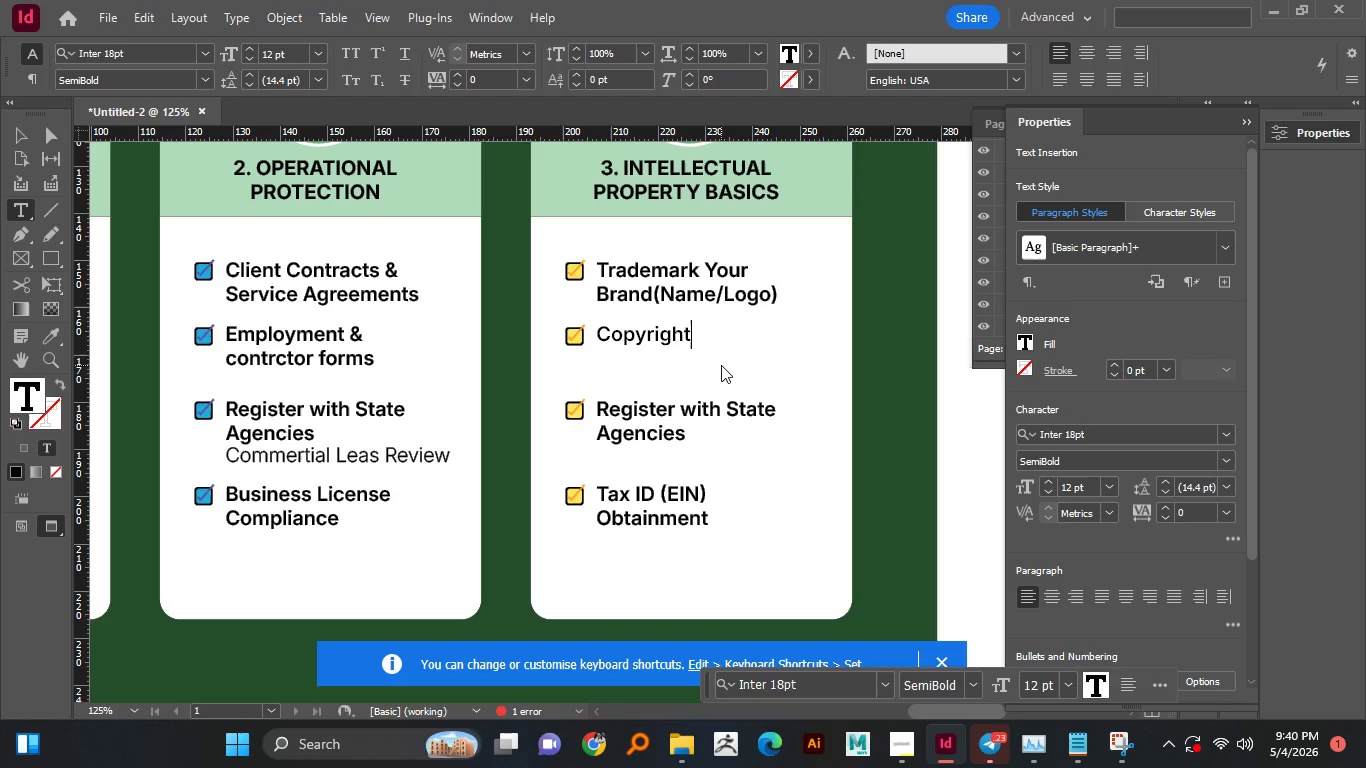 
key(Enter)
 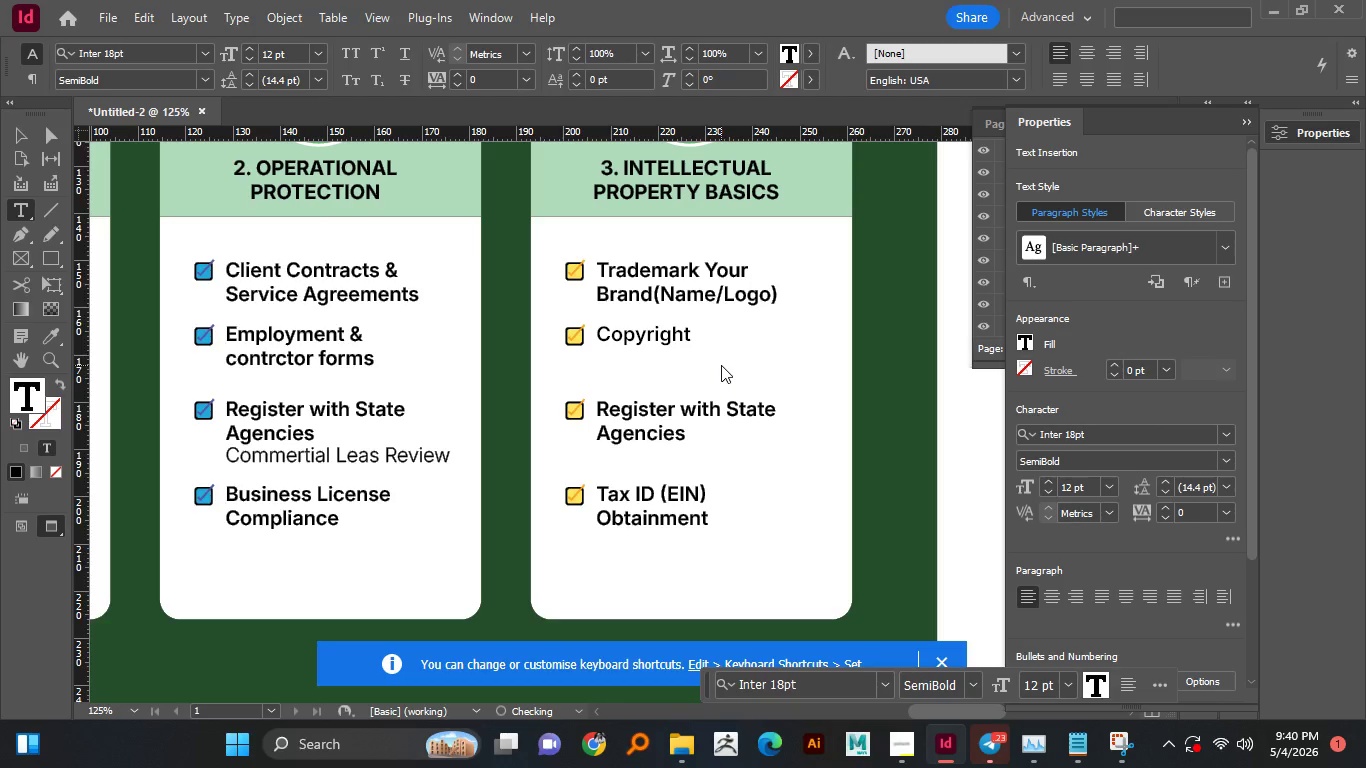 
type(Protection for)
 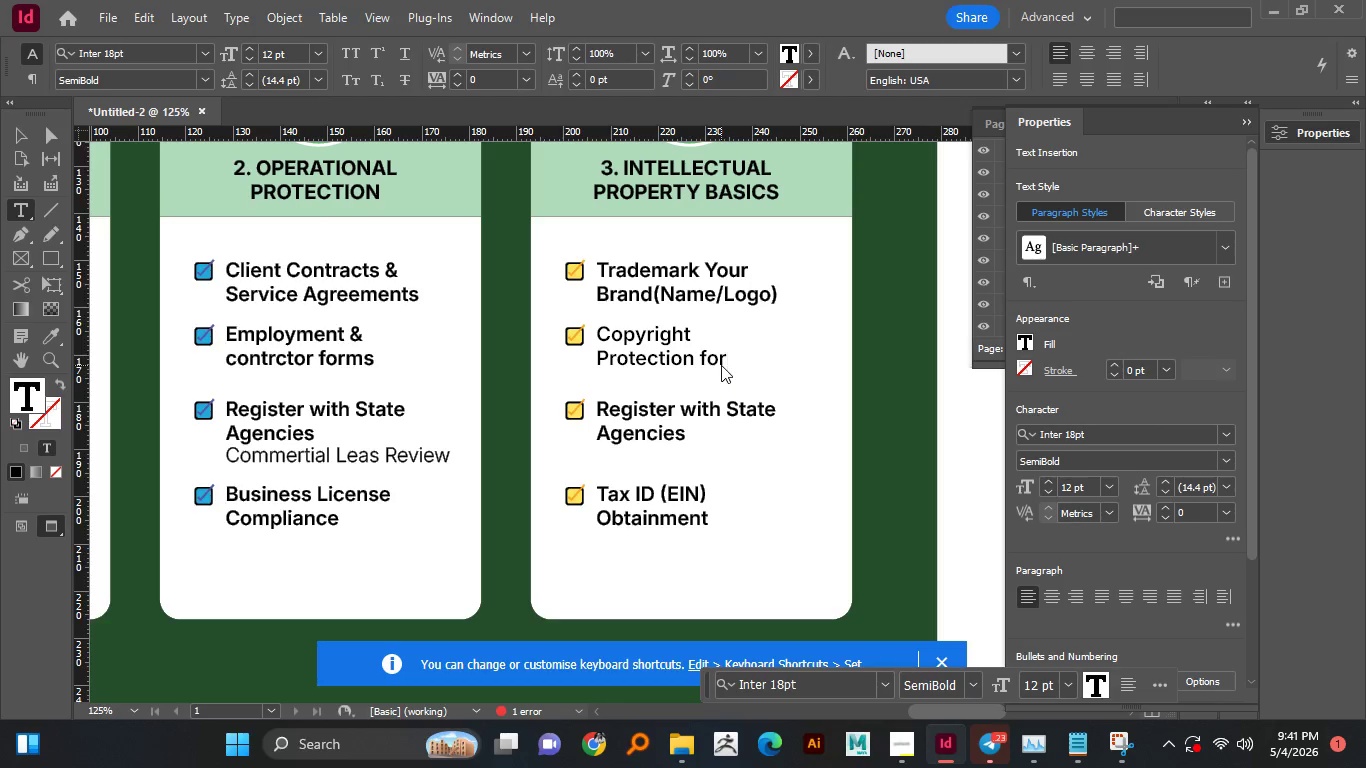 
wait(6.03)
 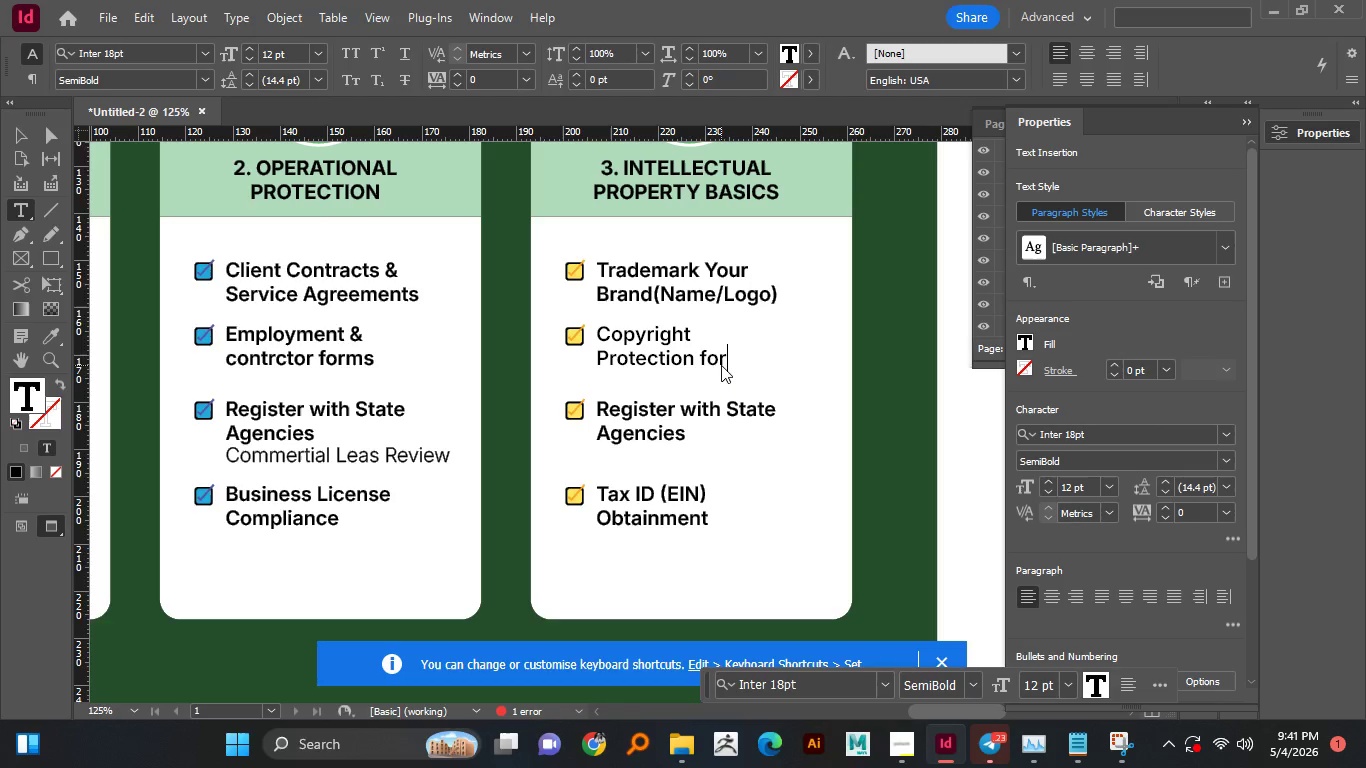 
type( content)
 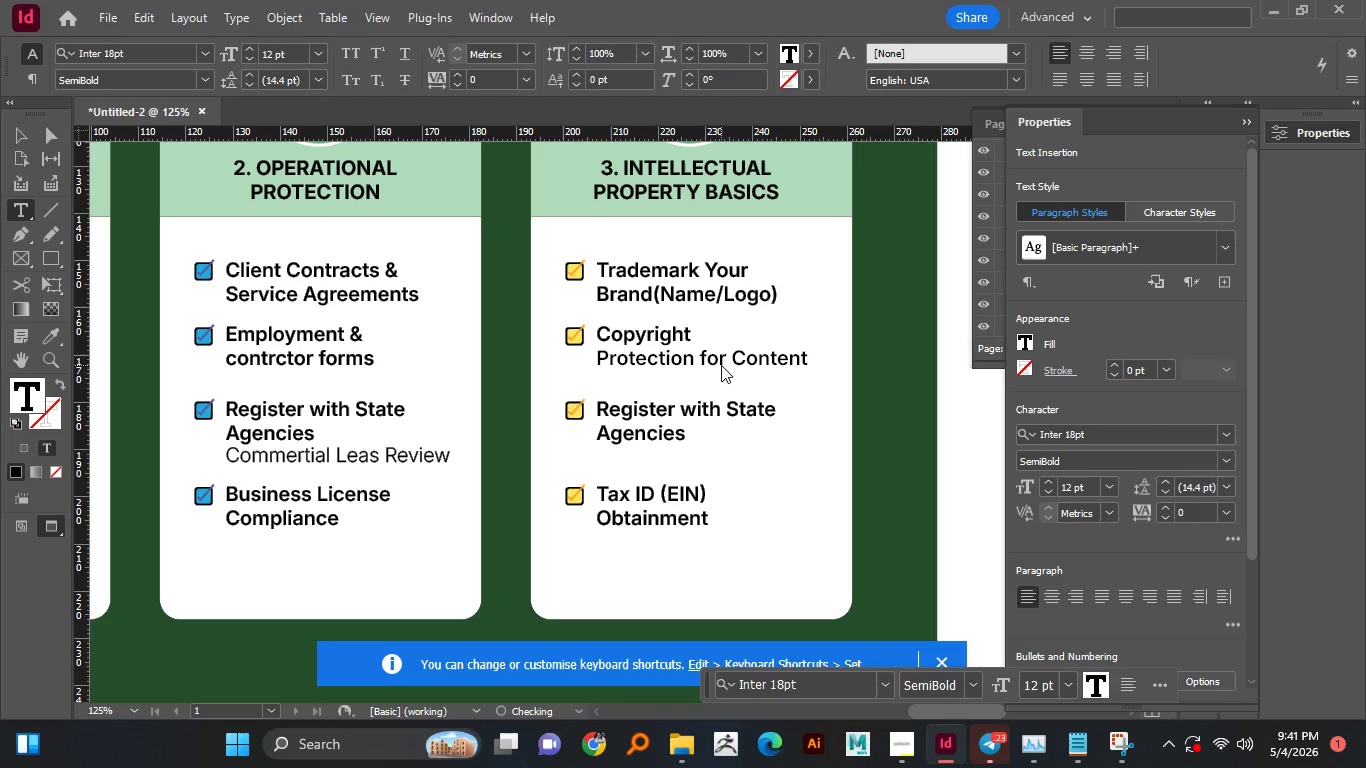 
left_click([645, 433])
 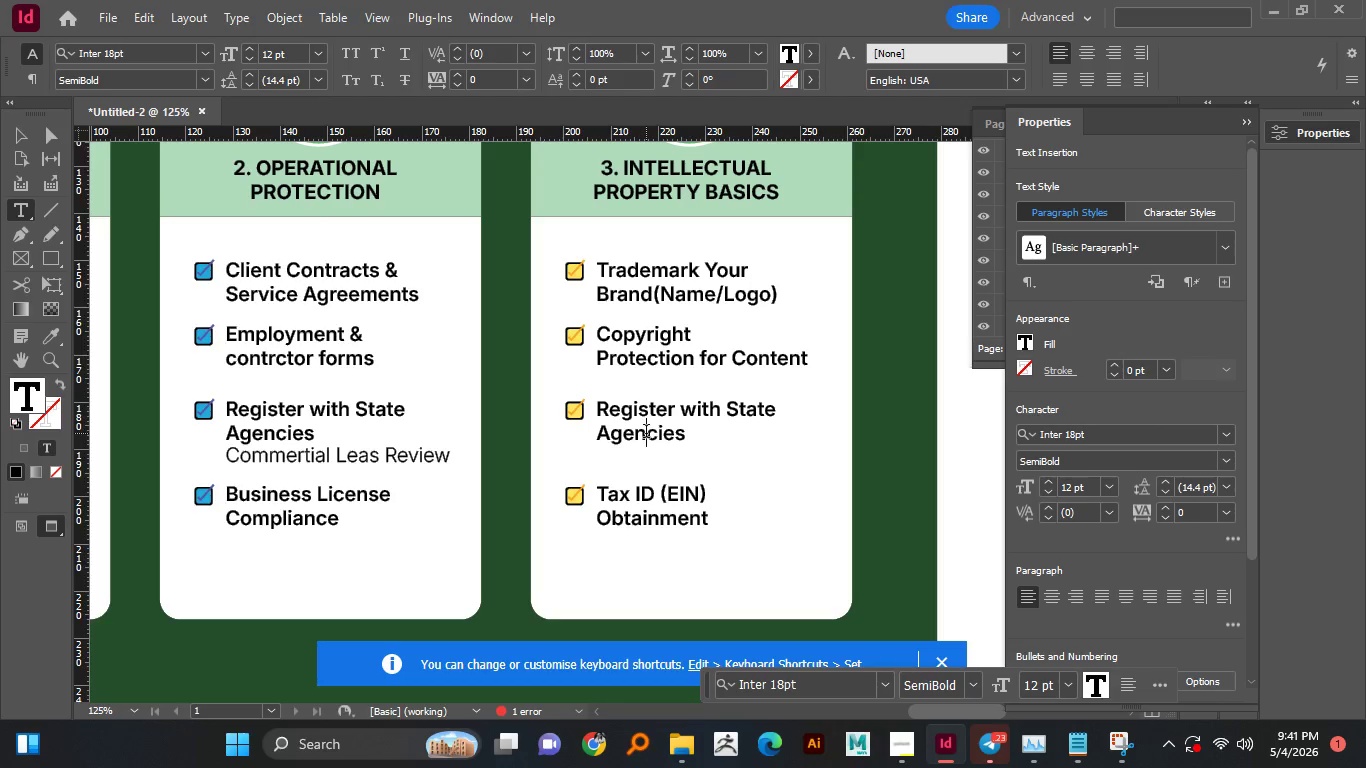 
key(Control+A)
 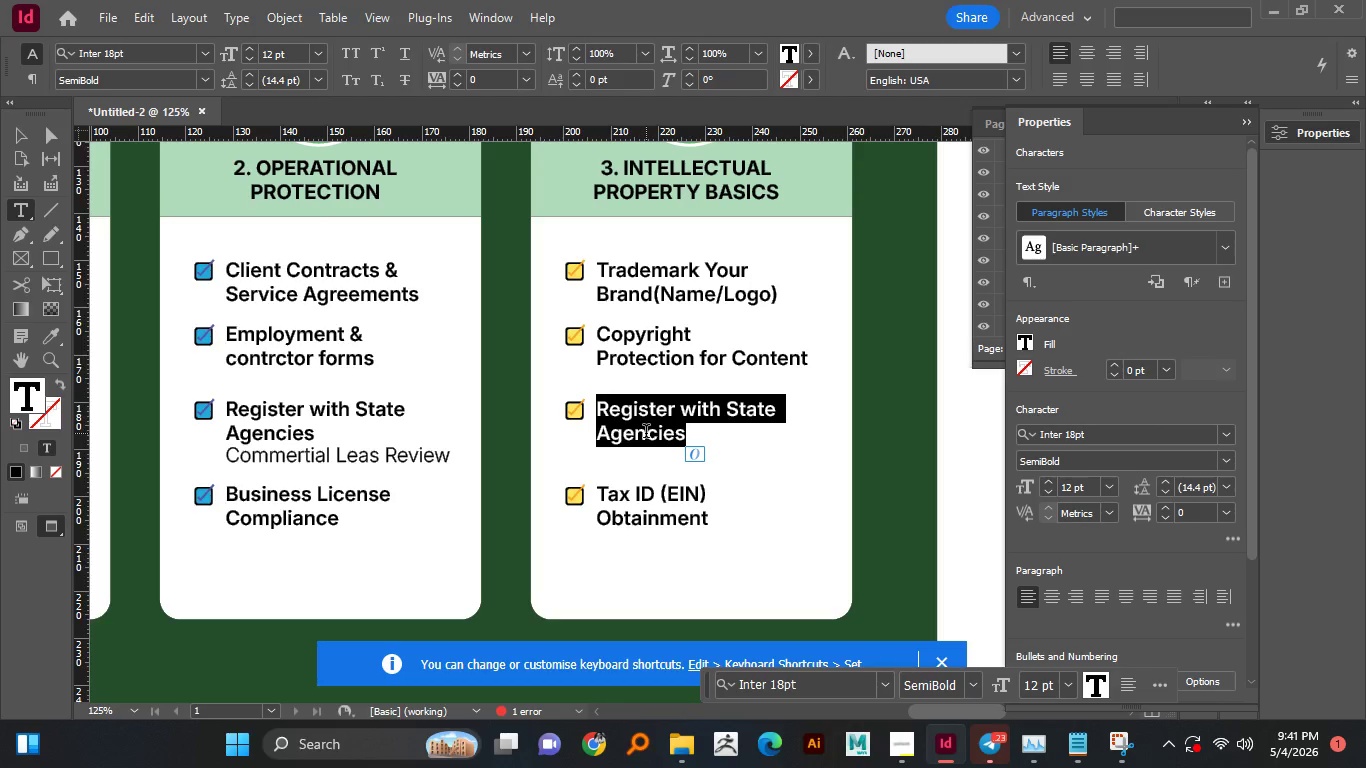 
hold_key(key=ShiftLeft, duration=1.52)
 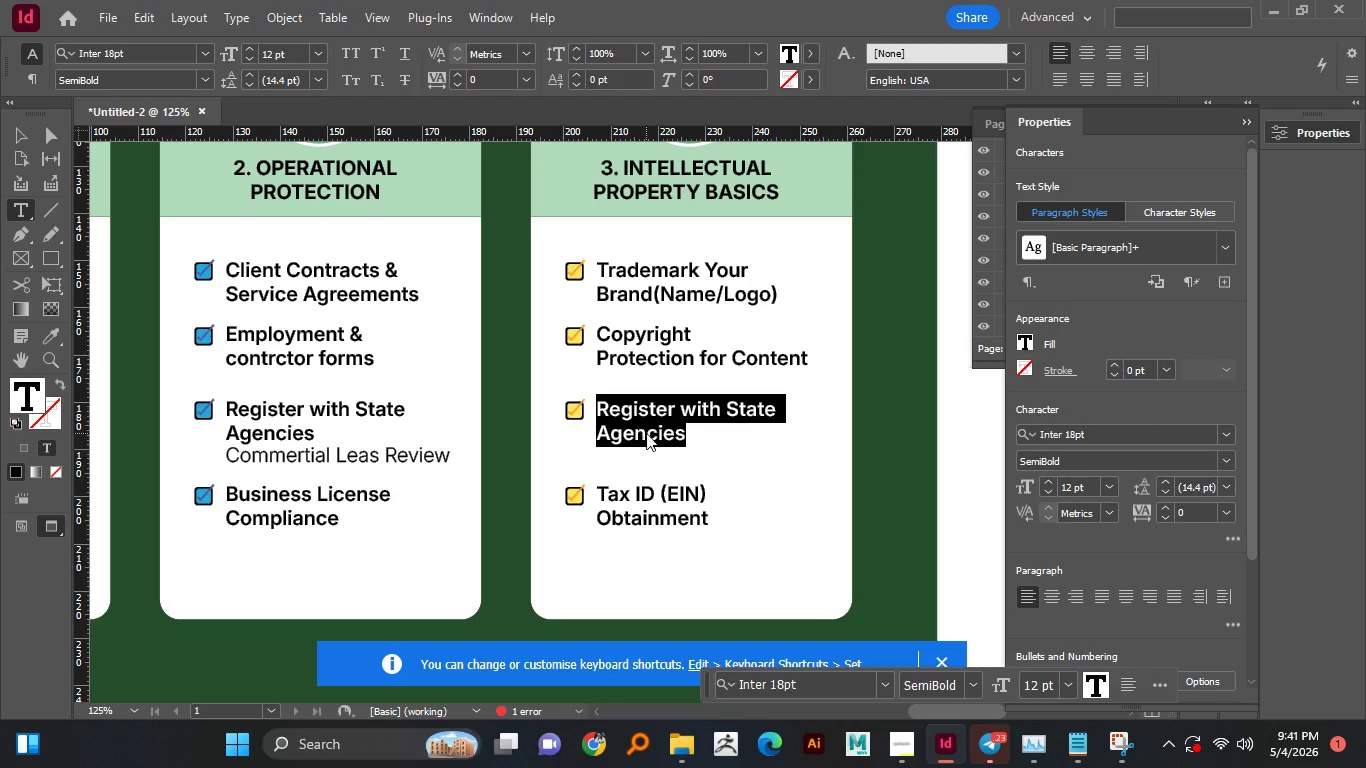 
type(Protect)
 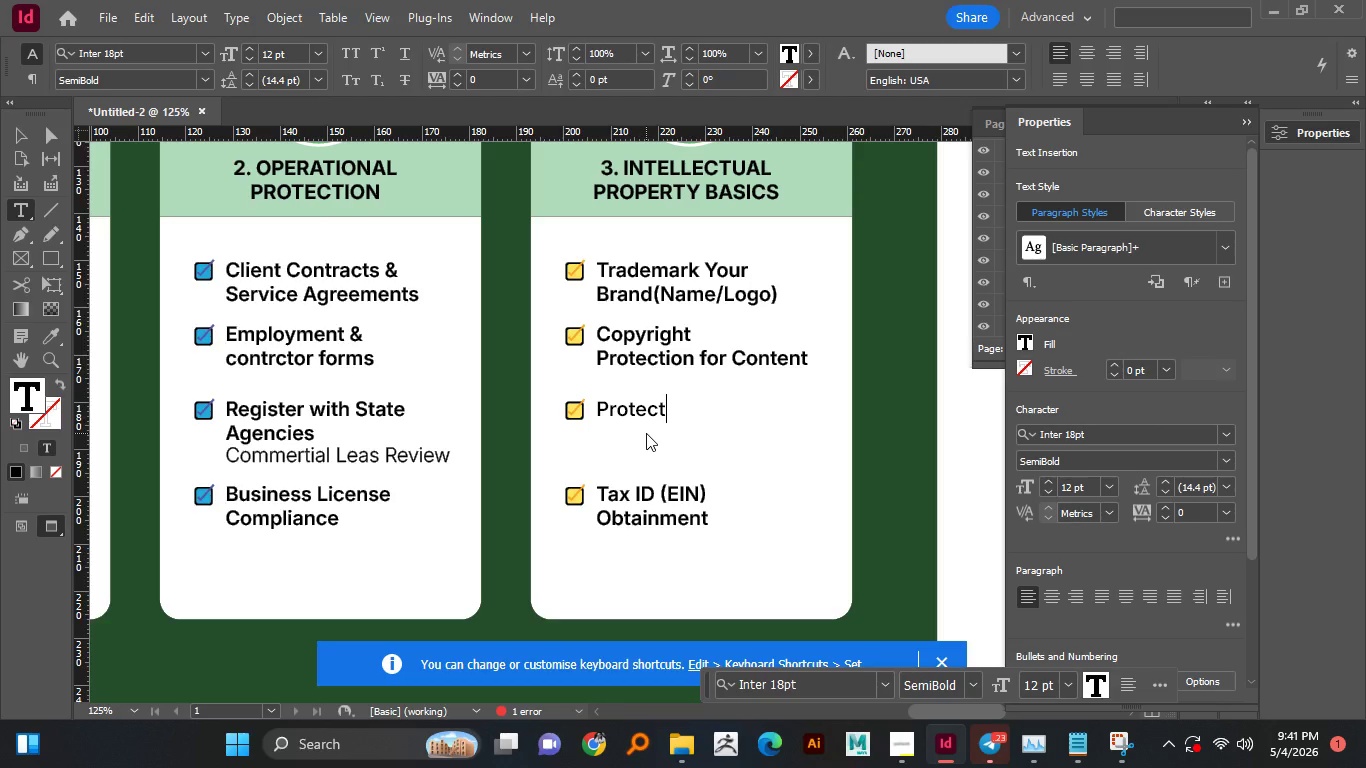 
wait(5.78)
 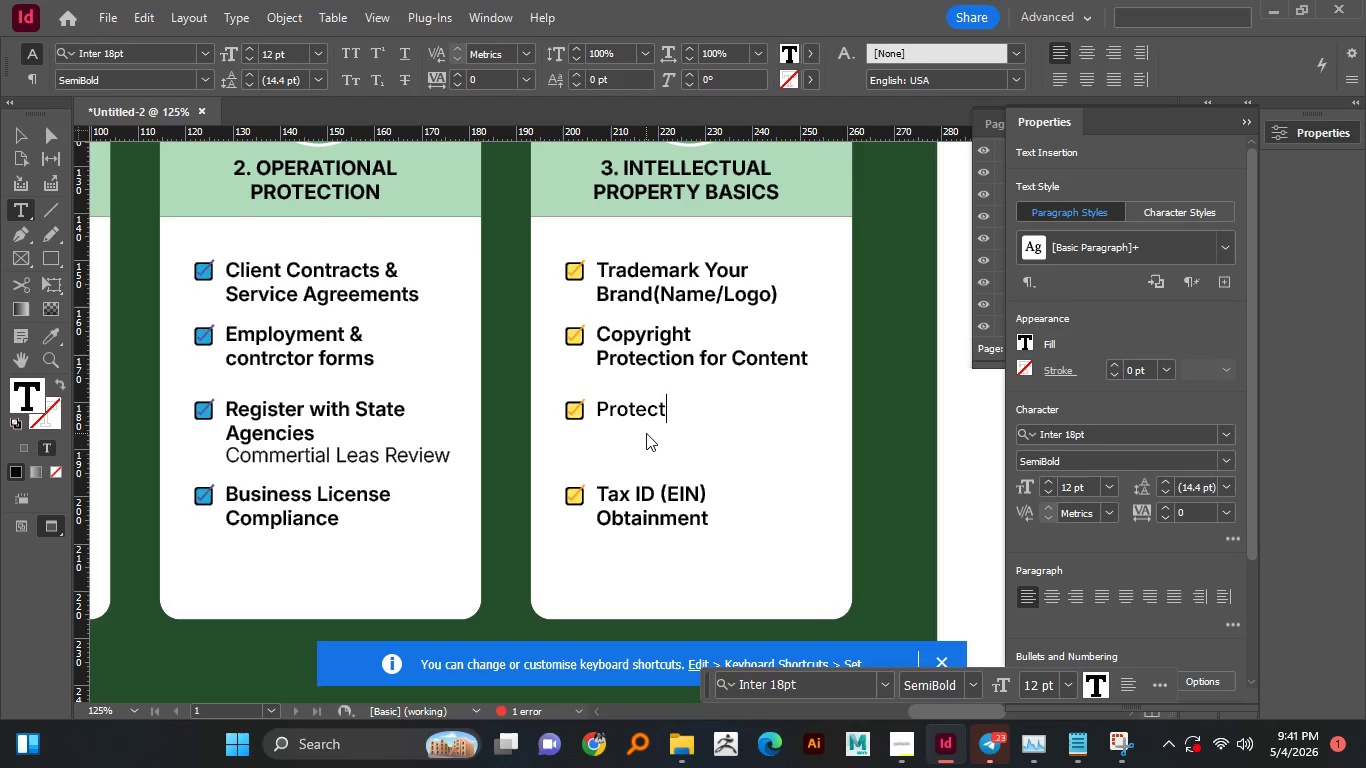 
type( Trae )
 